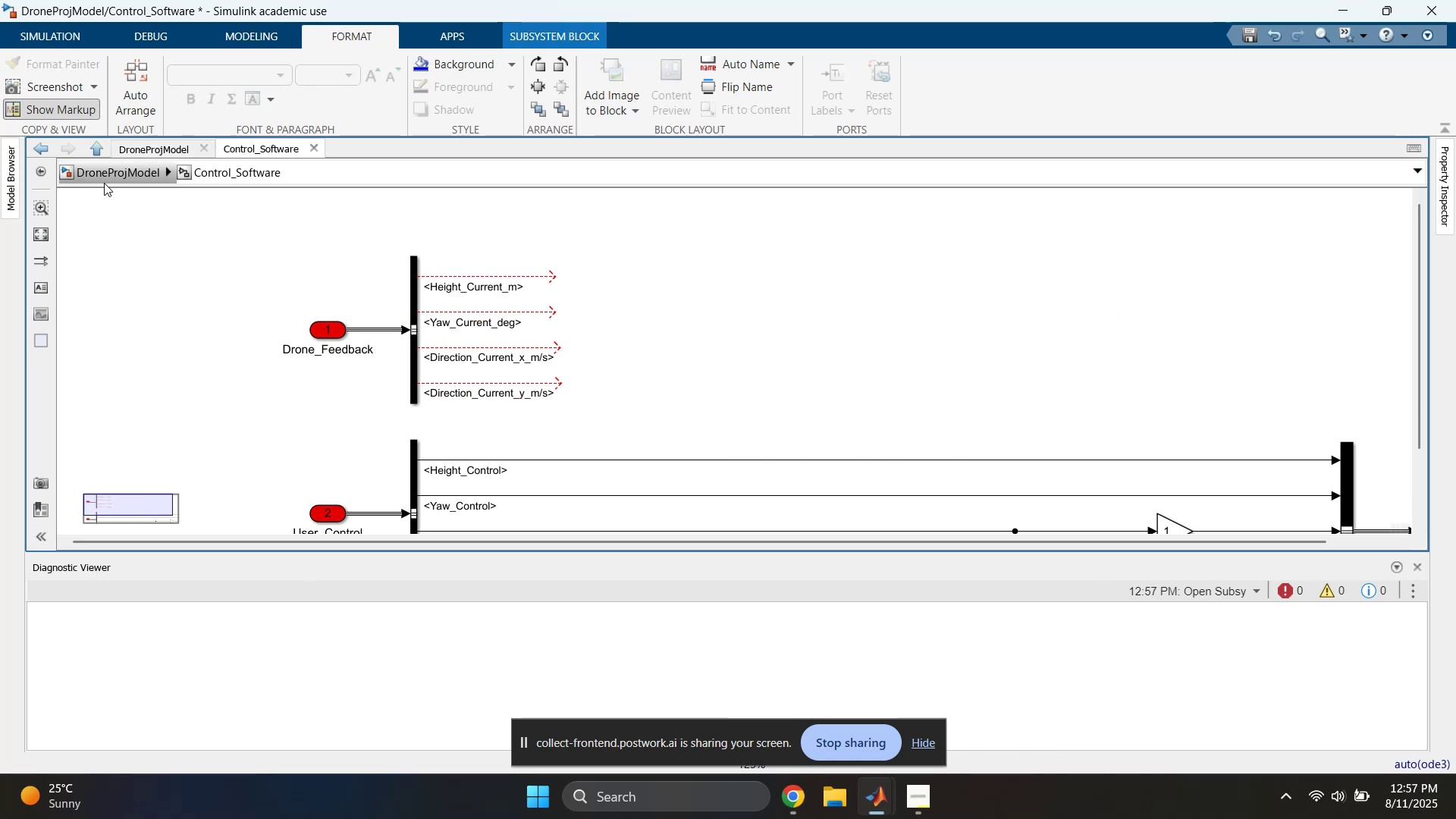 
left_click([101, 177])
 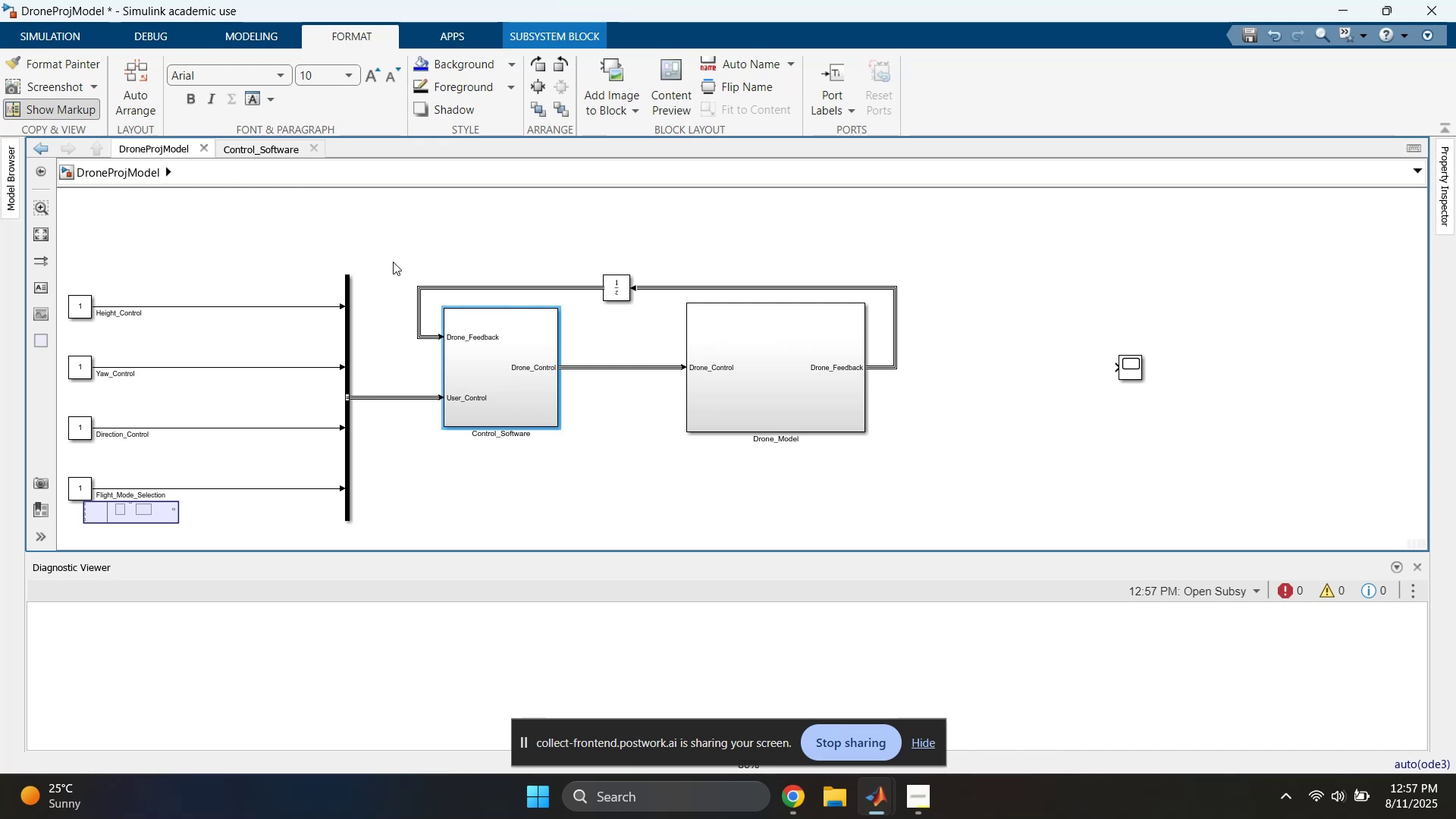 
wait(7.09)
 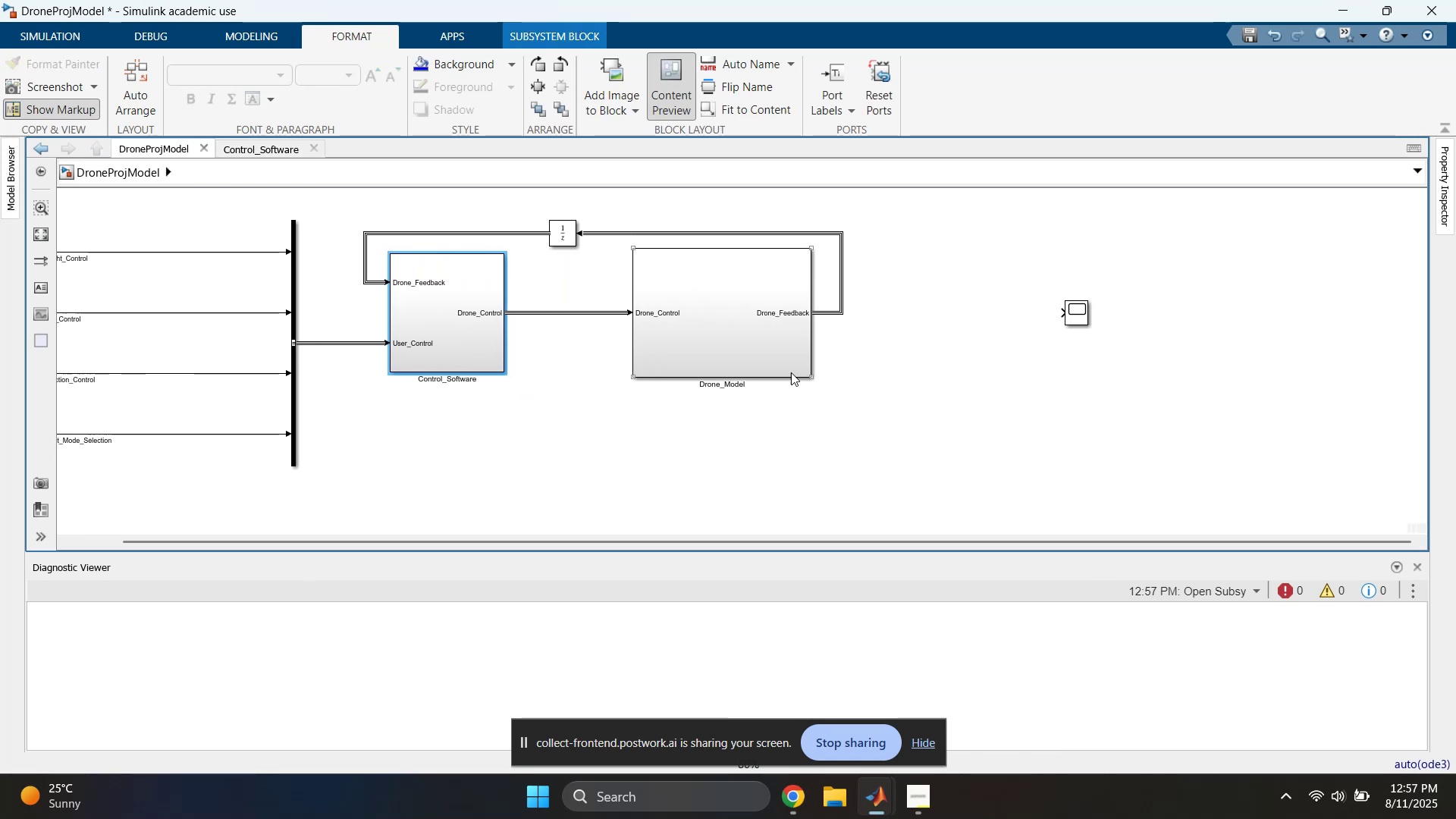 
left_click_drag(start_coordinate=[391, 237], to_coordinate=[930, 432])
 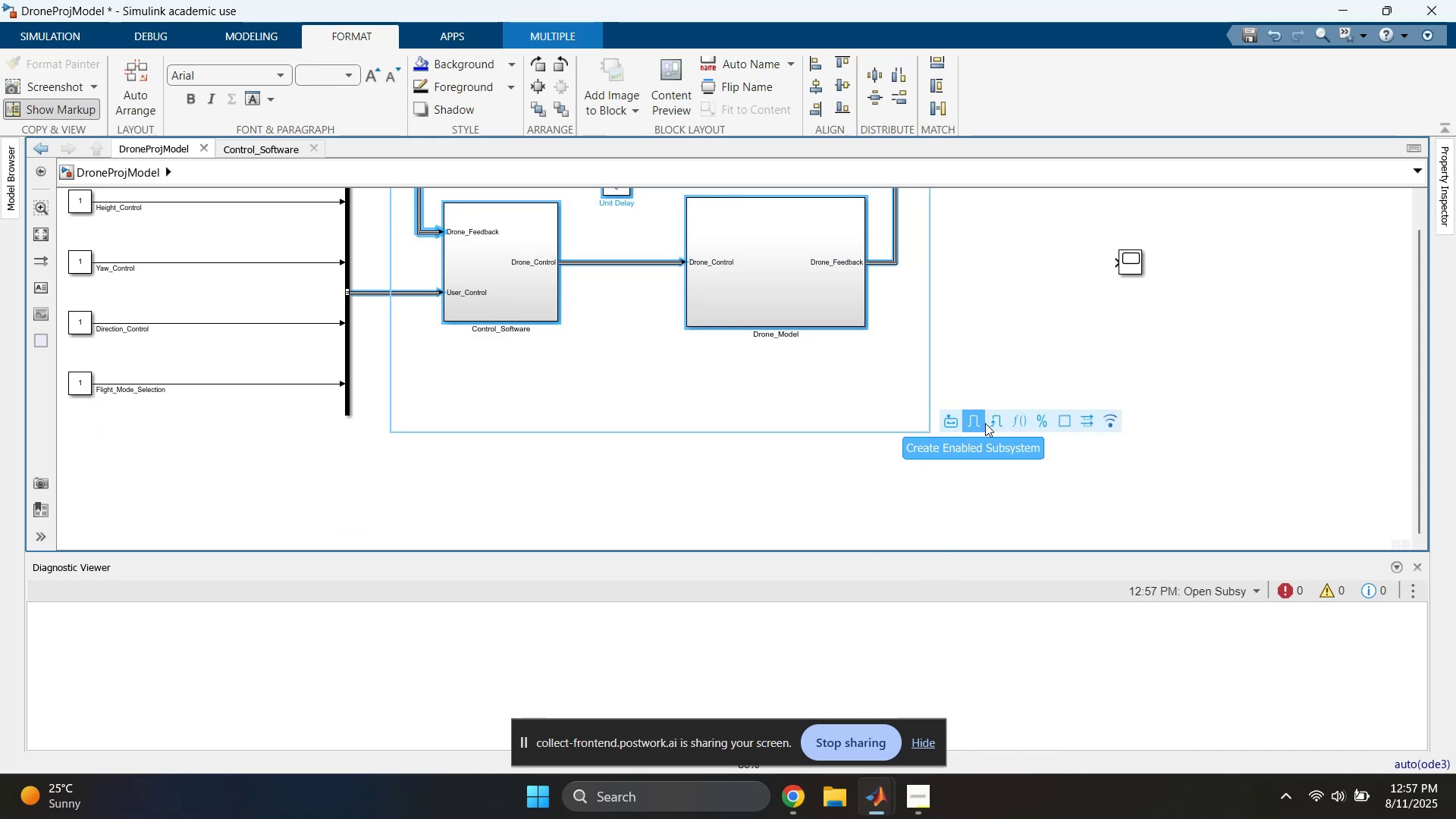 
left_click([1066, 427])
 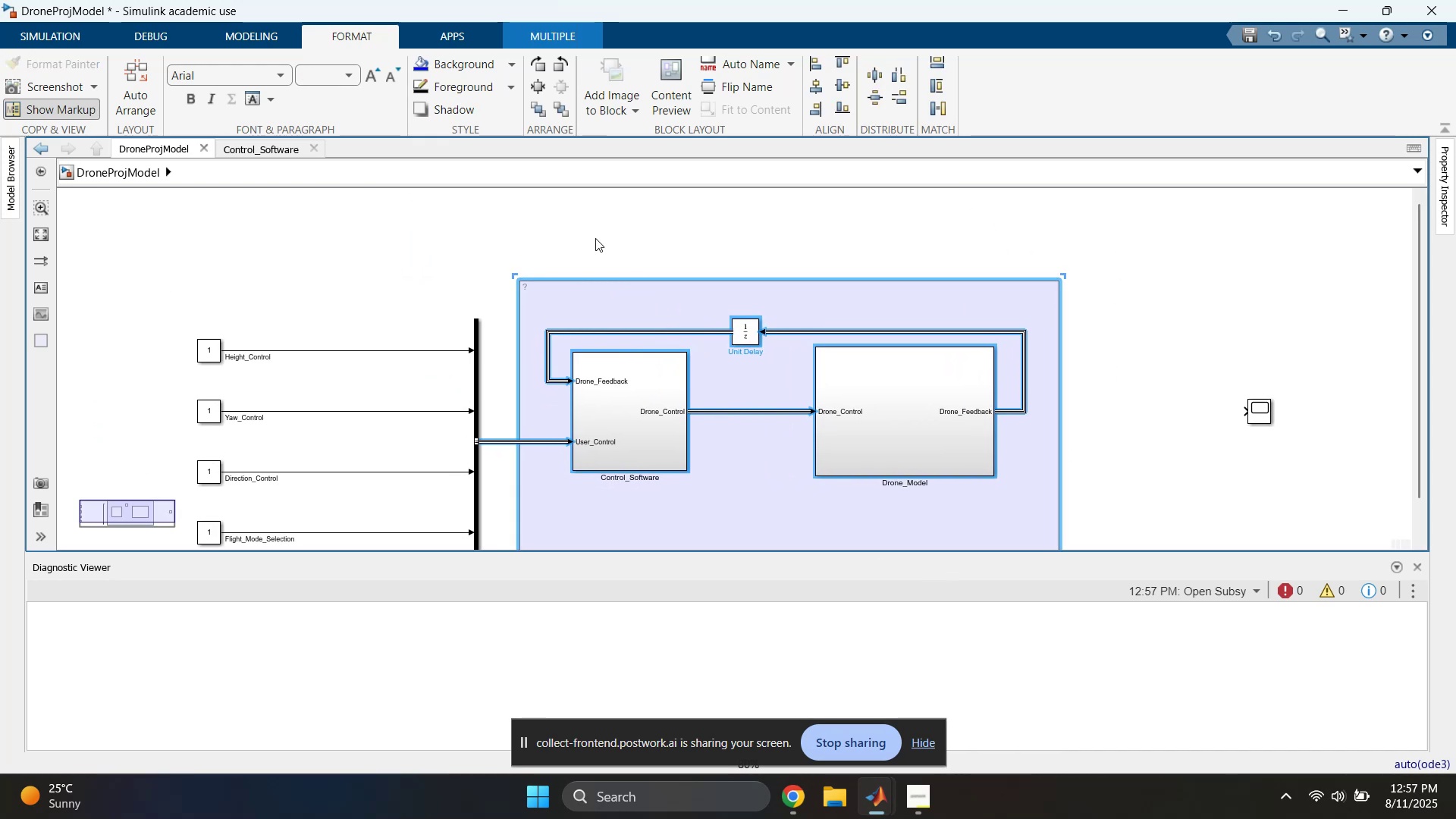 
left_click([489, 228])
 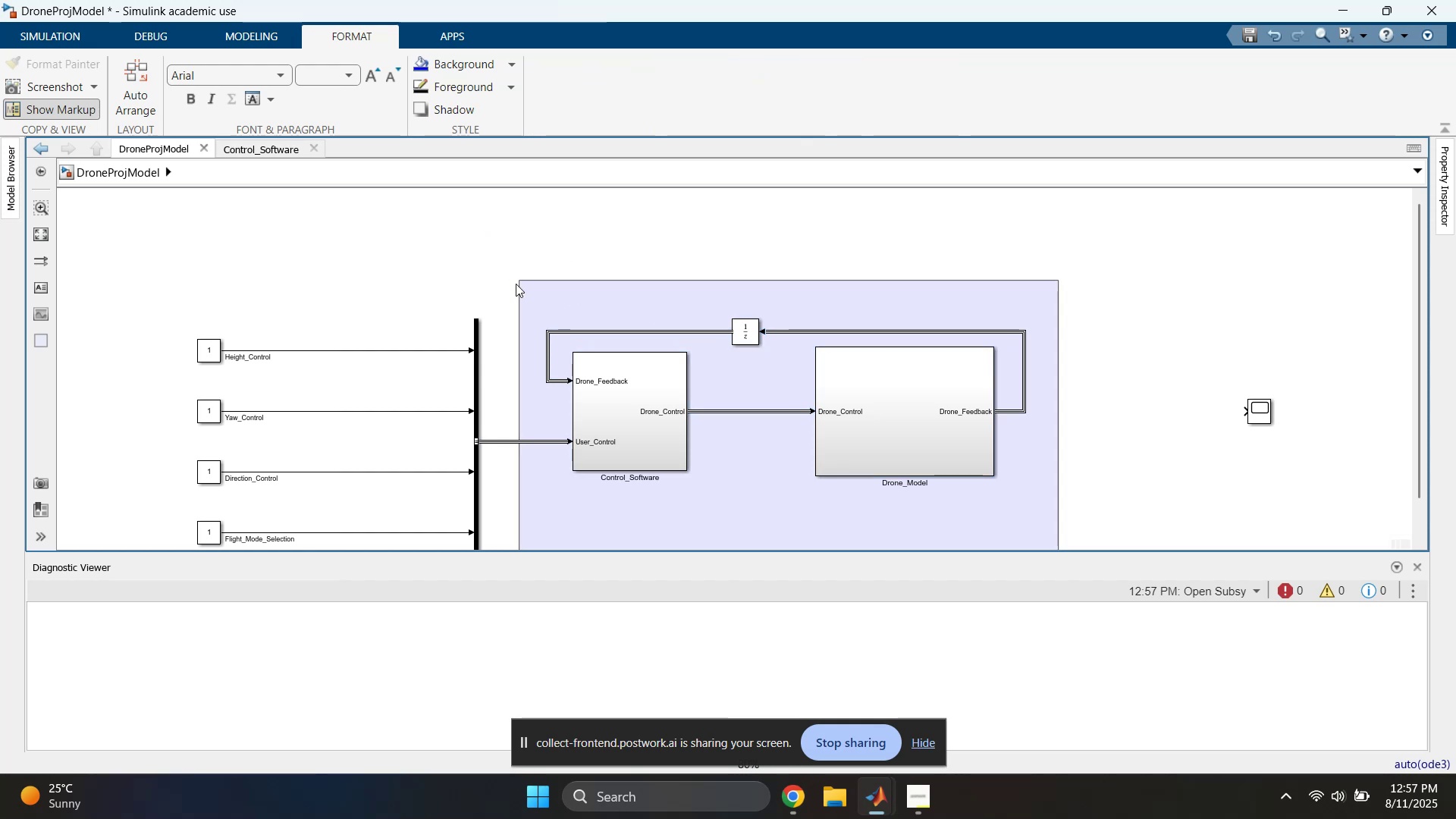 
scroll: coordinate [542, 289], scroll_direction: up, amount: 3.0
 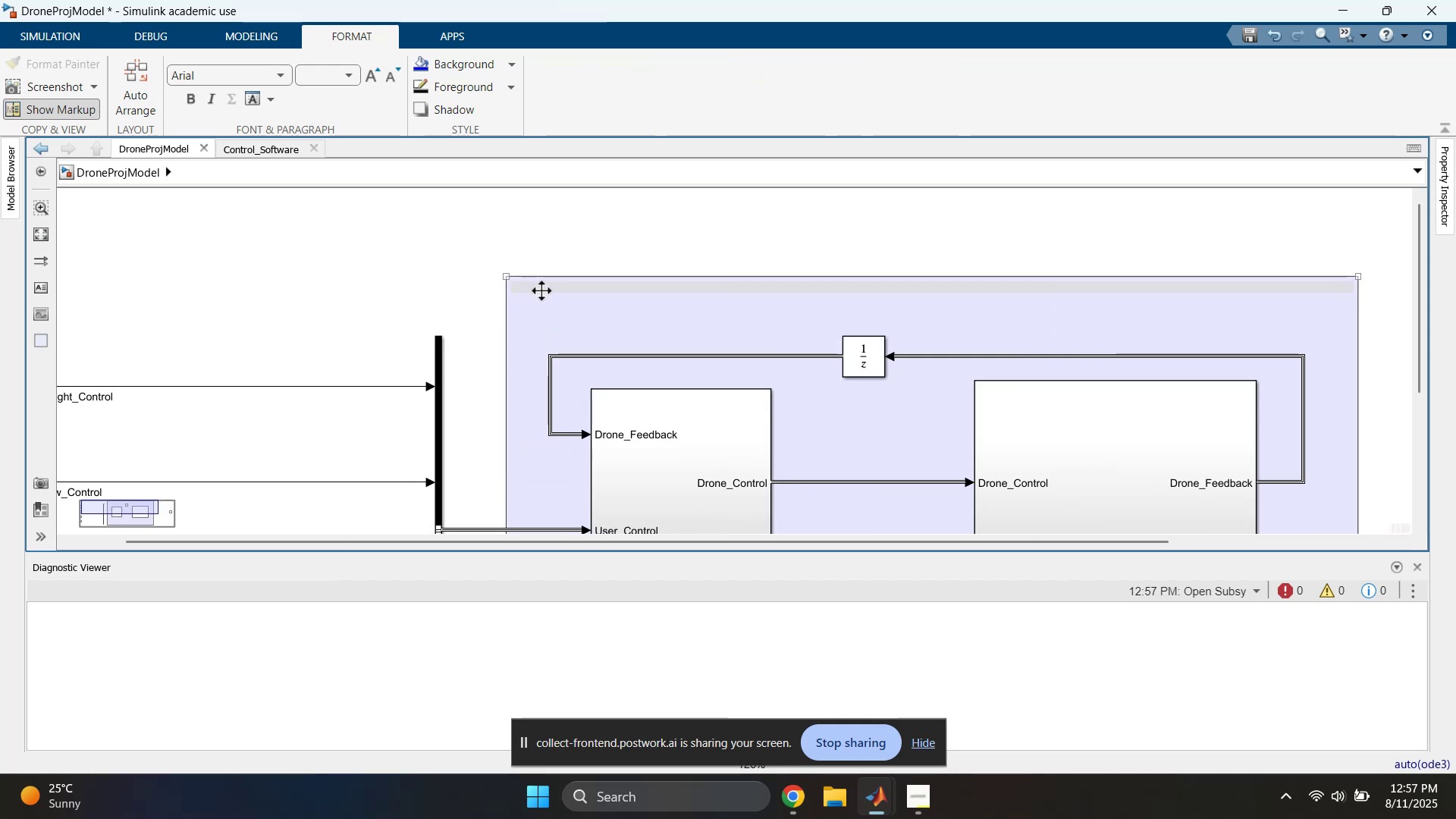 
left_click([542, 291])
 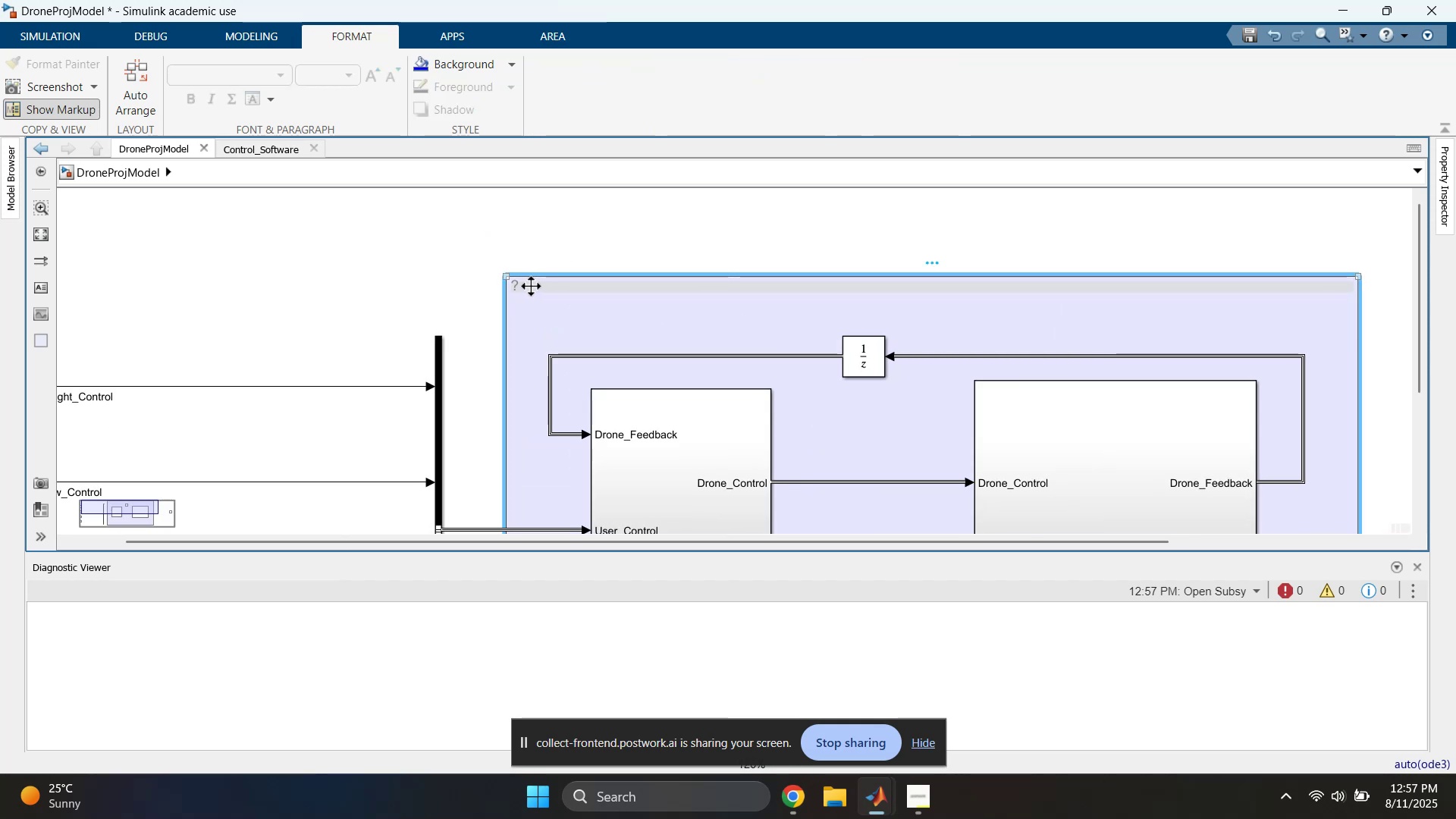 
double_click([532, 287])
 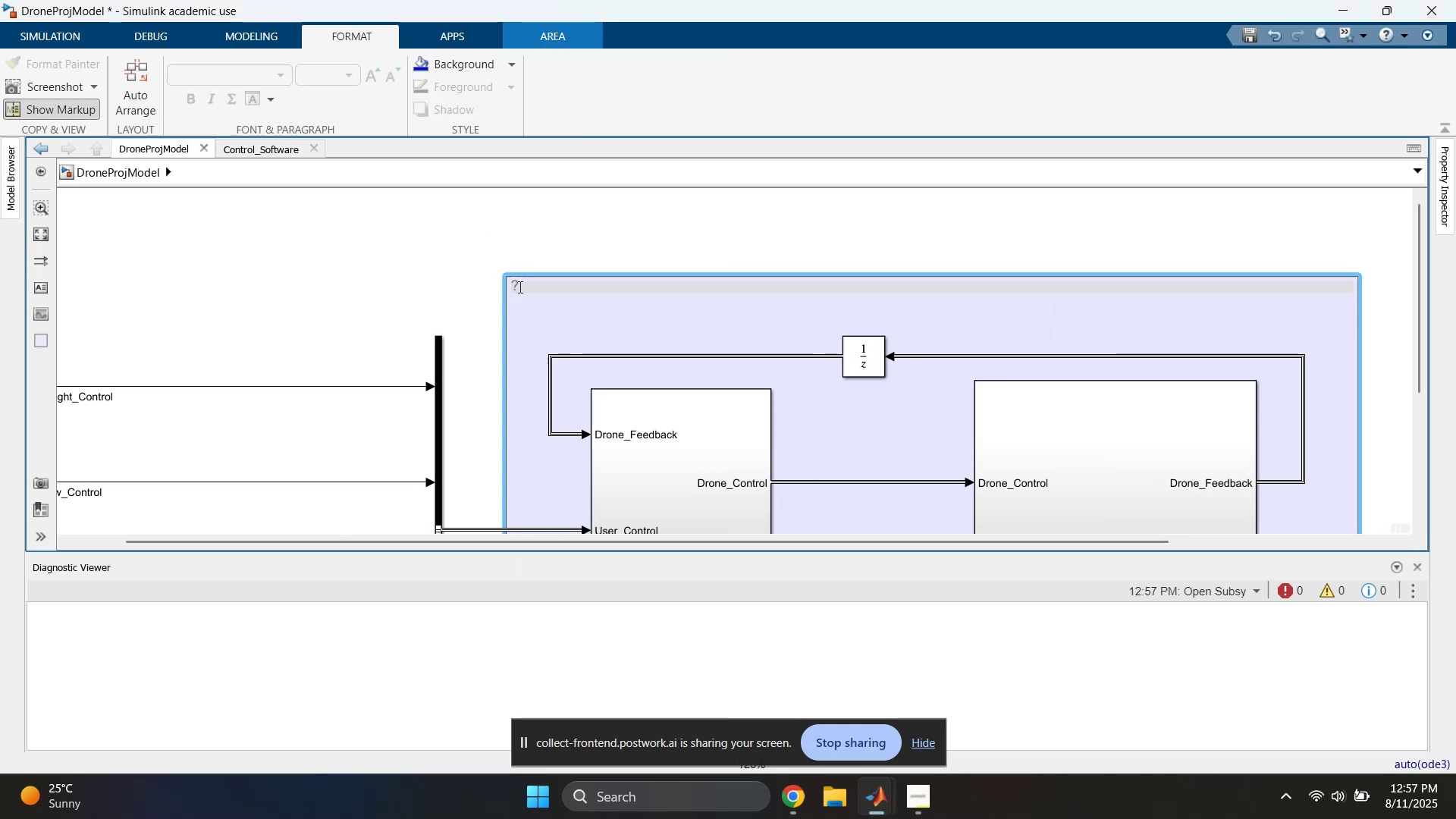 
double_click([513, 286])
 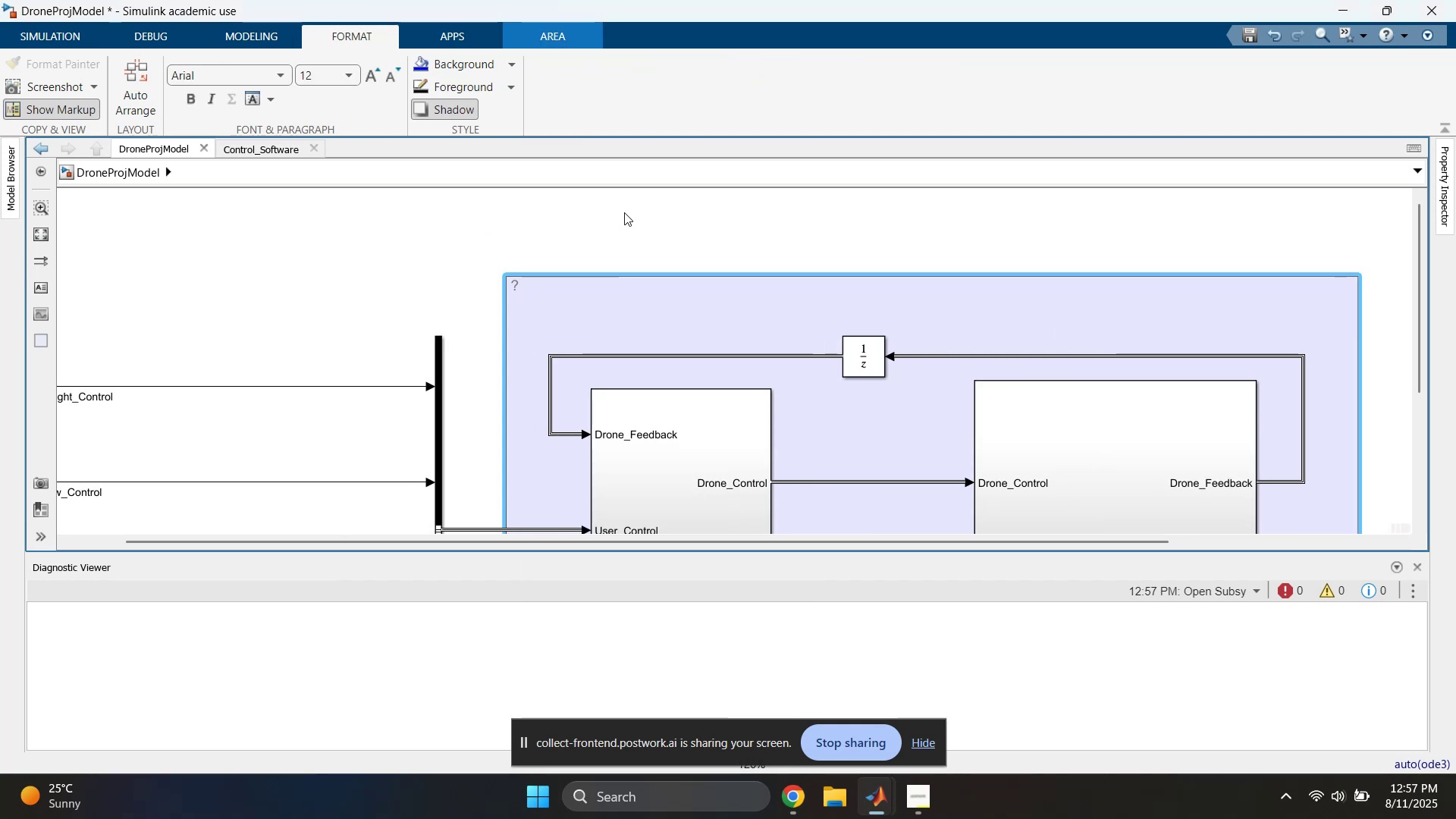 
type(C)
key(Backspace)
type(Drone Project)
 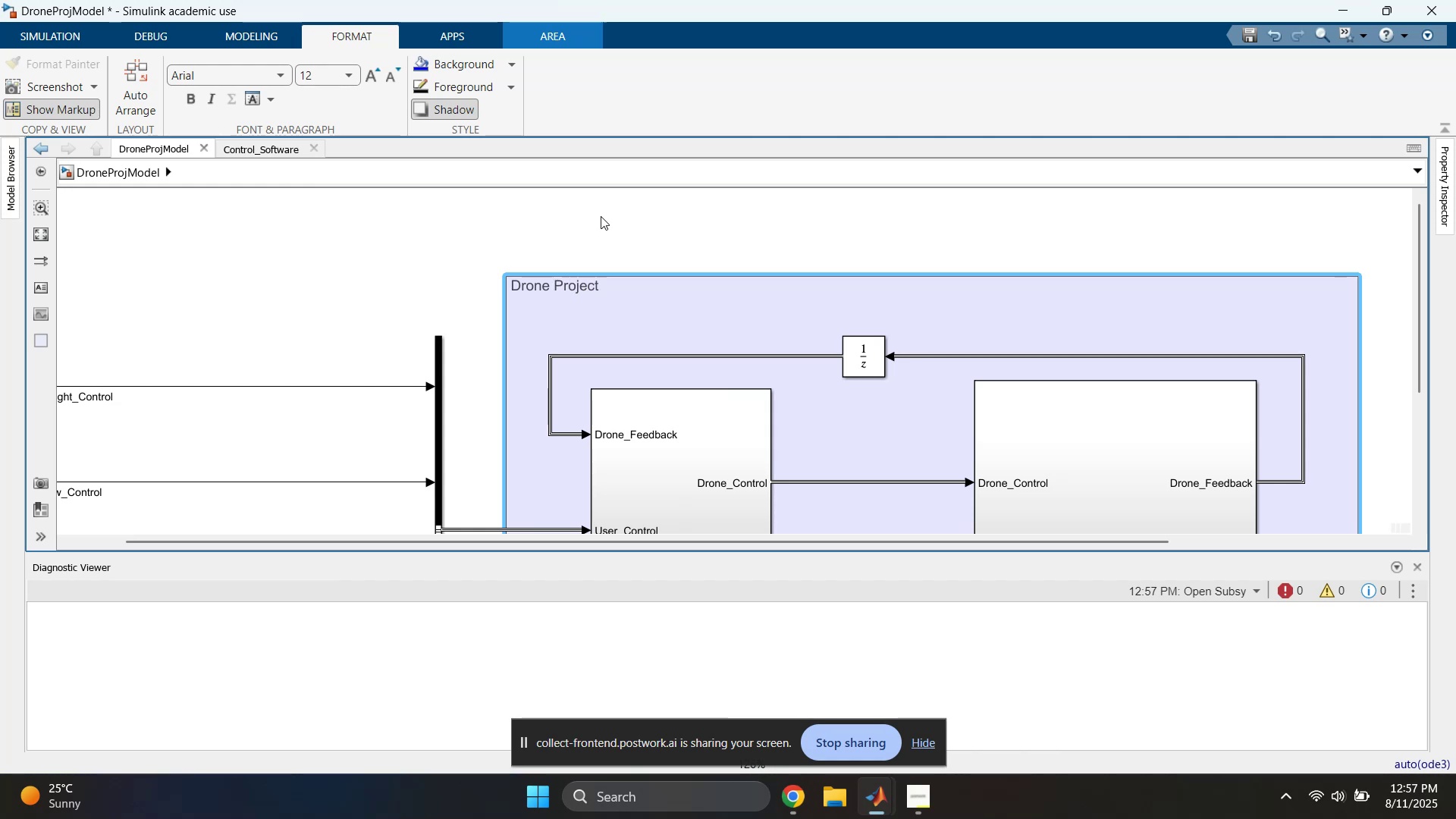 
left_click([405, 261])
 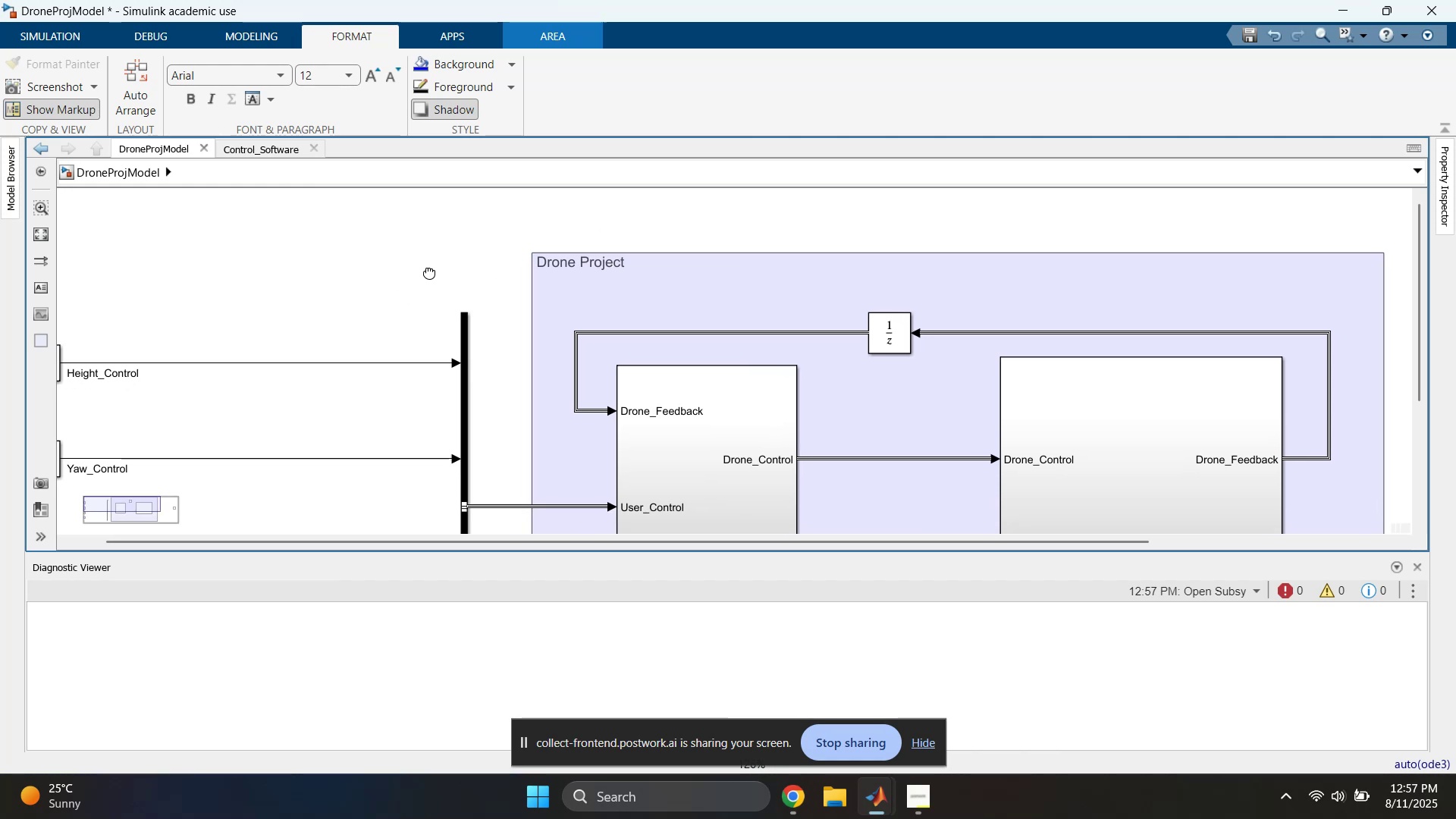 
scroll: coordinate [495, 262], scroll_direction: down, amount: 3.0
 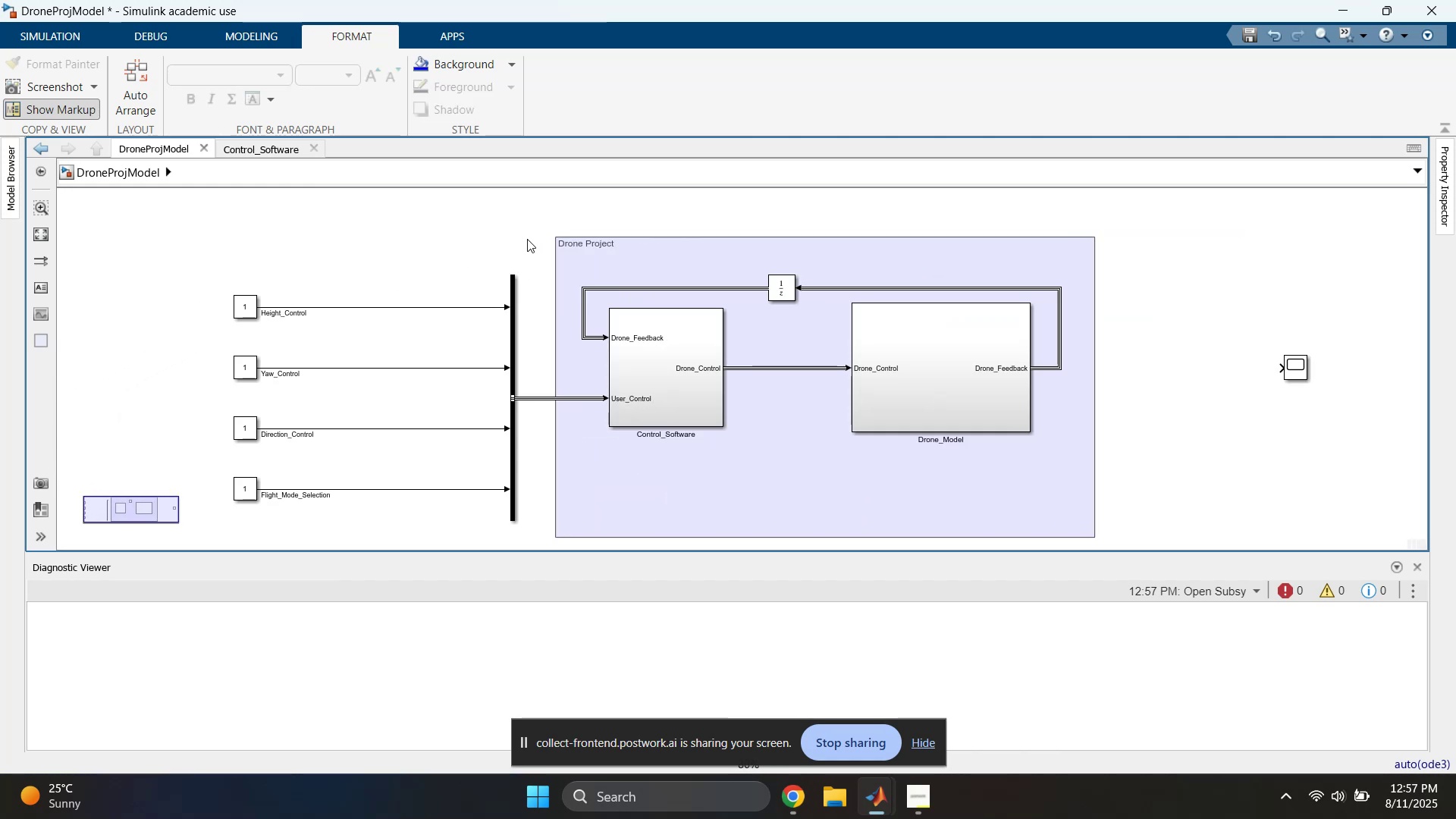 
left_click_drag(start_coordinate=[532, 236], to_coordinate=[148, 491])
 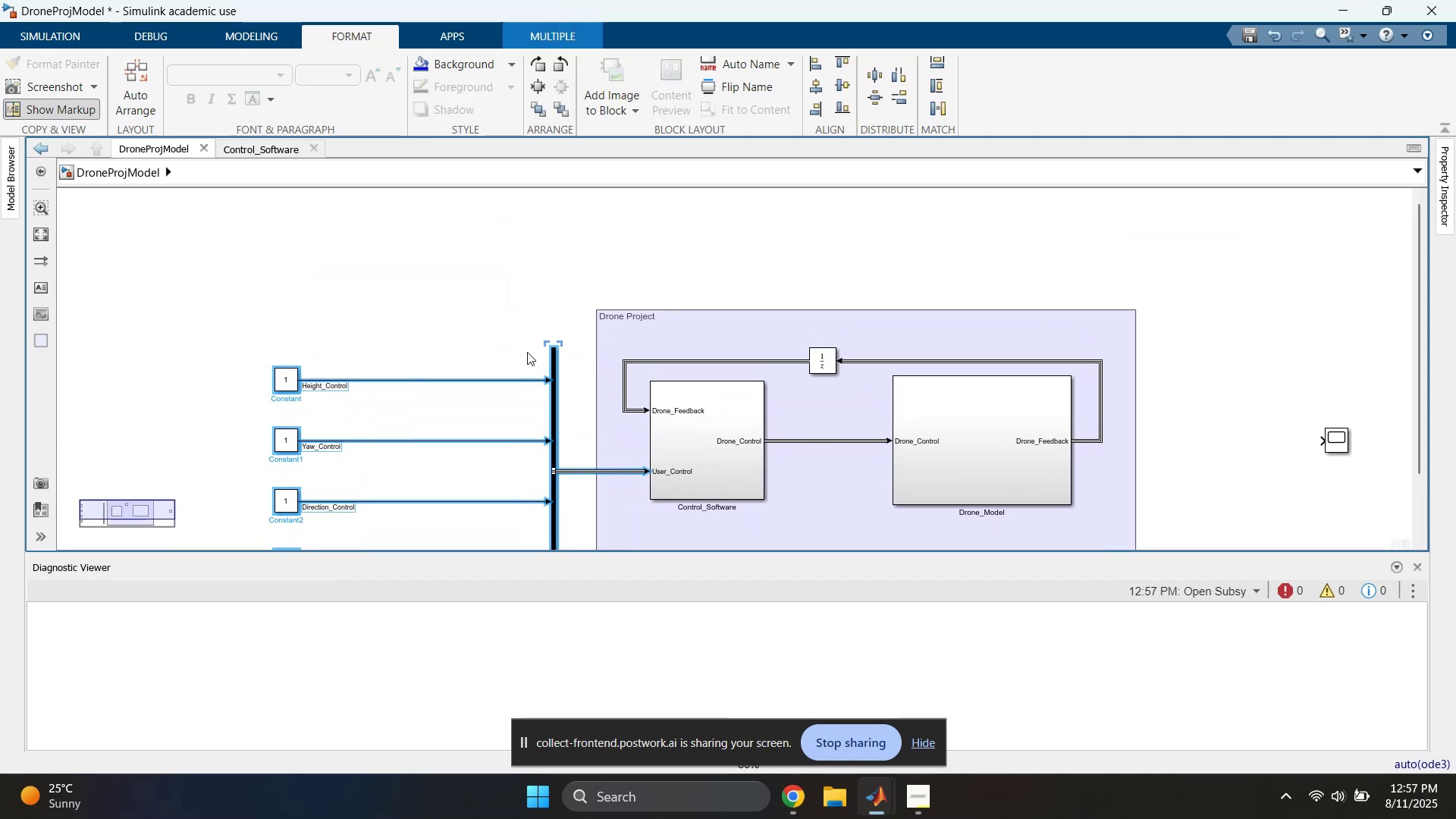 
left_click([533, 304])
 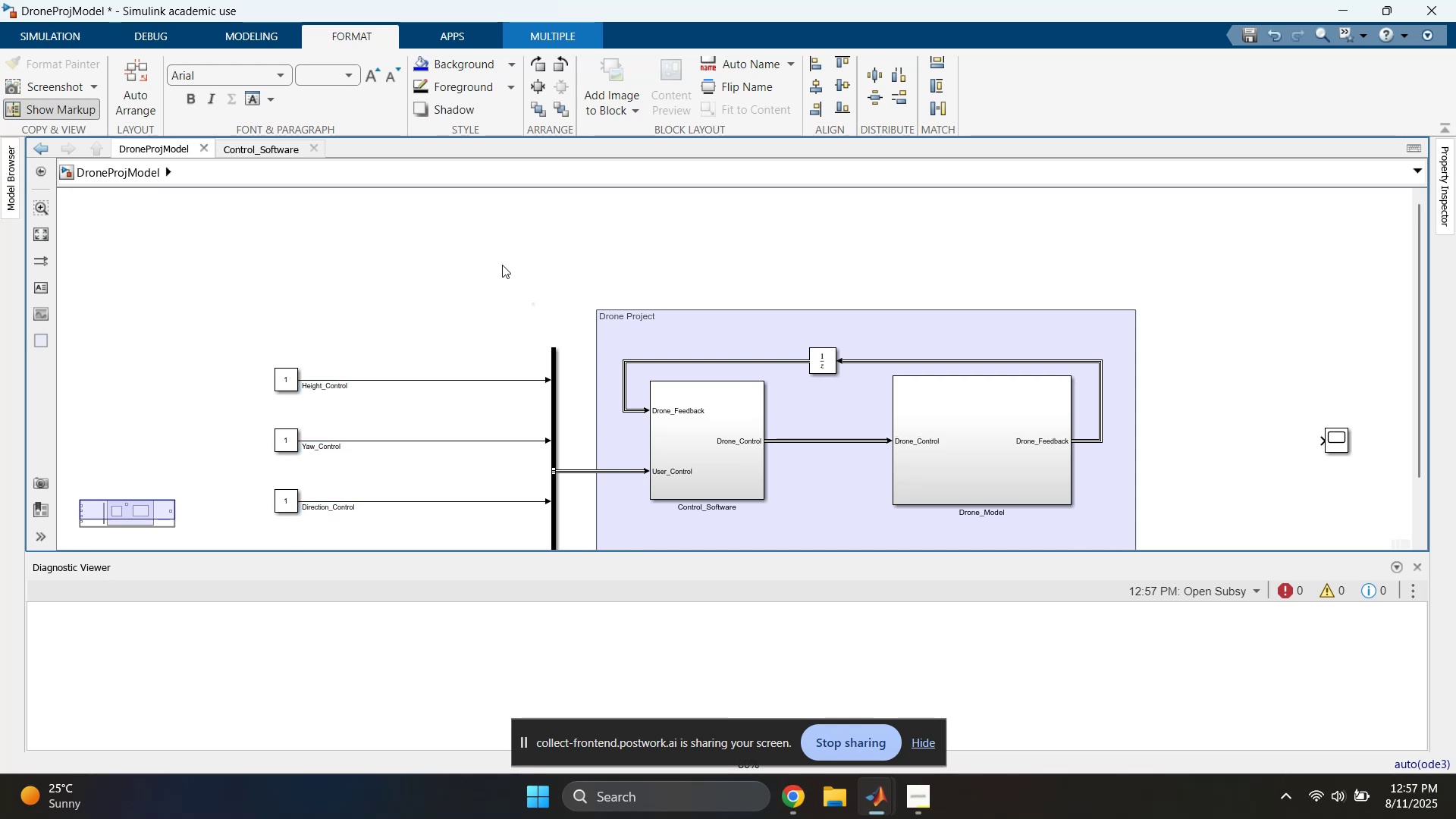 
left_click_drag(start_coordinate=[492, 228], to_coordinate=[453, 341])
 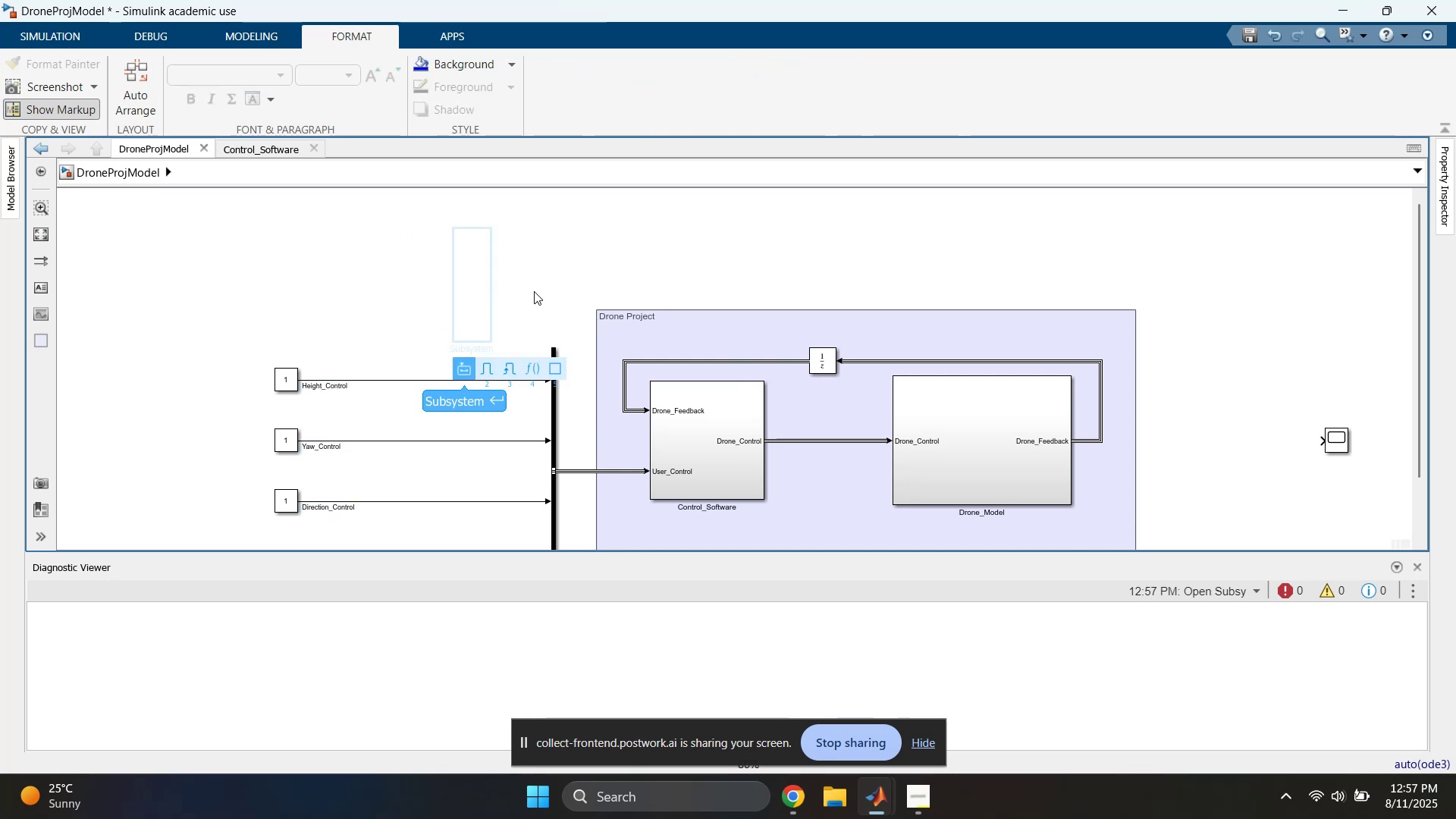 
left_click([551, 282])
 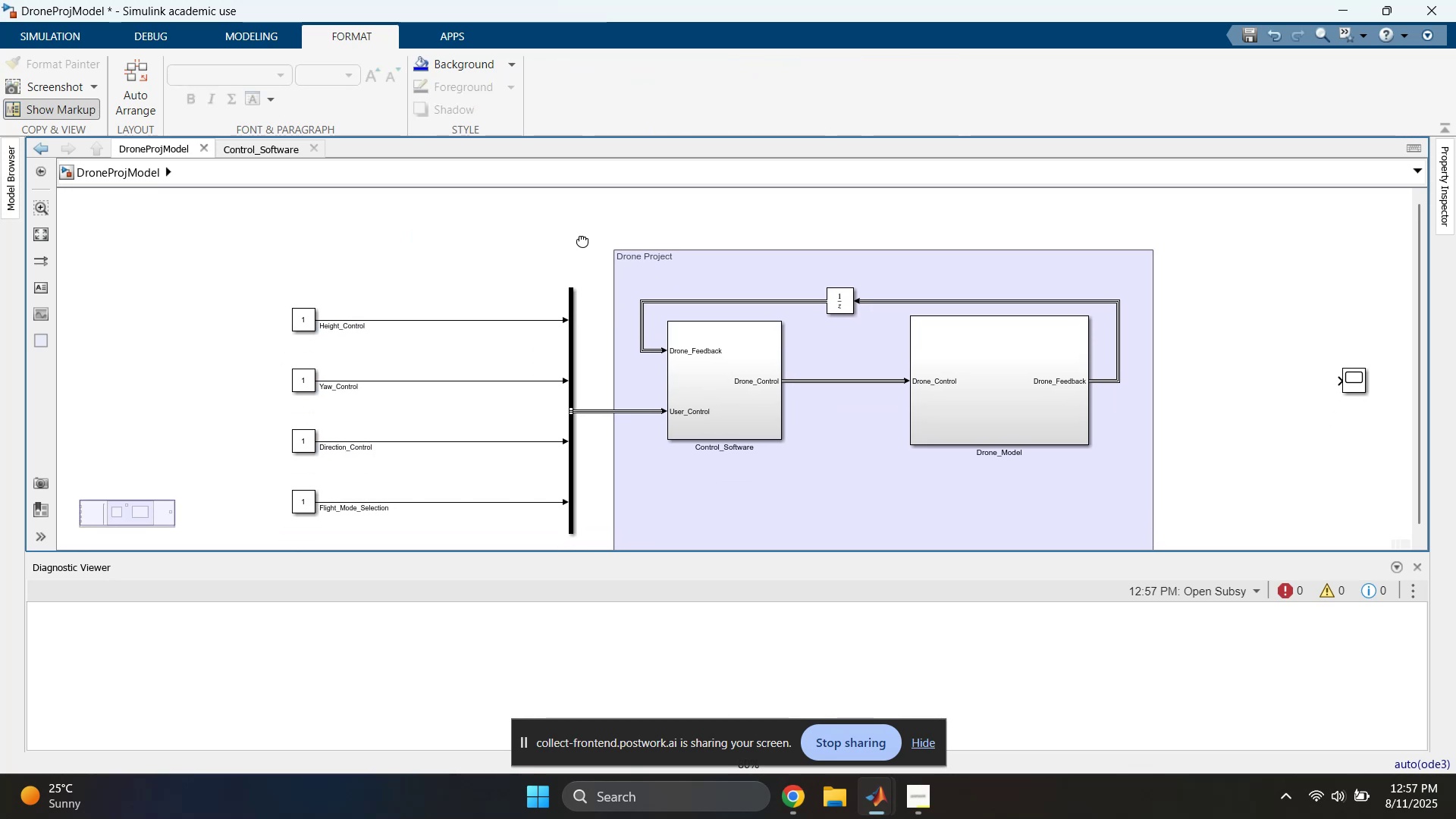 
scroll: coordinate [585, 242], scroll_direction: down, amount: 1.0
 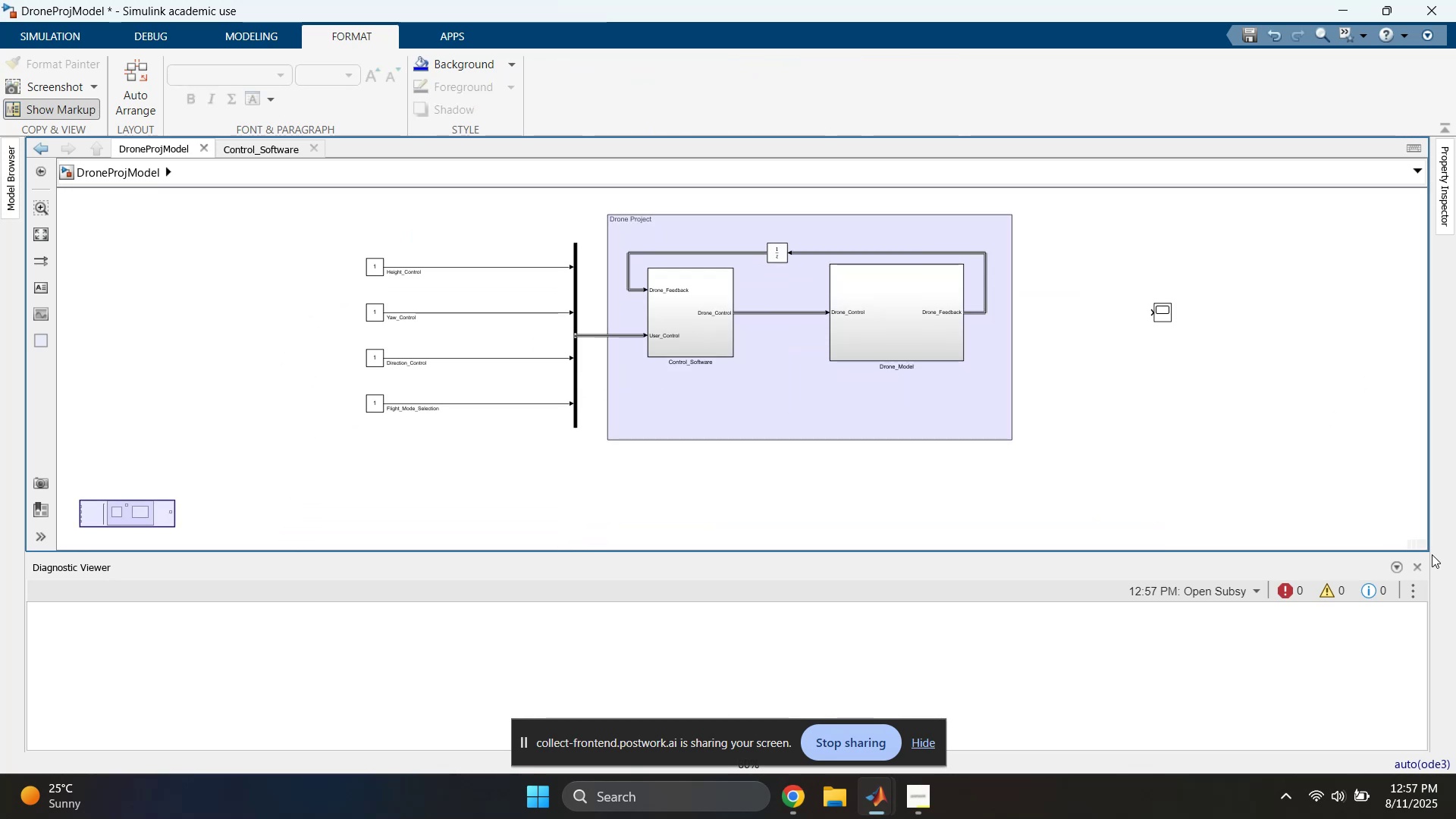 
left_click([1422, 570])
 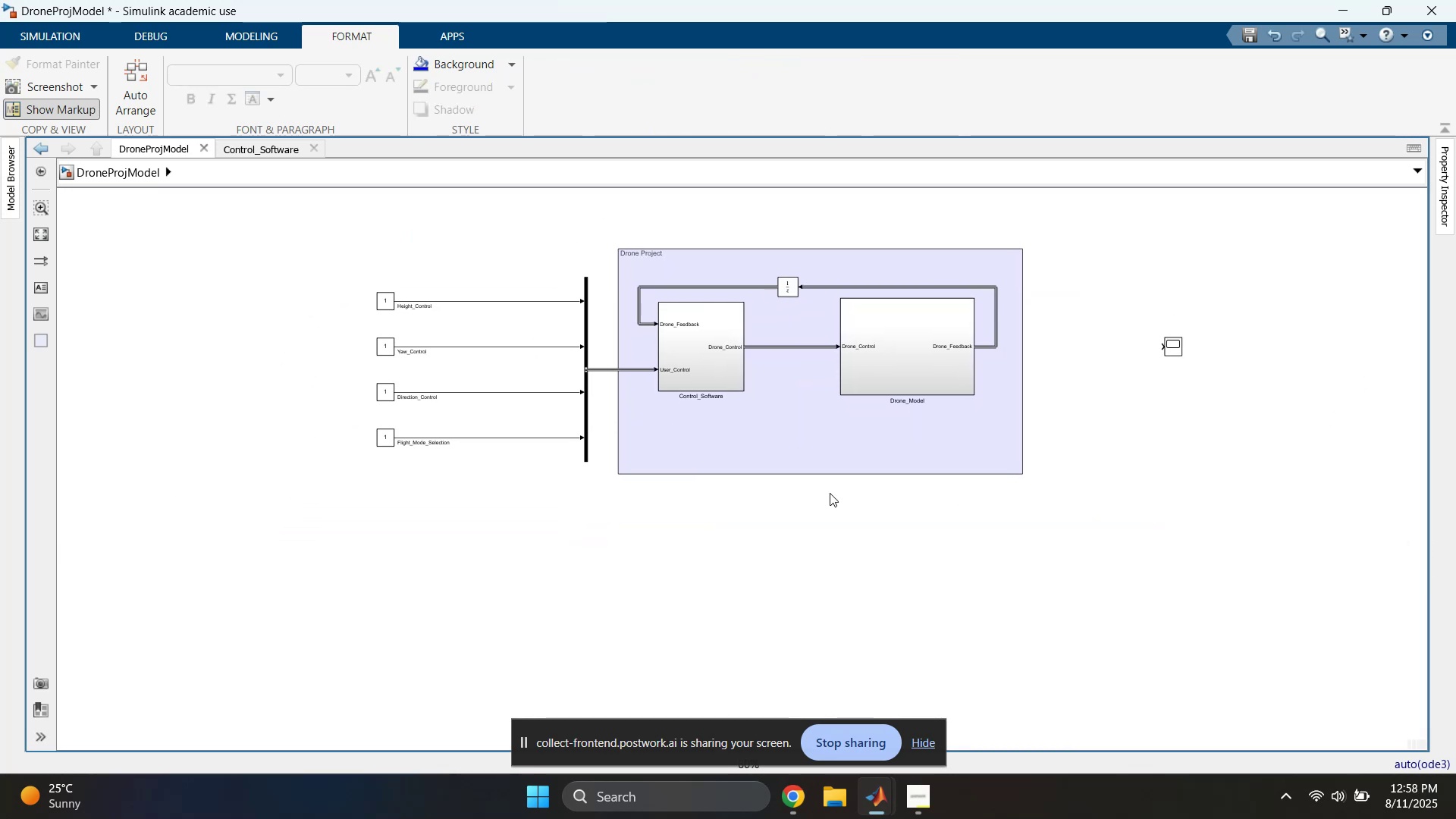 
scroll: coordinate [651, 384], scroll_direction: up, amount: 2.0
 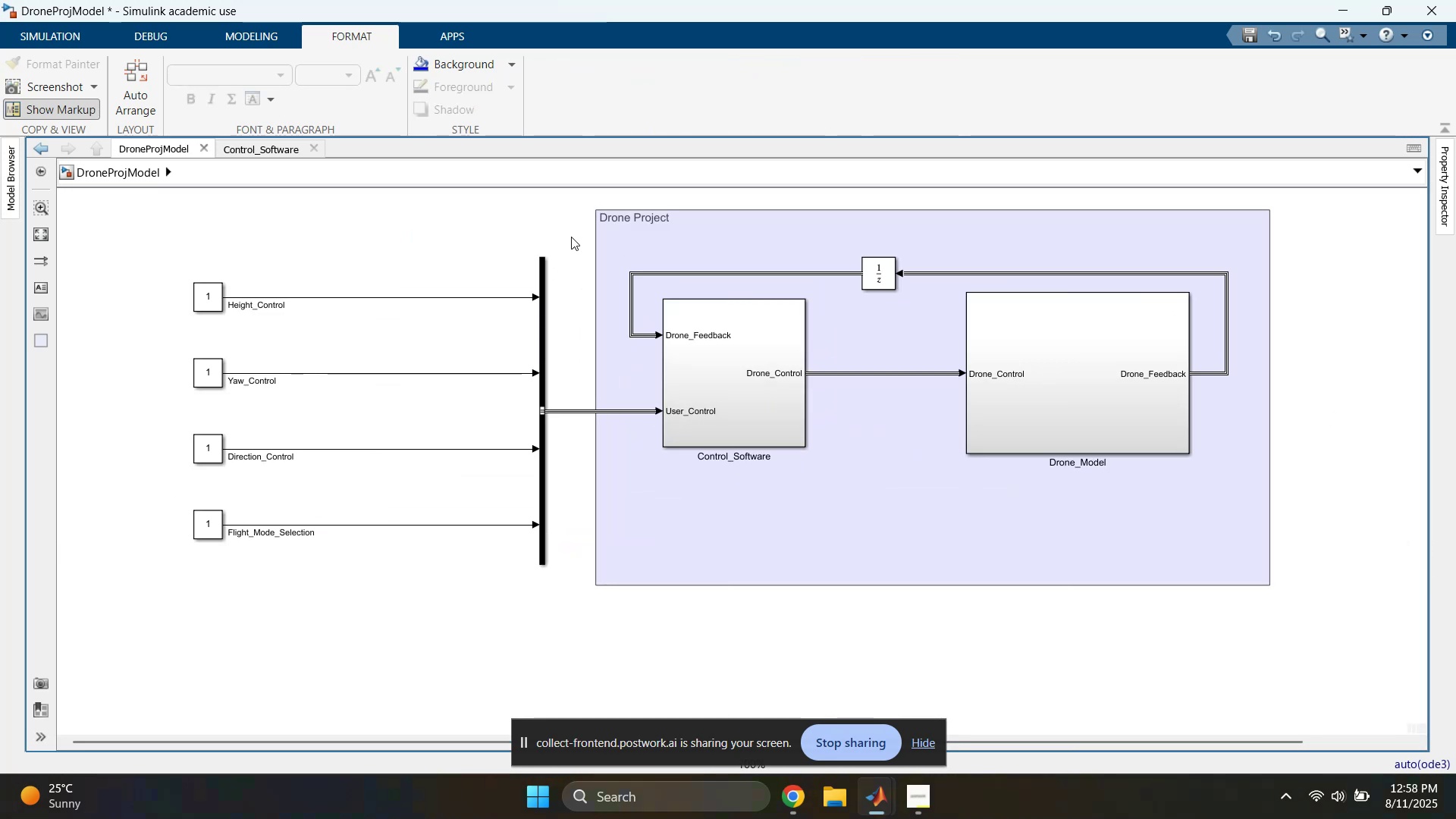 
left_click_drag(start_coordinate=[570, 211], to_coordinate=[74, 610])
 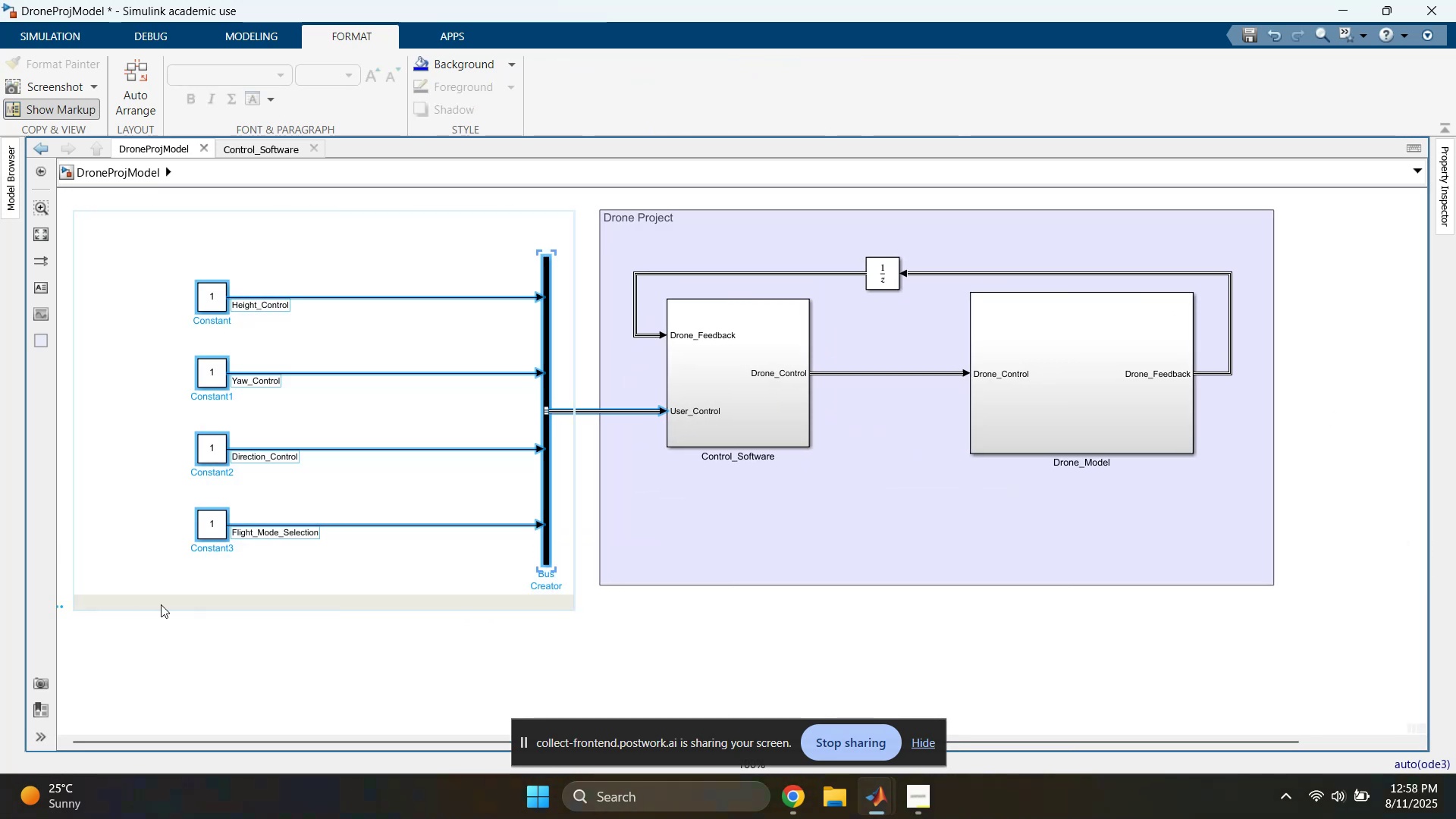 
mouse_move([80, 606])
 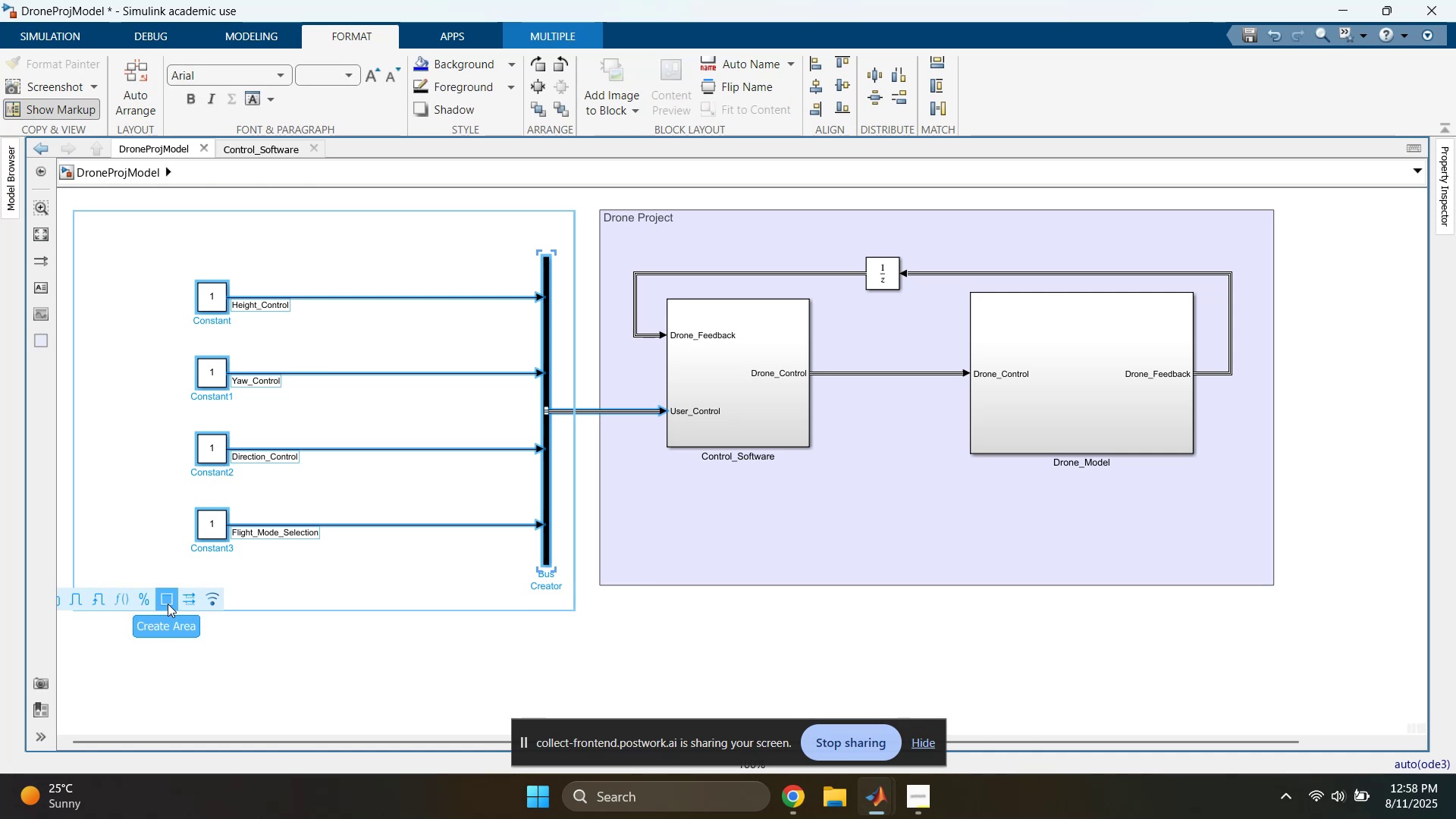 
left_click([168, 604])
 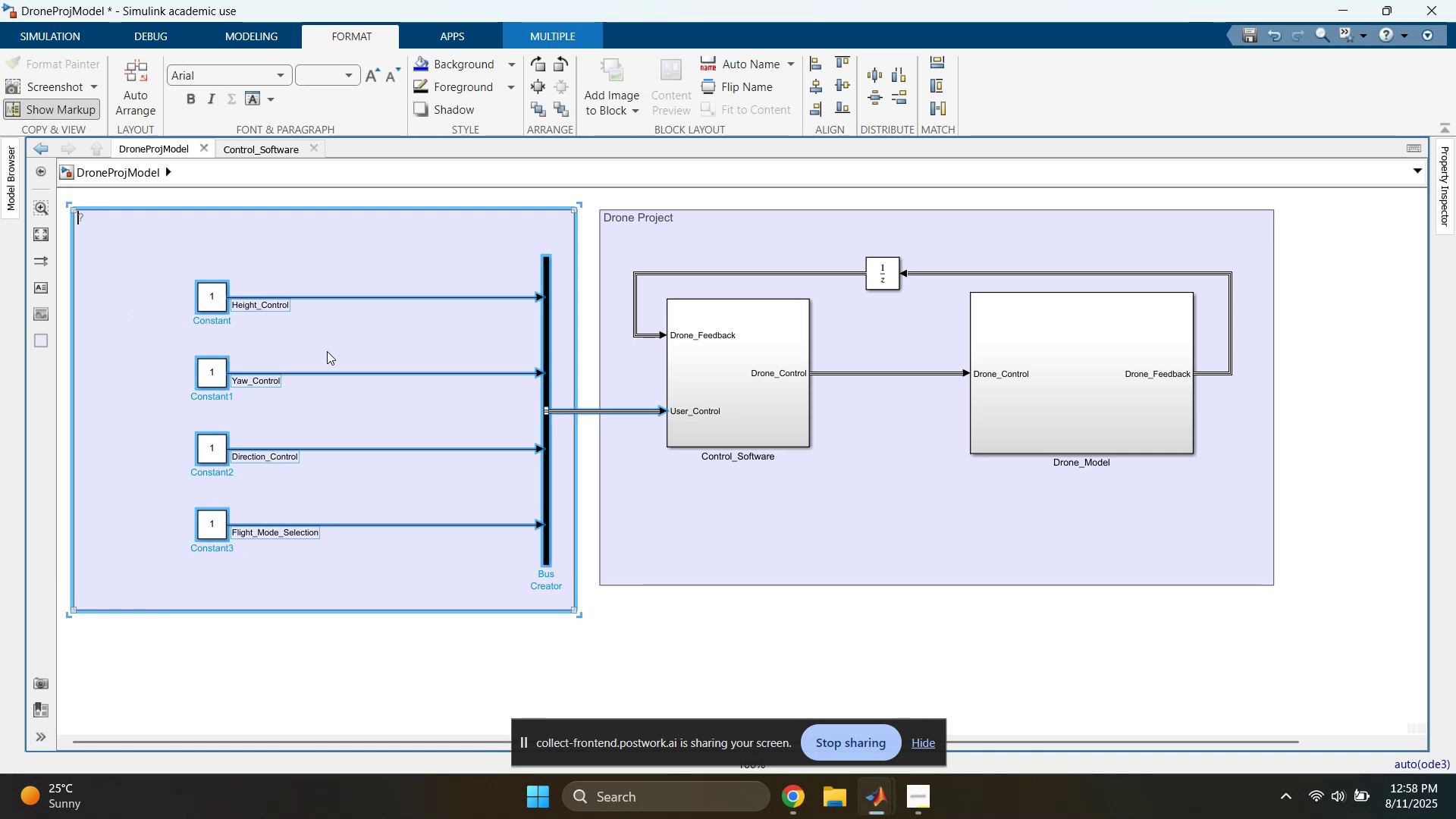 
type(User Inputs)
 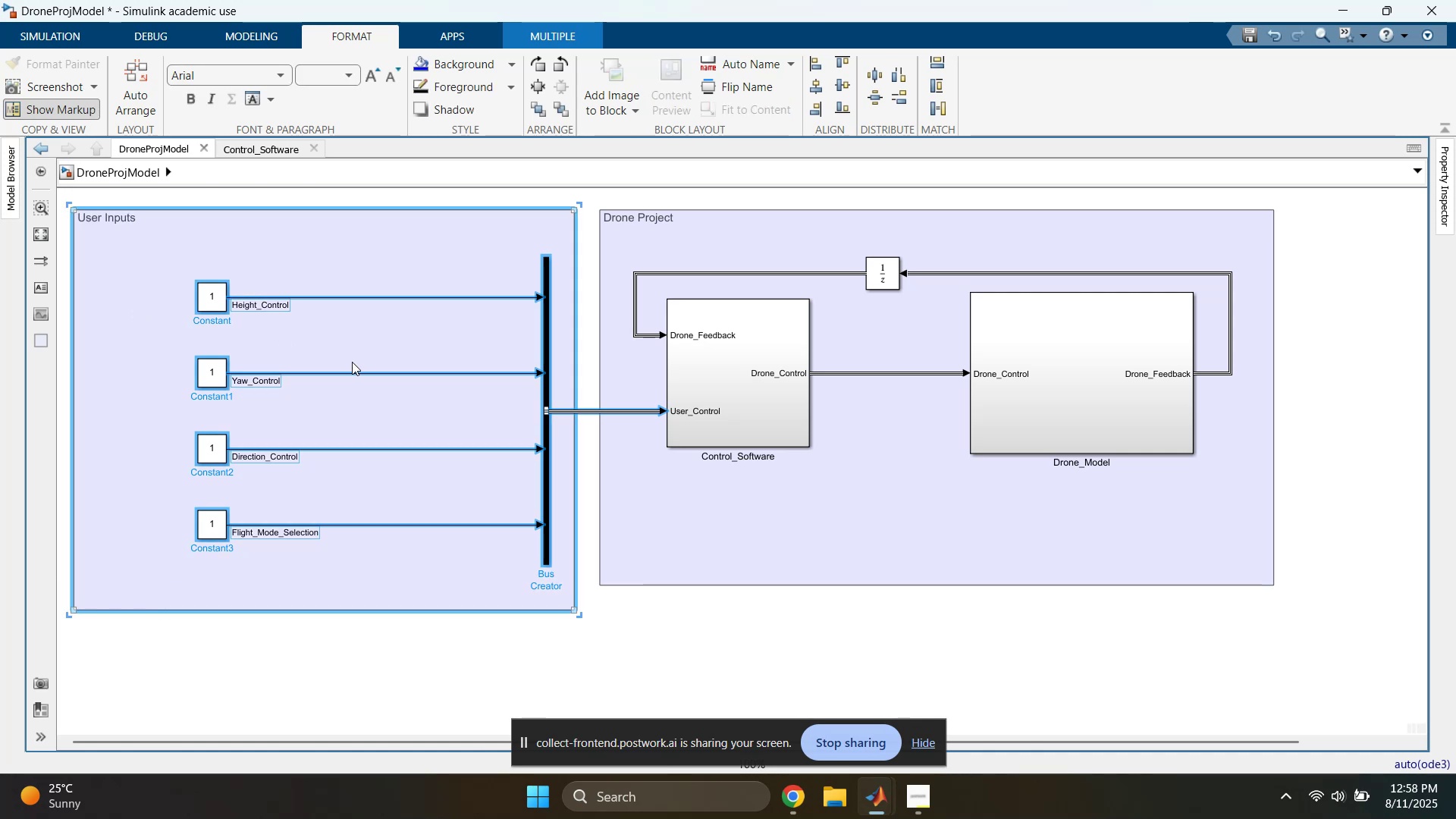 
left_click([485, 656])
 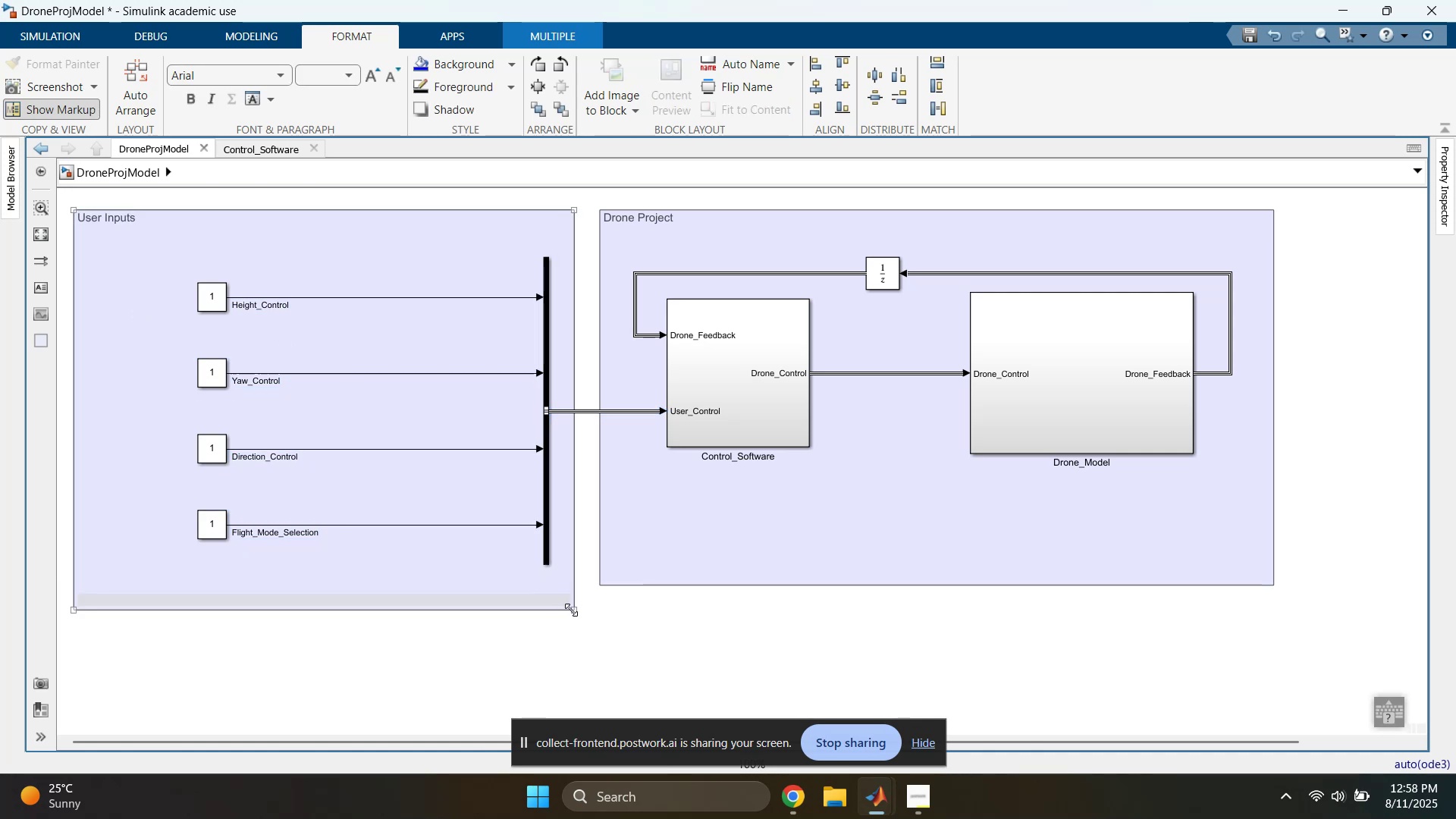 
left_click_drag(start_coordinate=[572, 612], to_coordinate=[574, 584])
 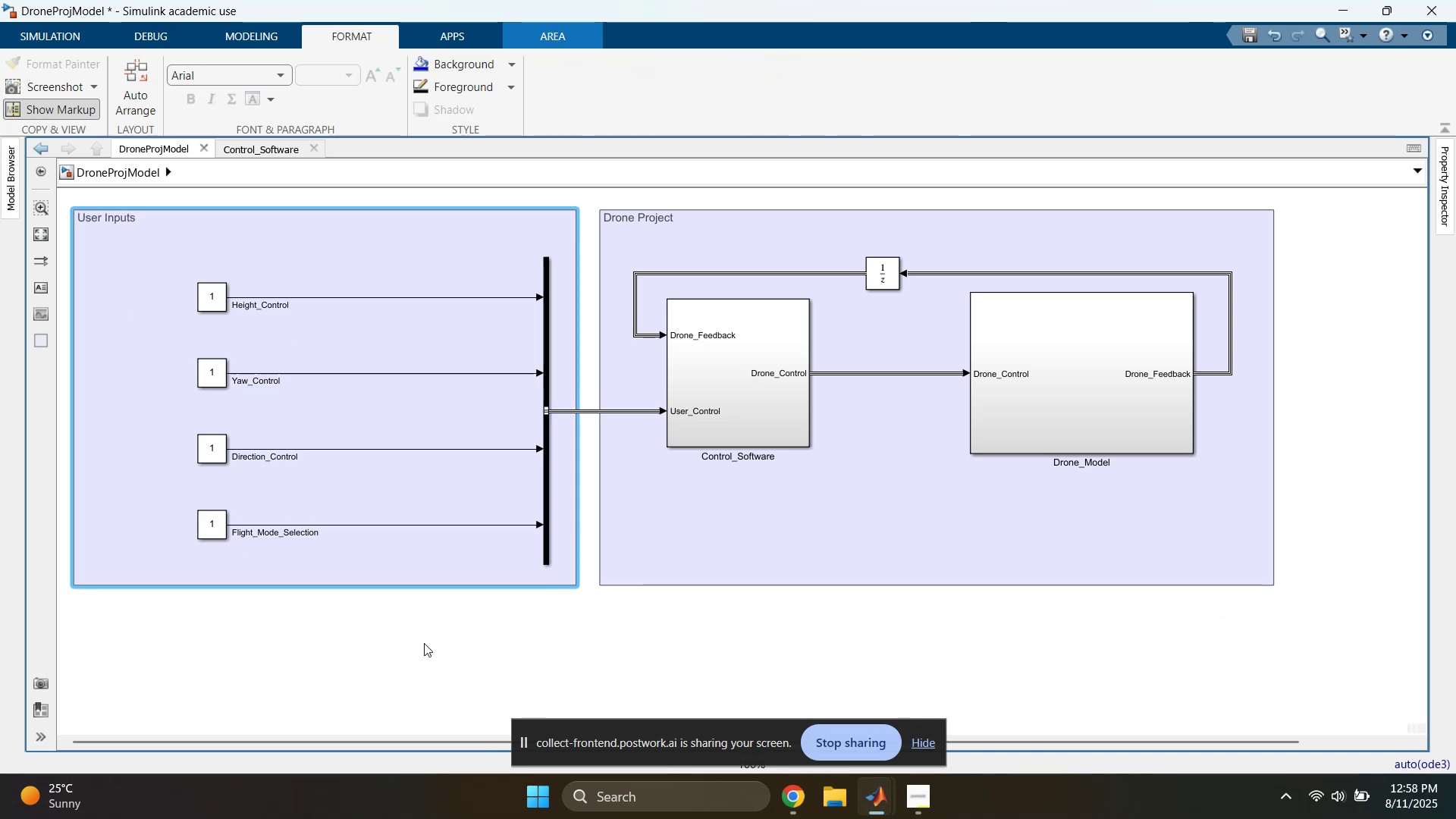 
left_click([386, 644])
 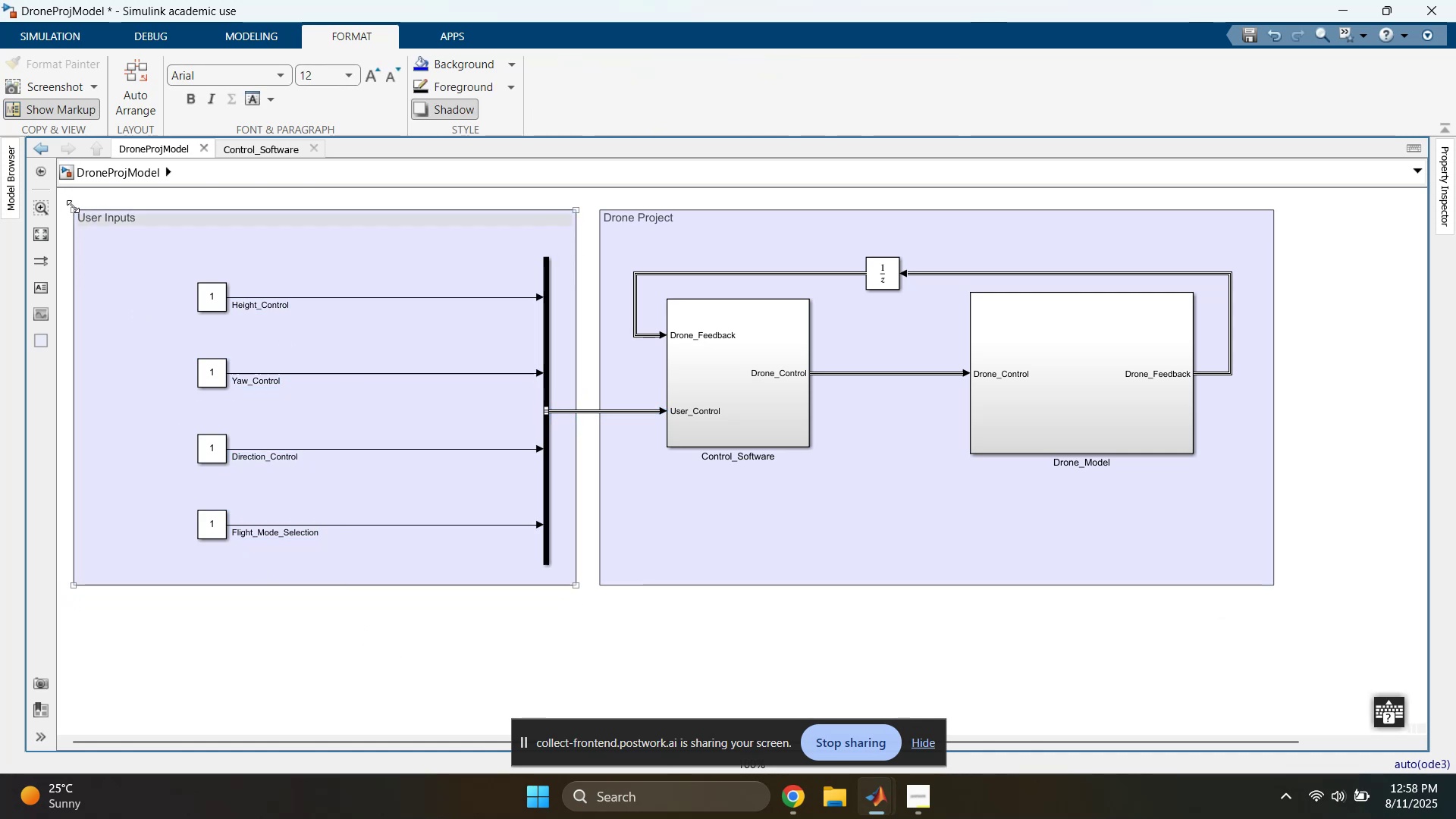 
left_click_drag(start_coordinate=[74, 207], to_coordinate=[177, 210])
 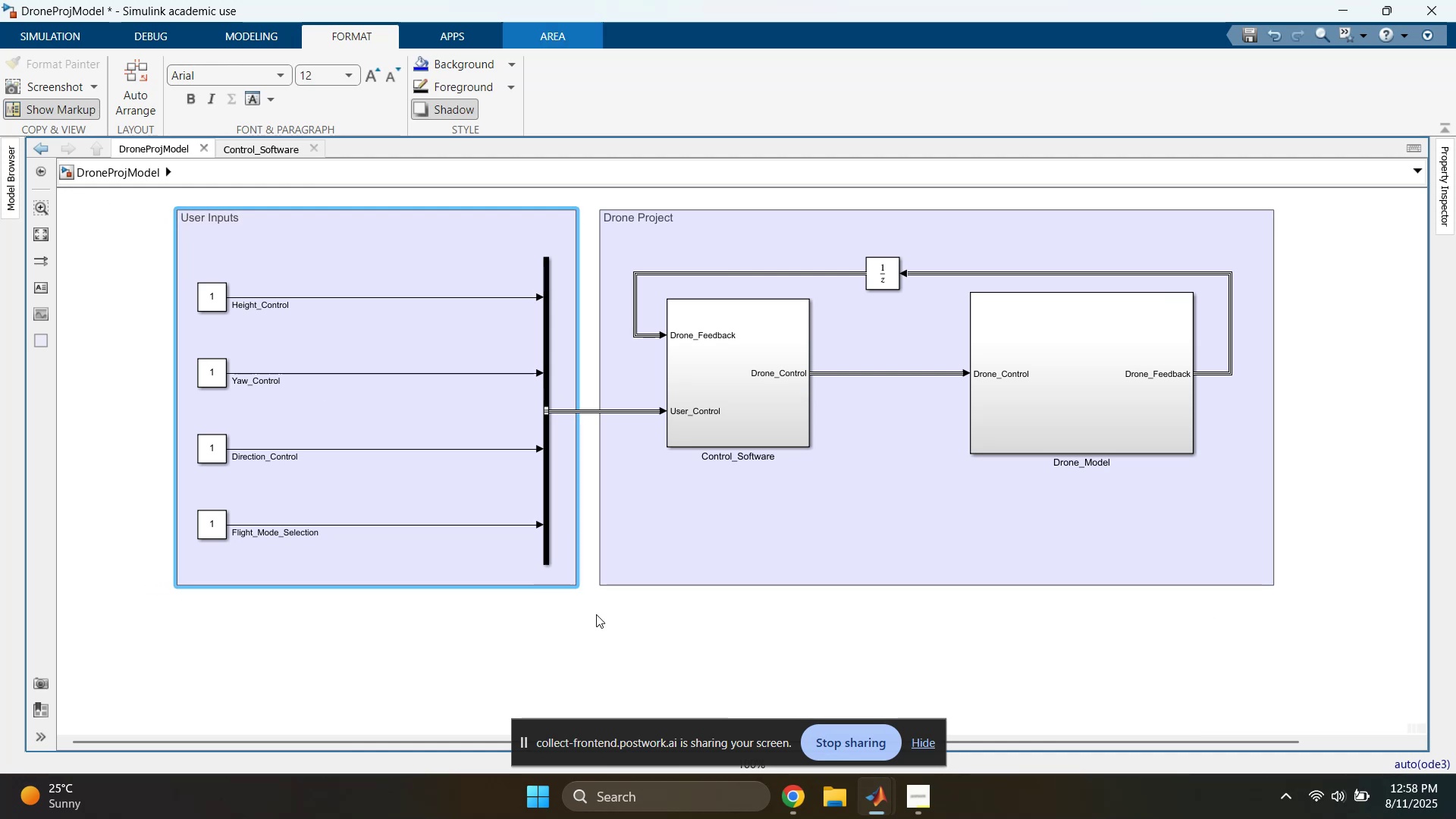 
left_click([596, 614])
 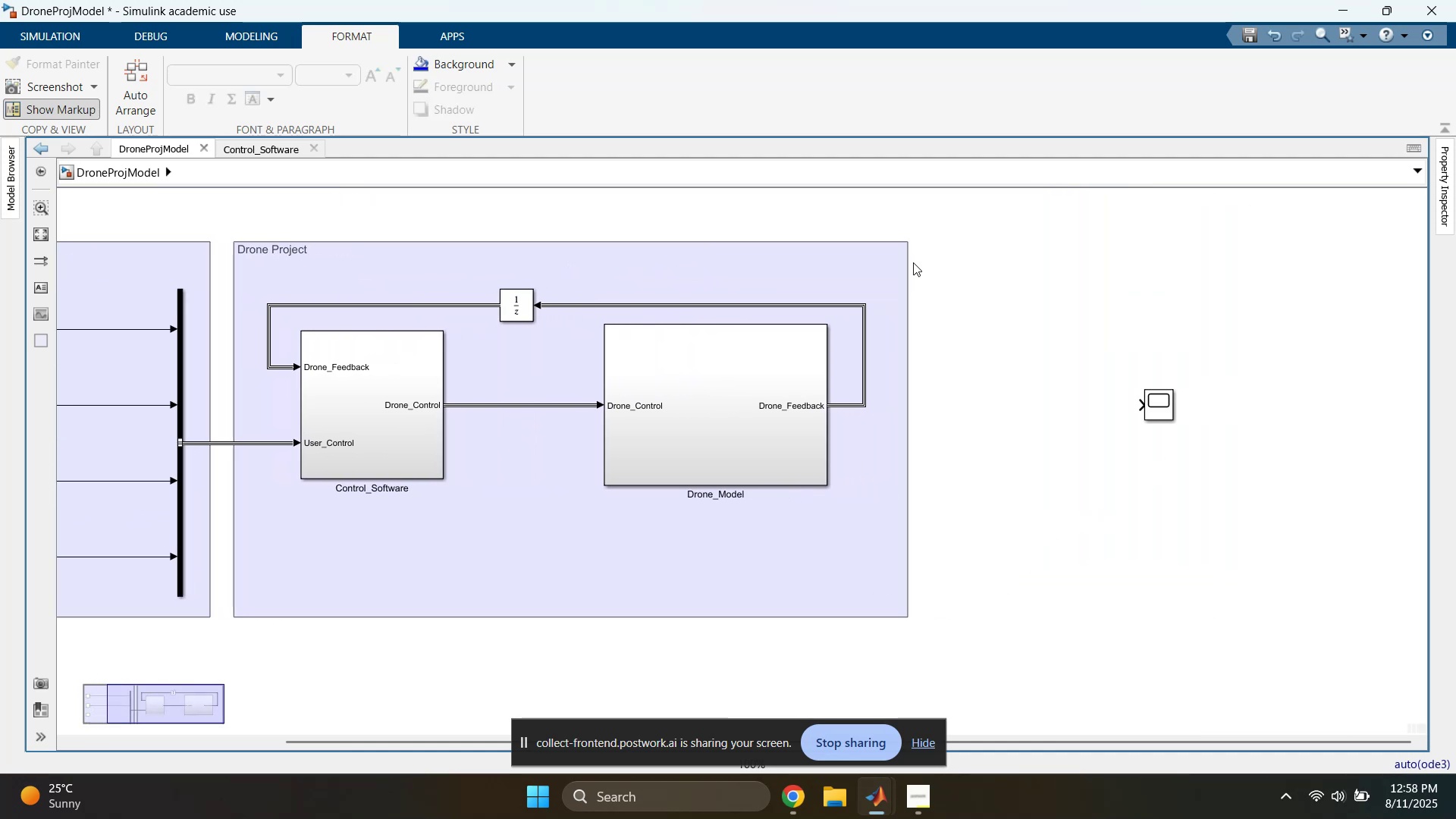 
left_click_drag(start_coordinate=[918, 242], to_coordinate=[1374, 615])
 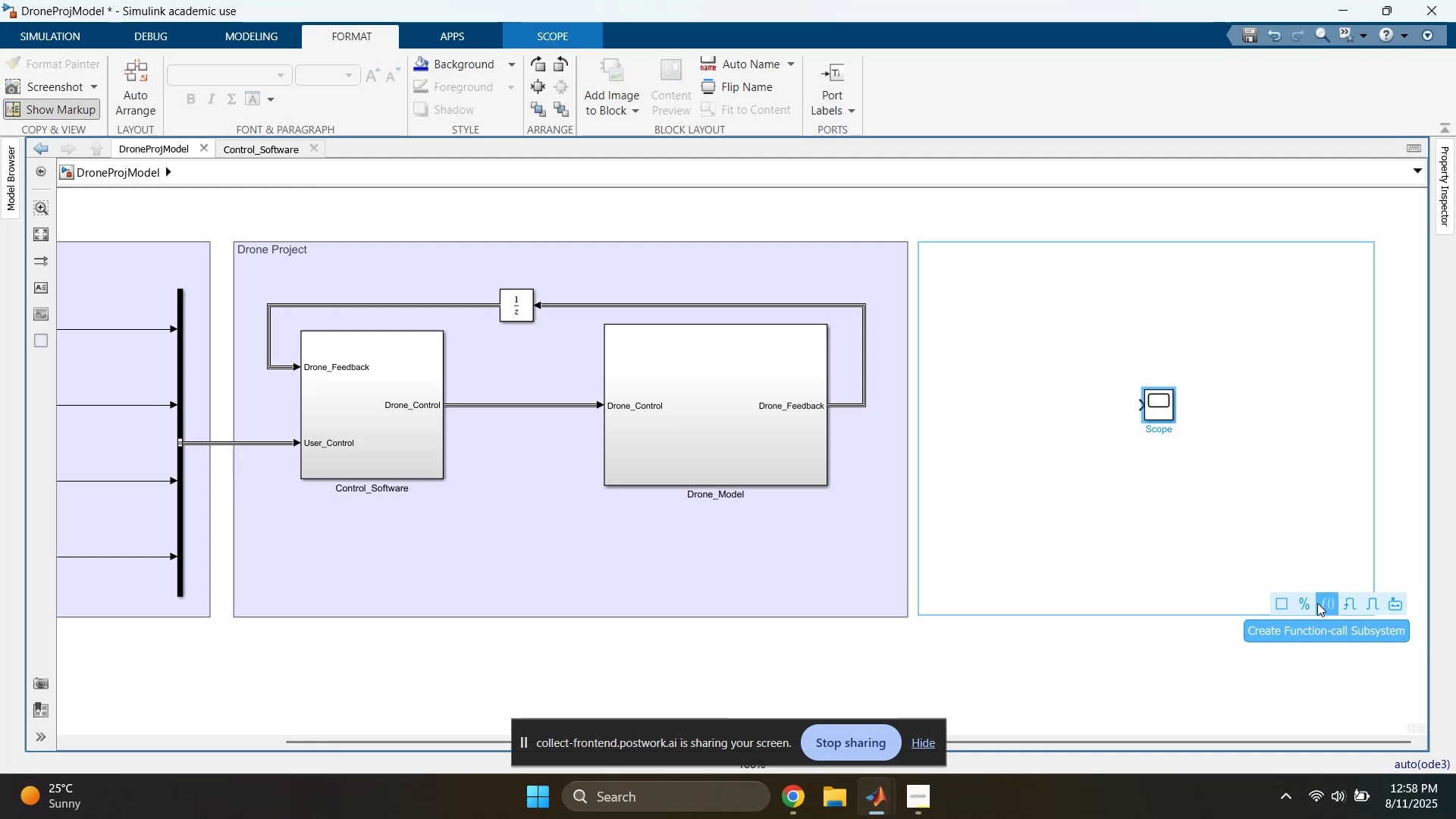 
left_click([1278, 607])
 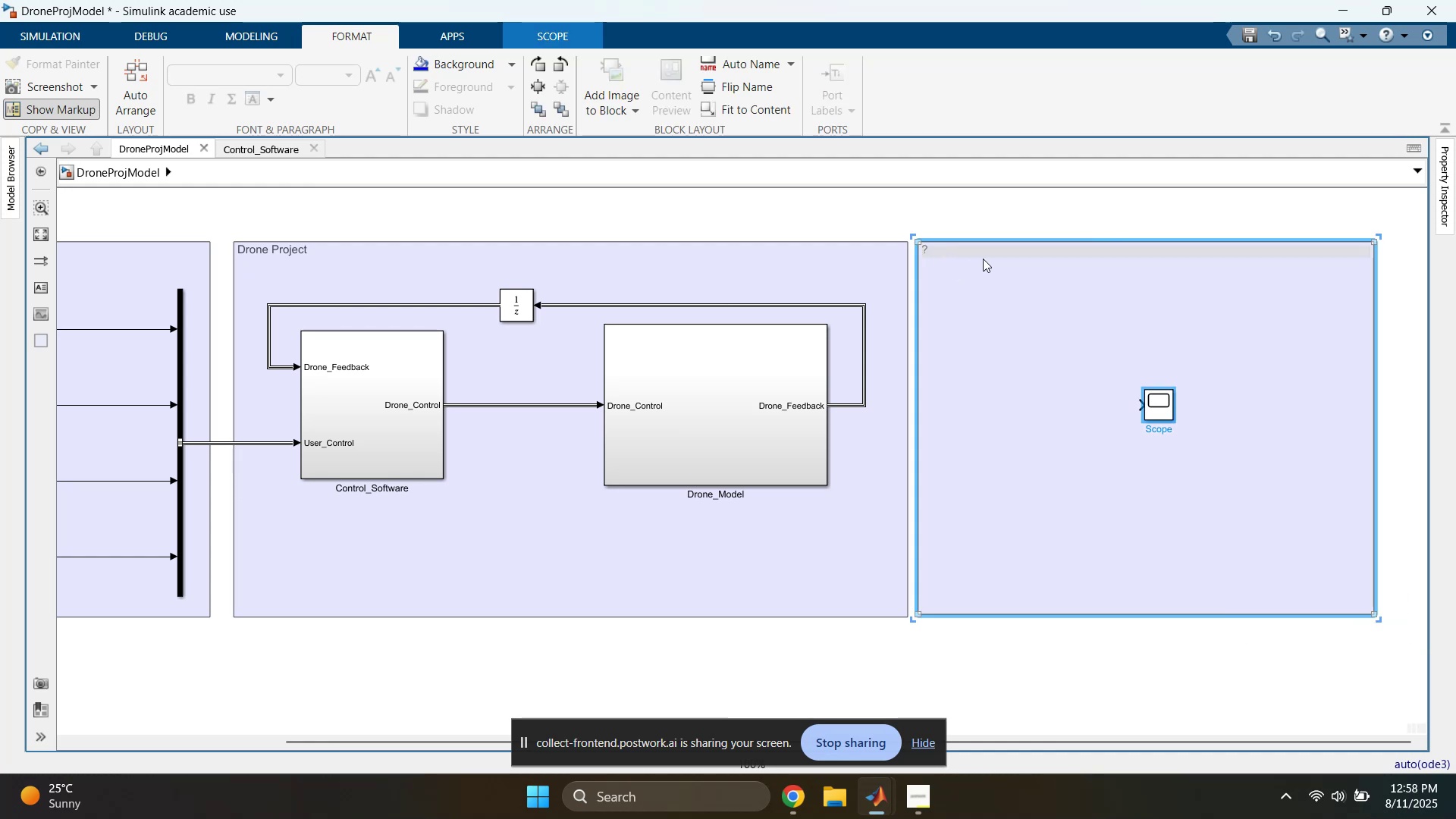 
type(System REsp)
key(Backspace)
key(Backspace)
key(Backspace)
key(Backspace)
key(Backspace)
key(Backspace)
key(Backspace)
key(Backspace)
key(Backspace)
type(stem Monitoring)
 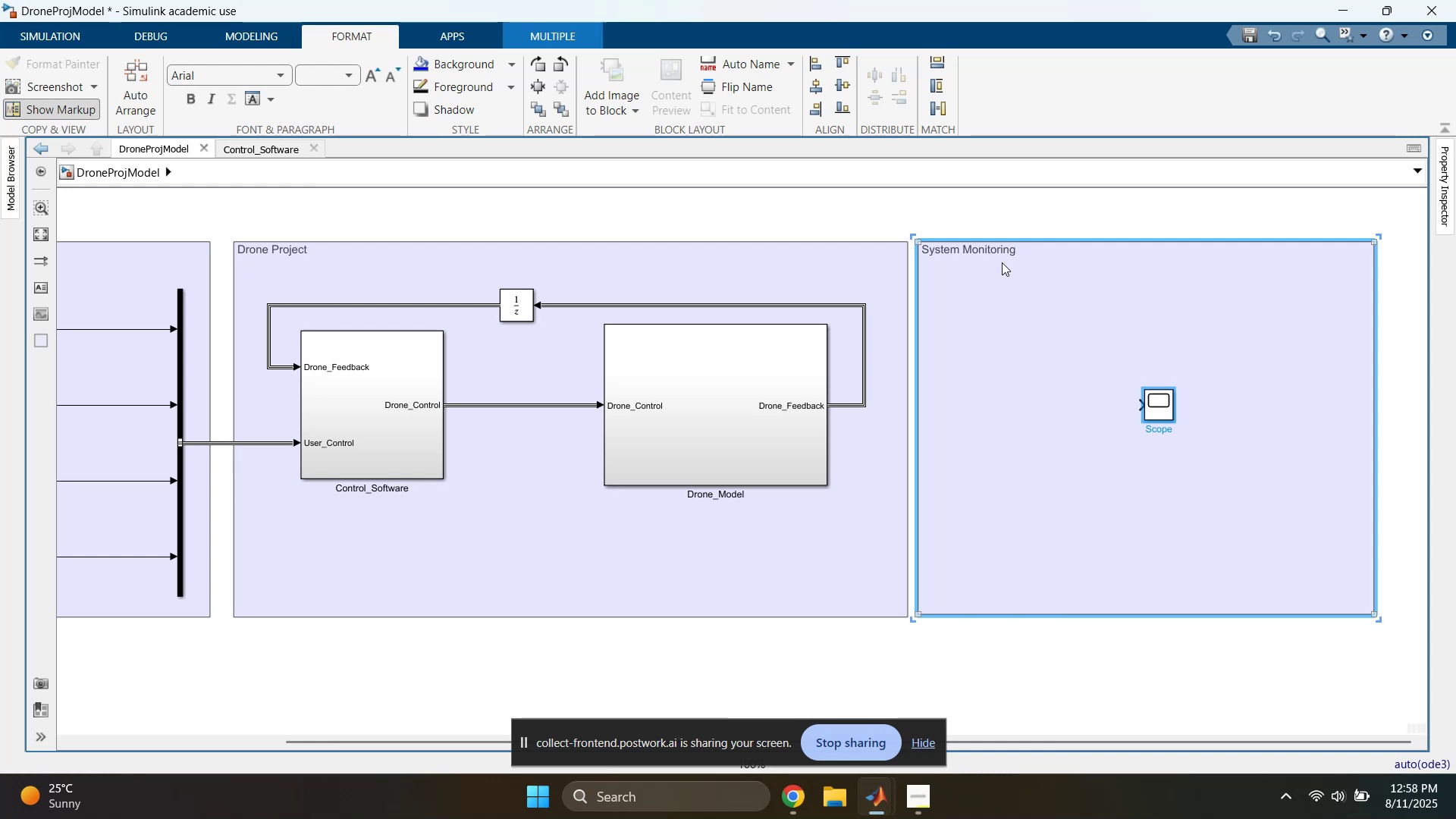 
left_click([987, 248])
 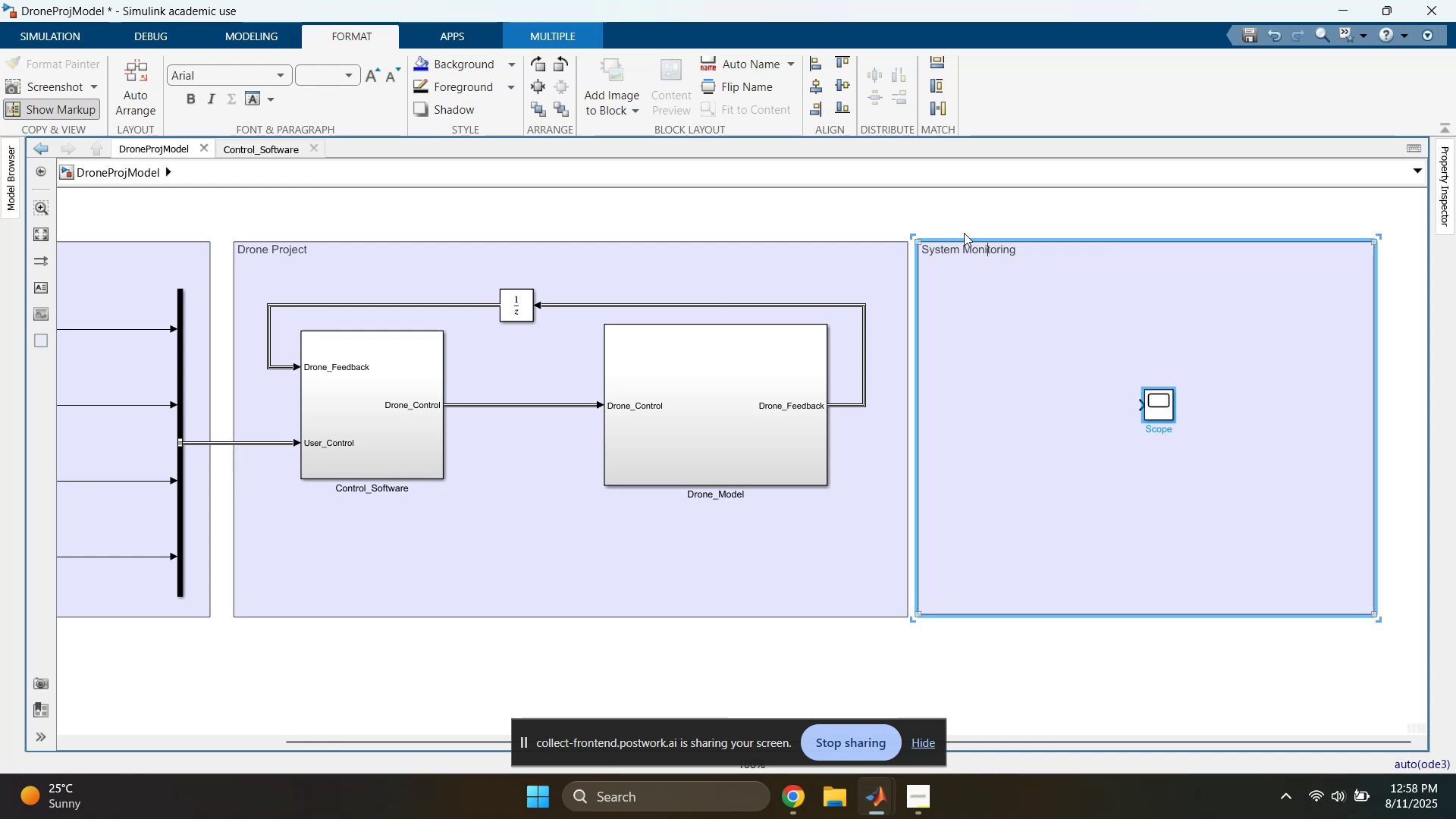 
left_click([947, 214])
 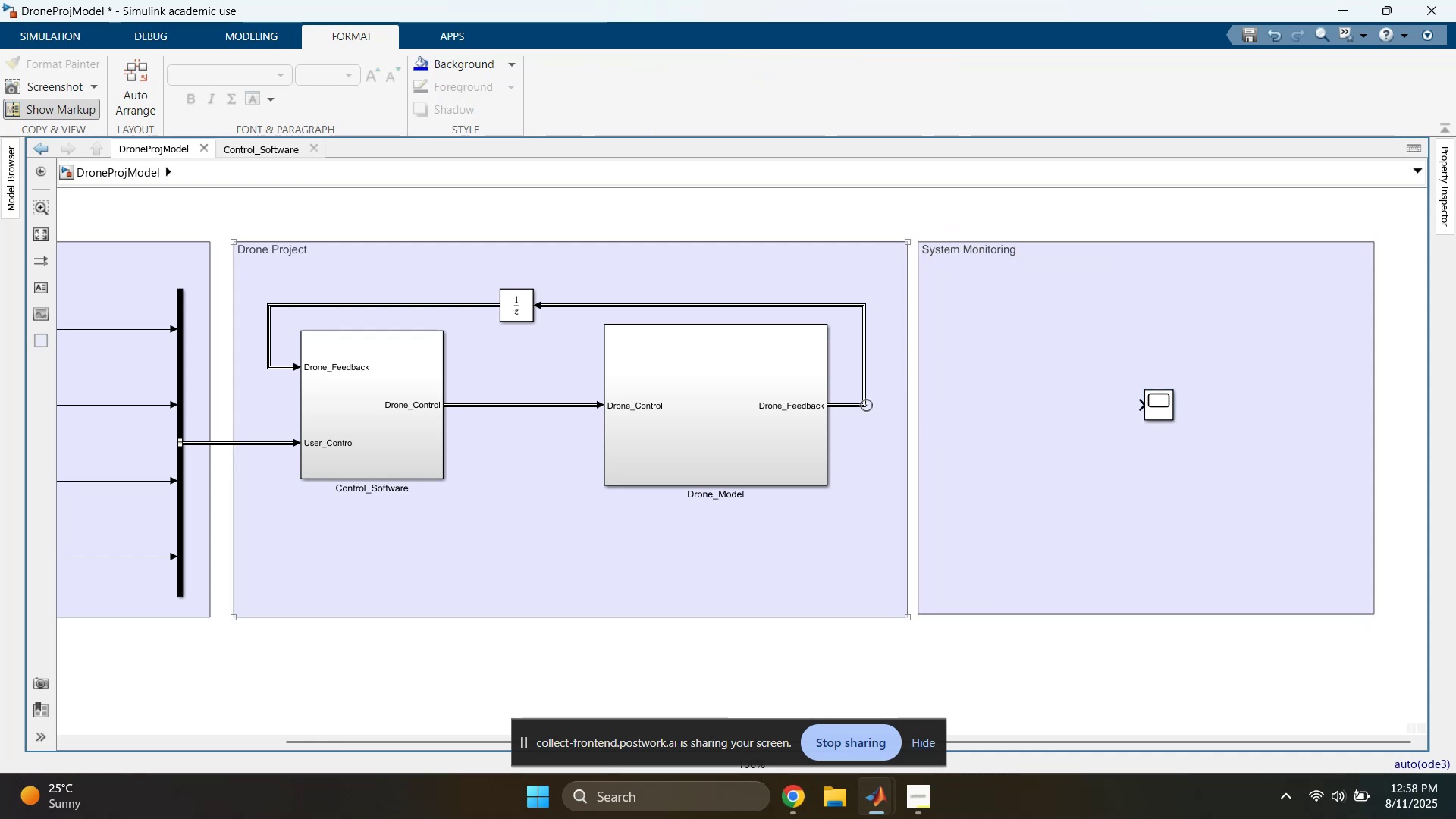 
double_click([1015, 382])
 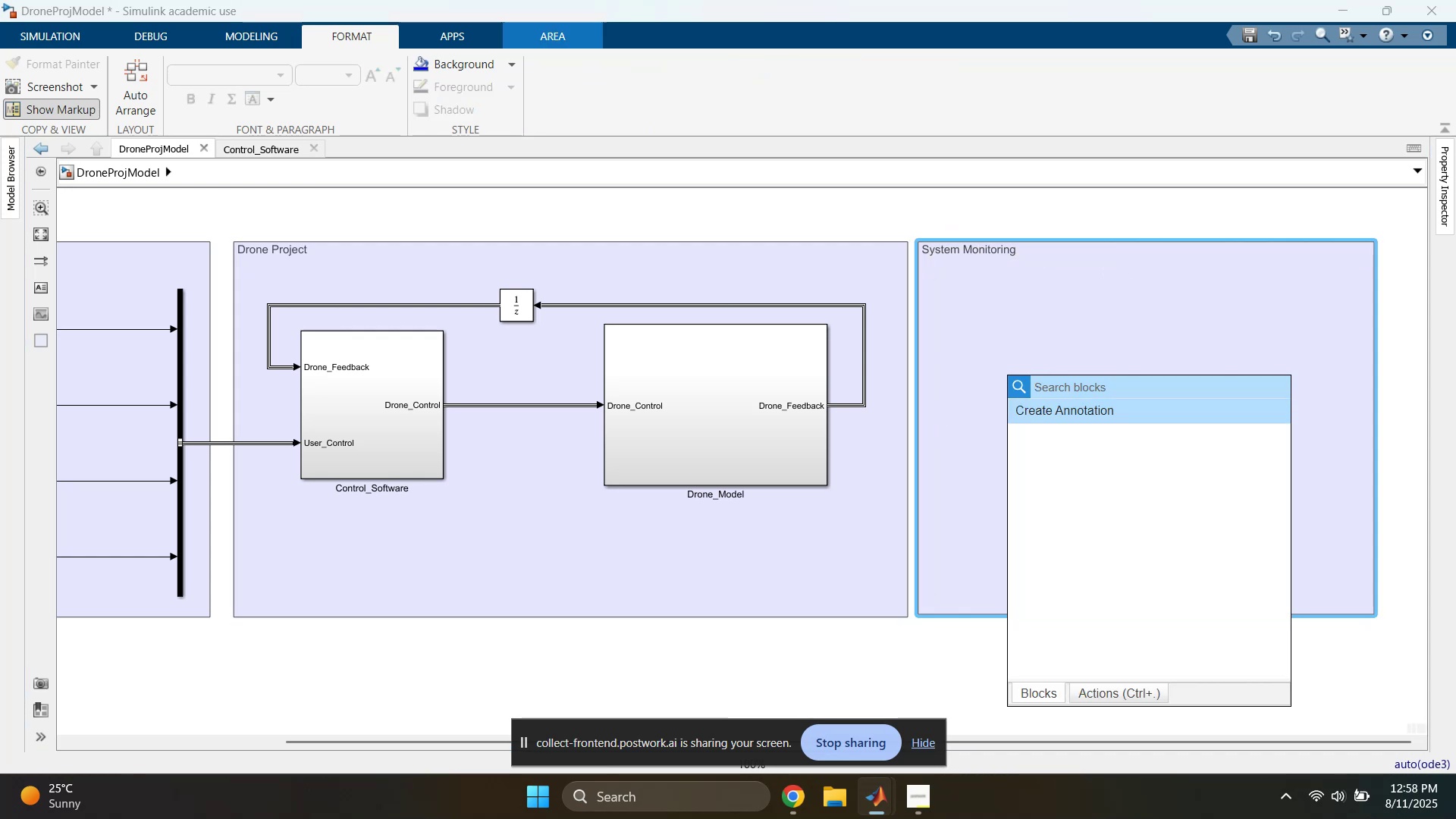 
type(bus)
 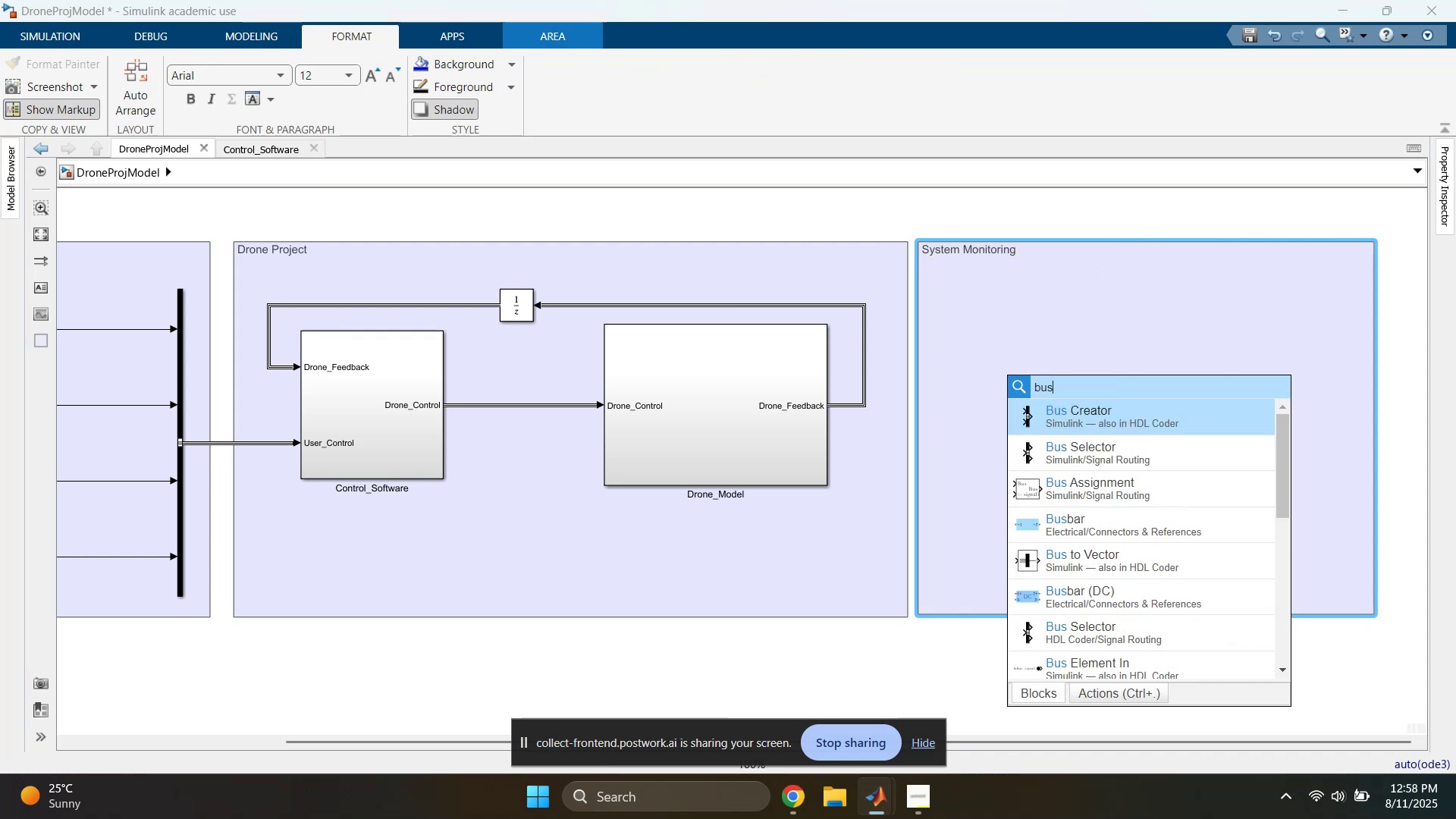 
scroll: coordinate [1100, 452], scroll_direction: up, amount: 1.0
 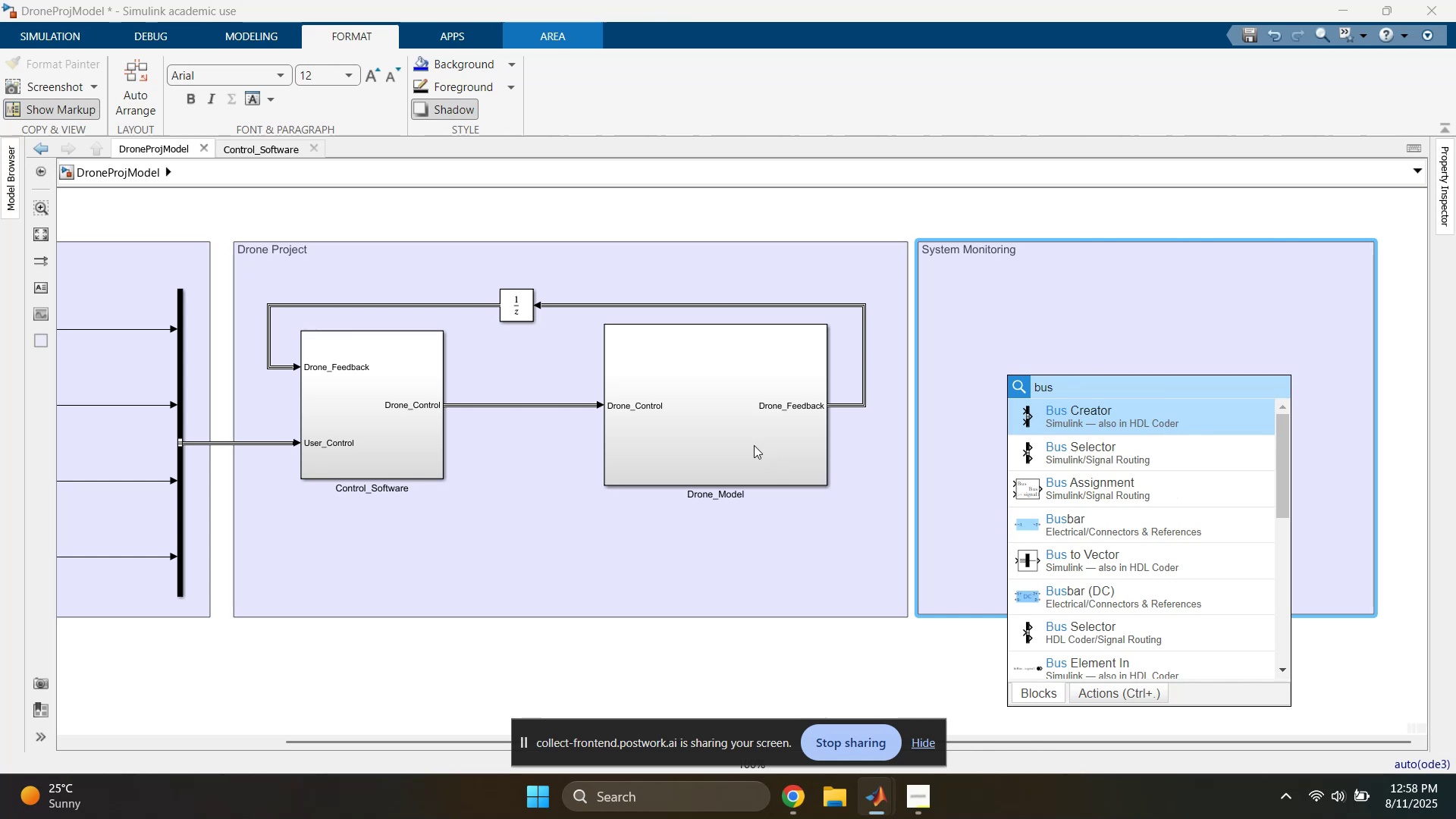 
double_click([730, 431])
 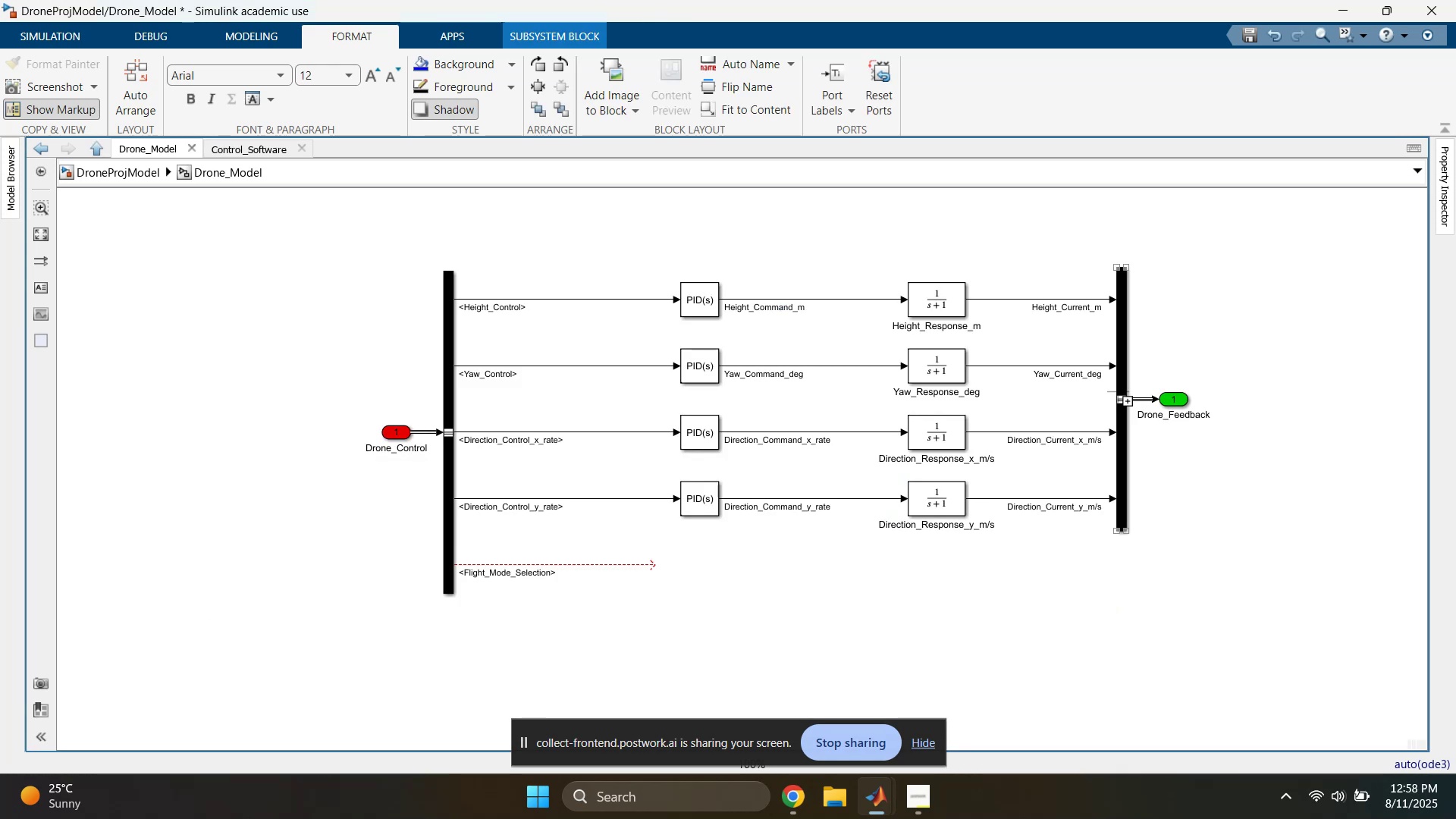 
left_click([1119, 378])
 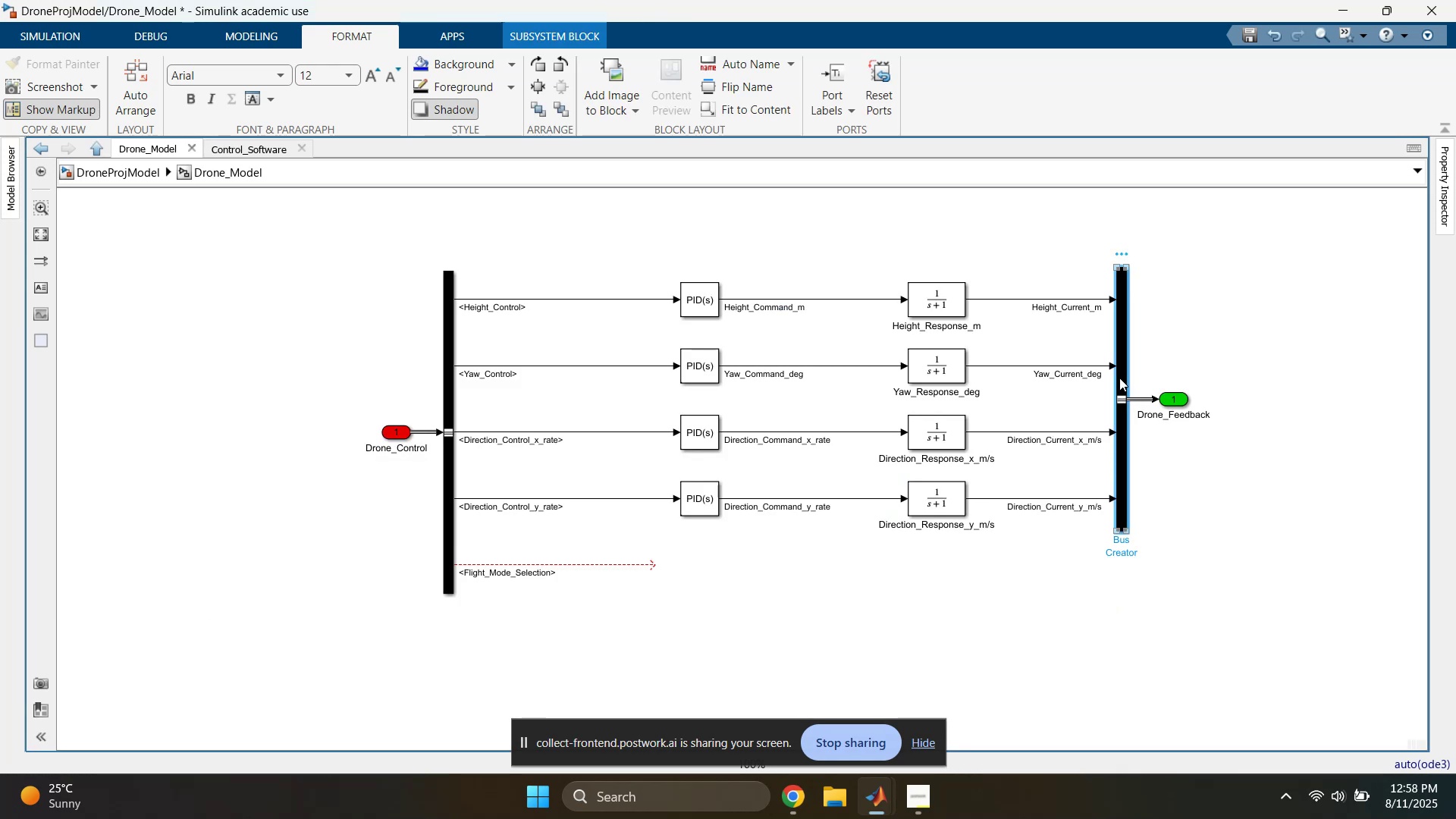 
key(Control+C)
 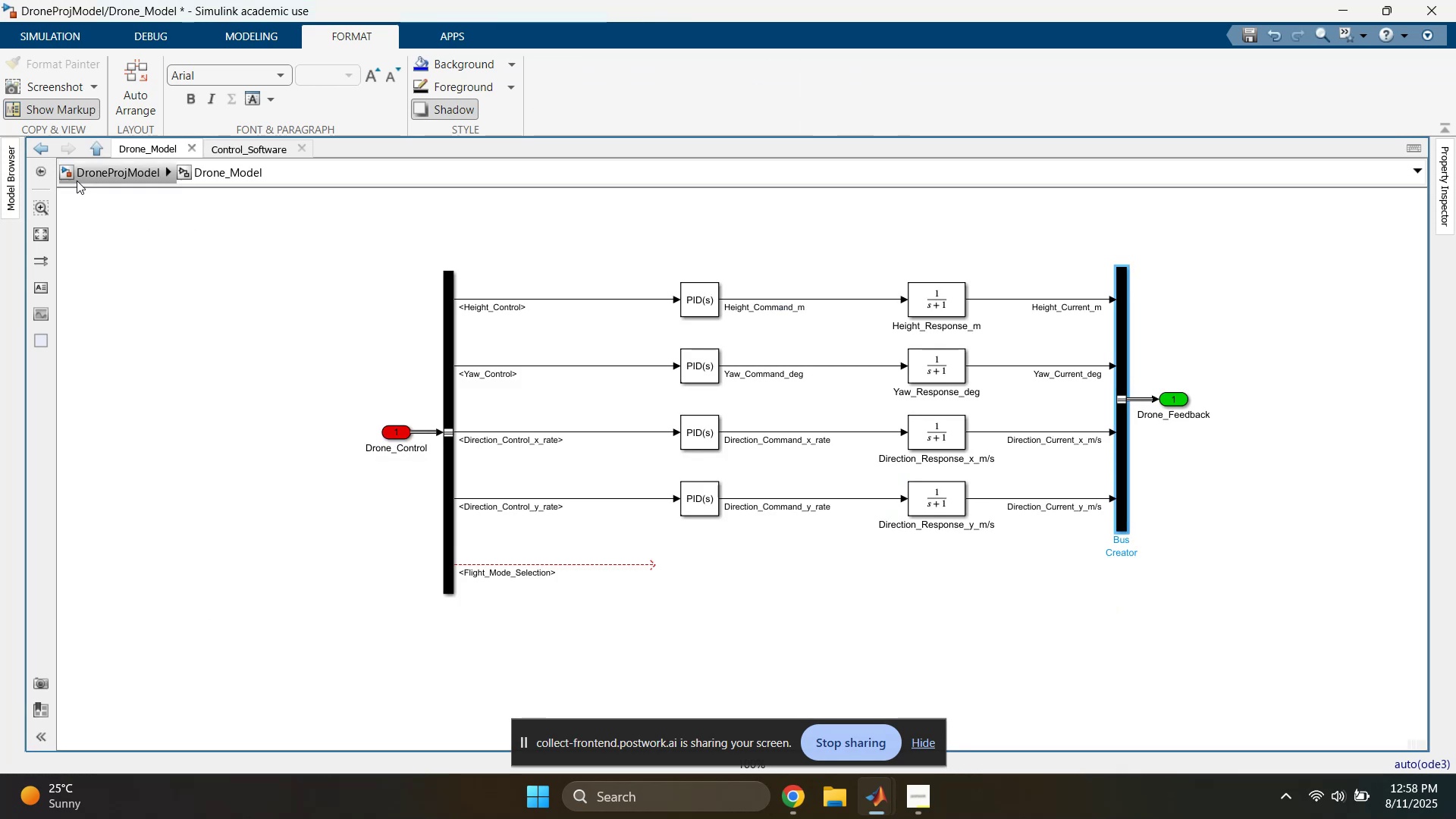 
left_click([99, 171])
 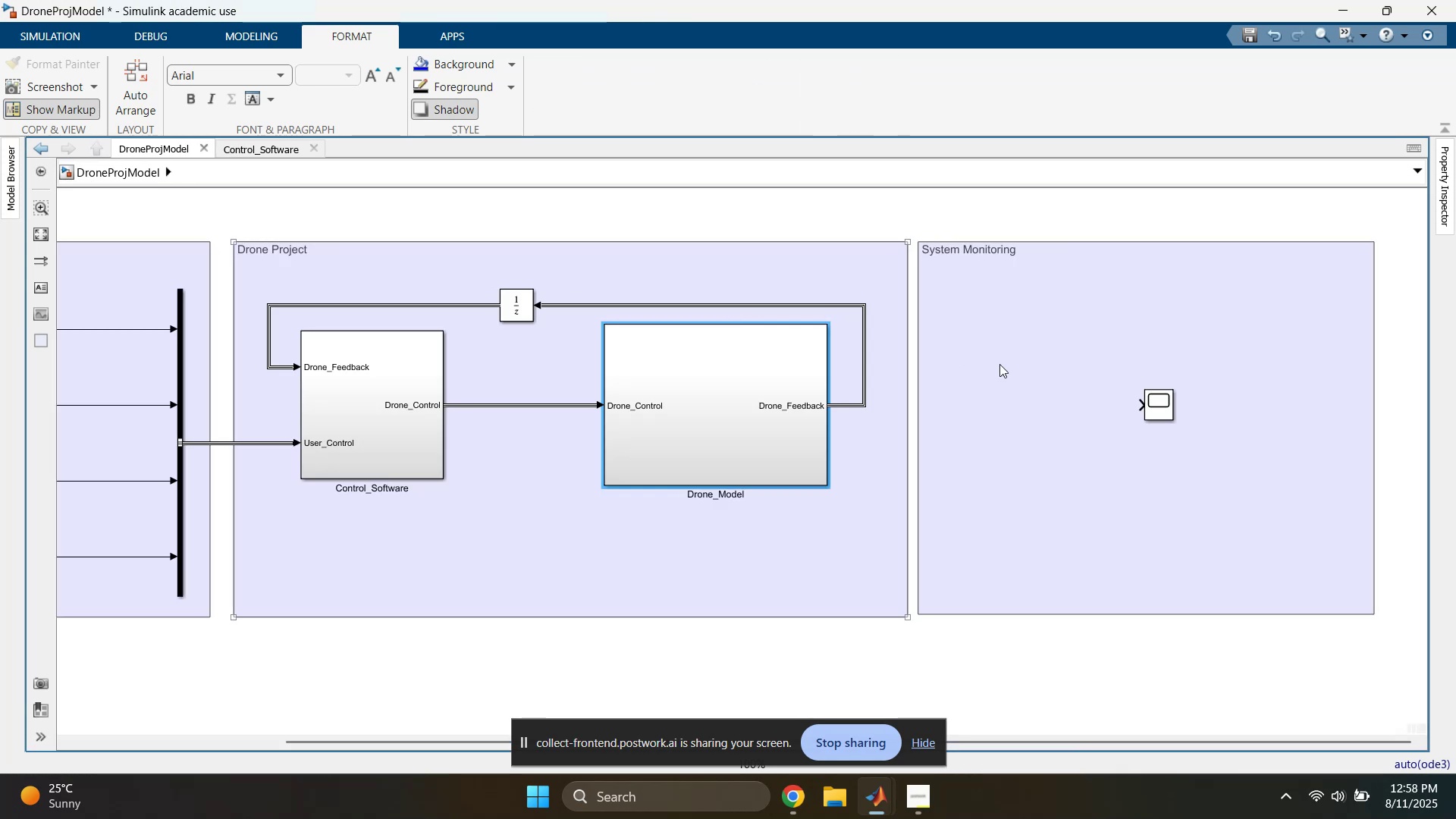 
key(Control+ControlLeft)
 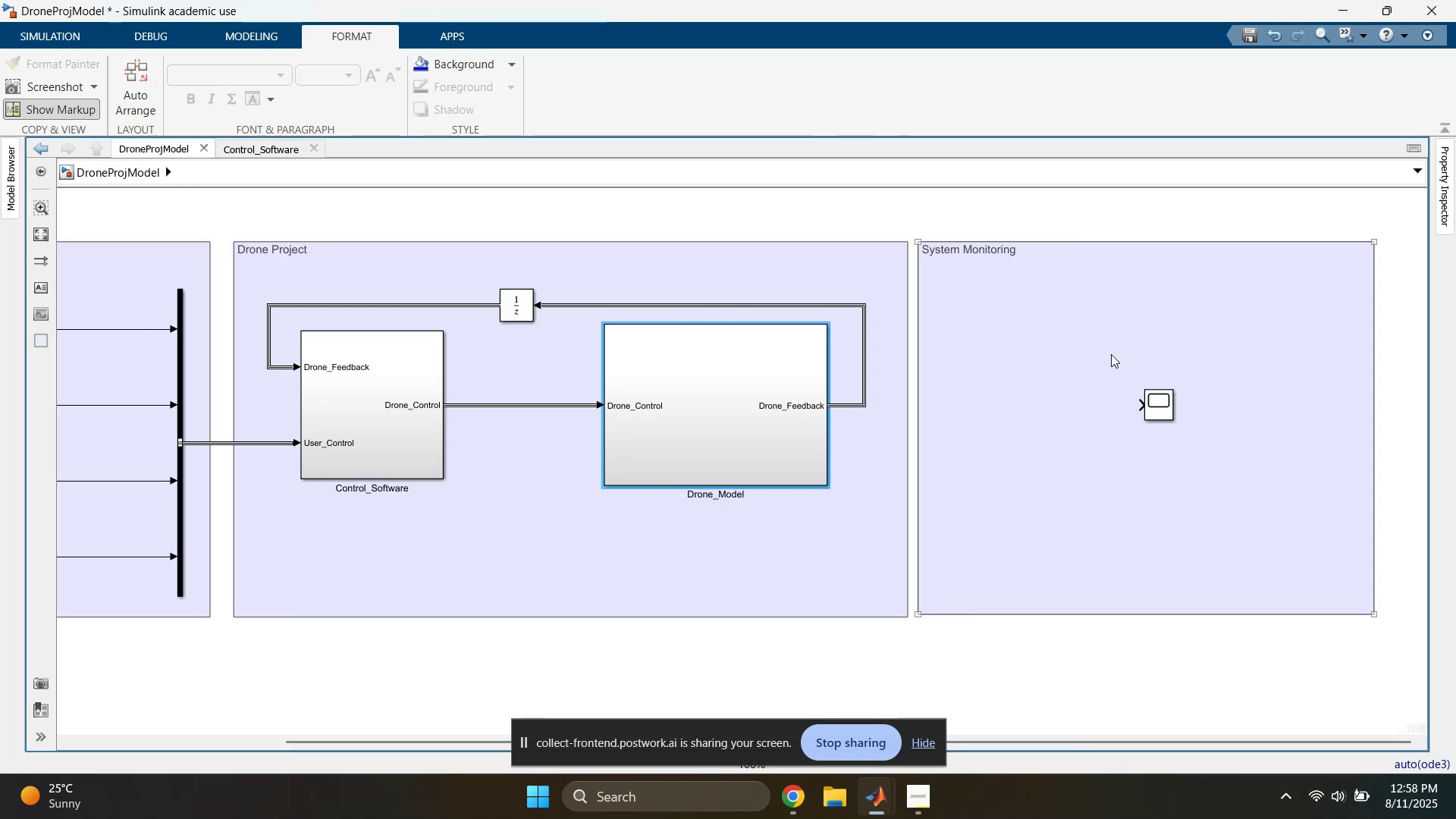 
left_click([1112, 349])
 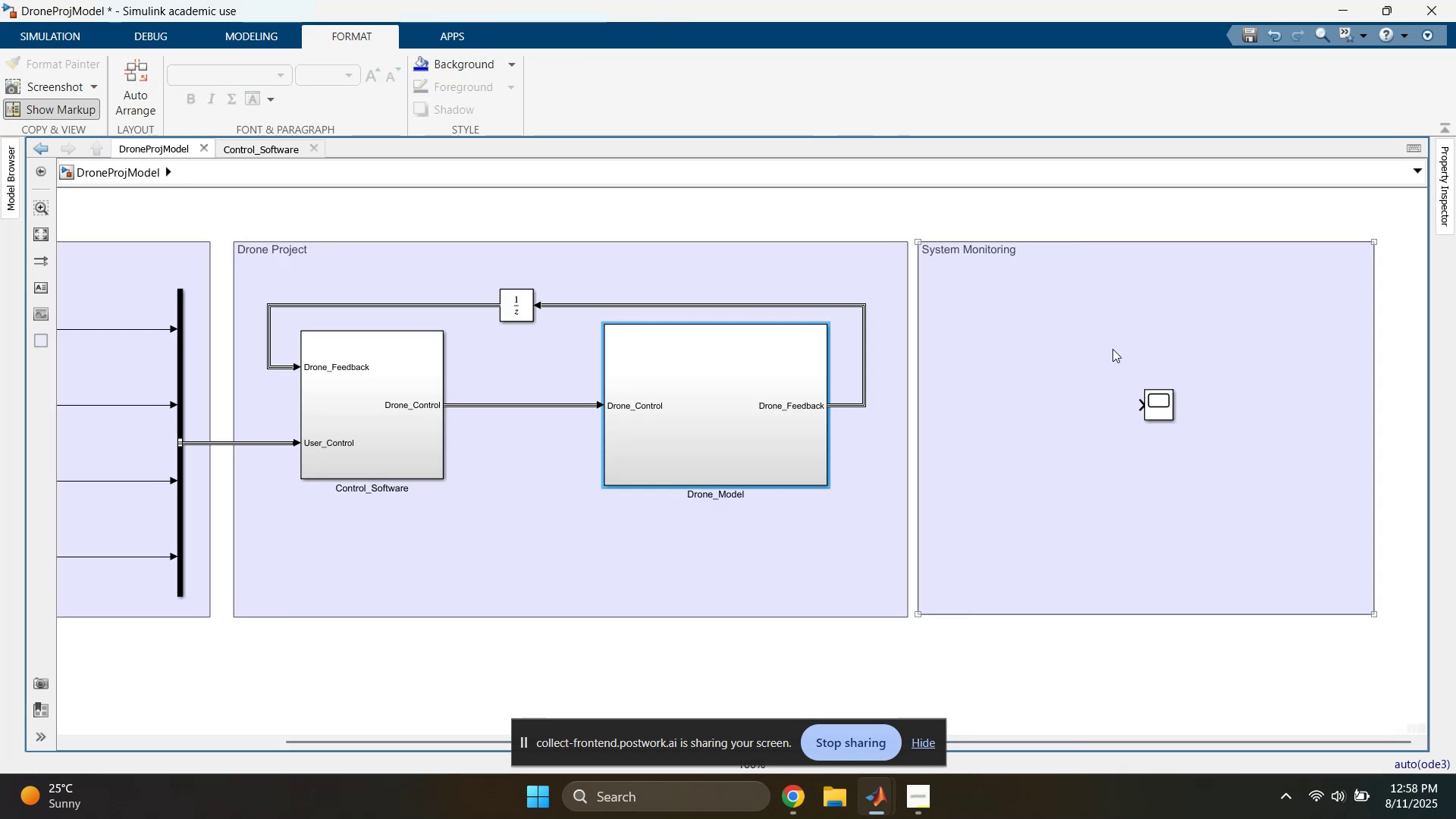 
key(Control+V)
 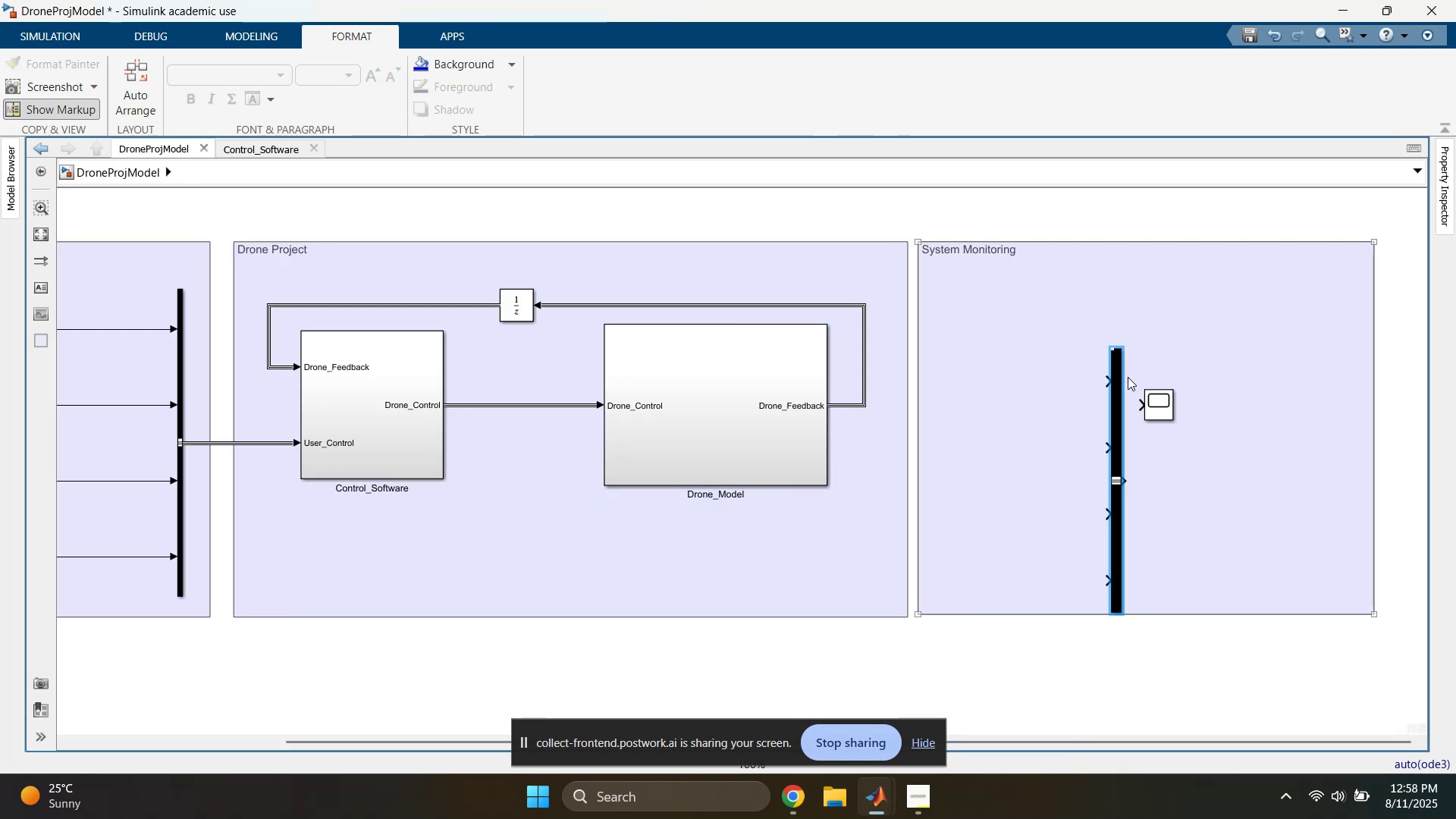 
left_click_drag(start_coordinate=[1122, 401], to_coordinate=[1089, 321])
 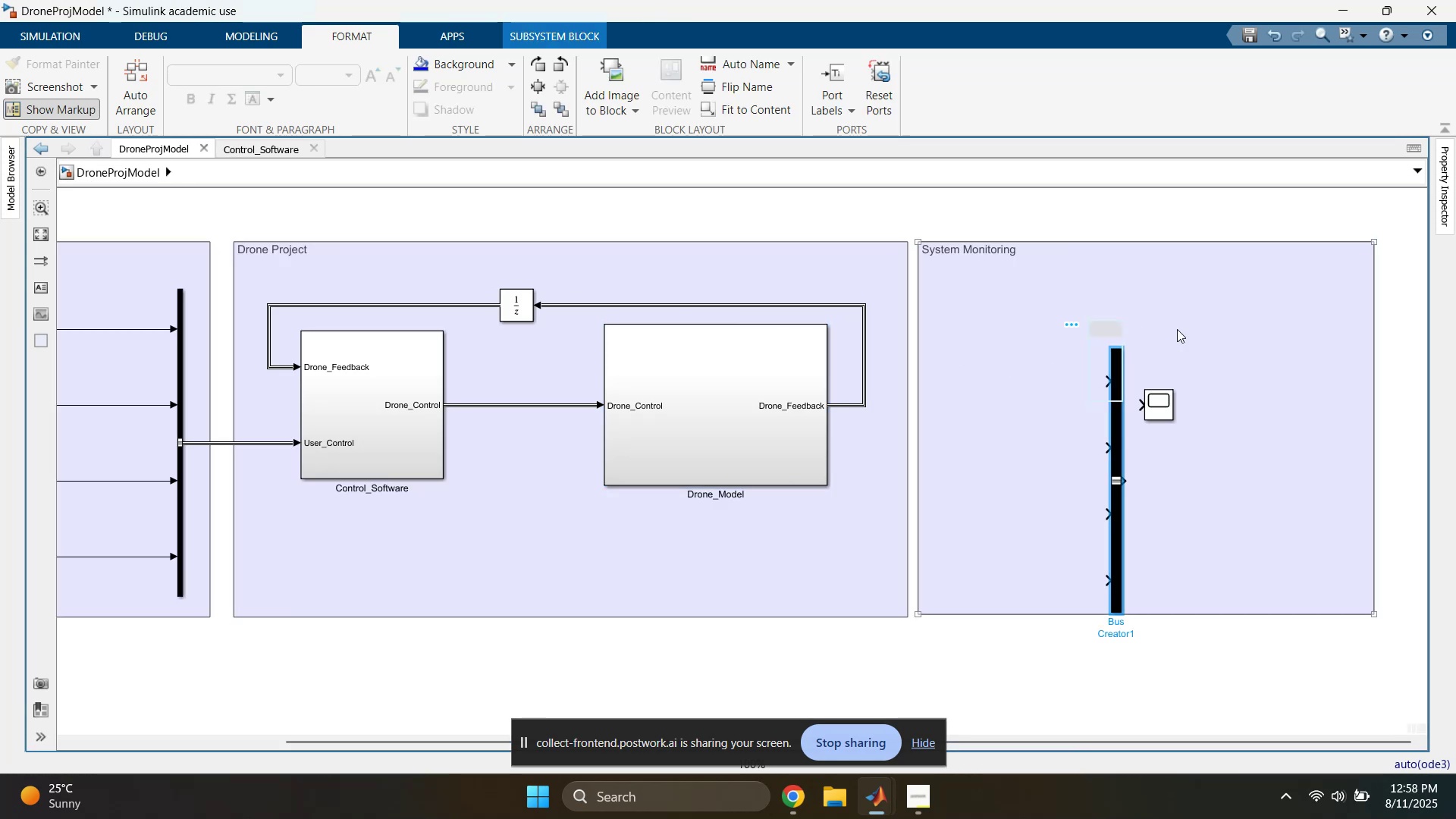 
left_click([1239, 312])
 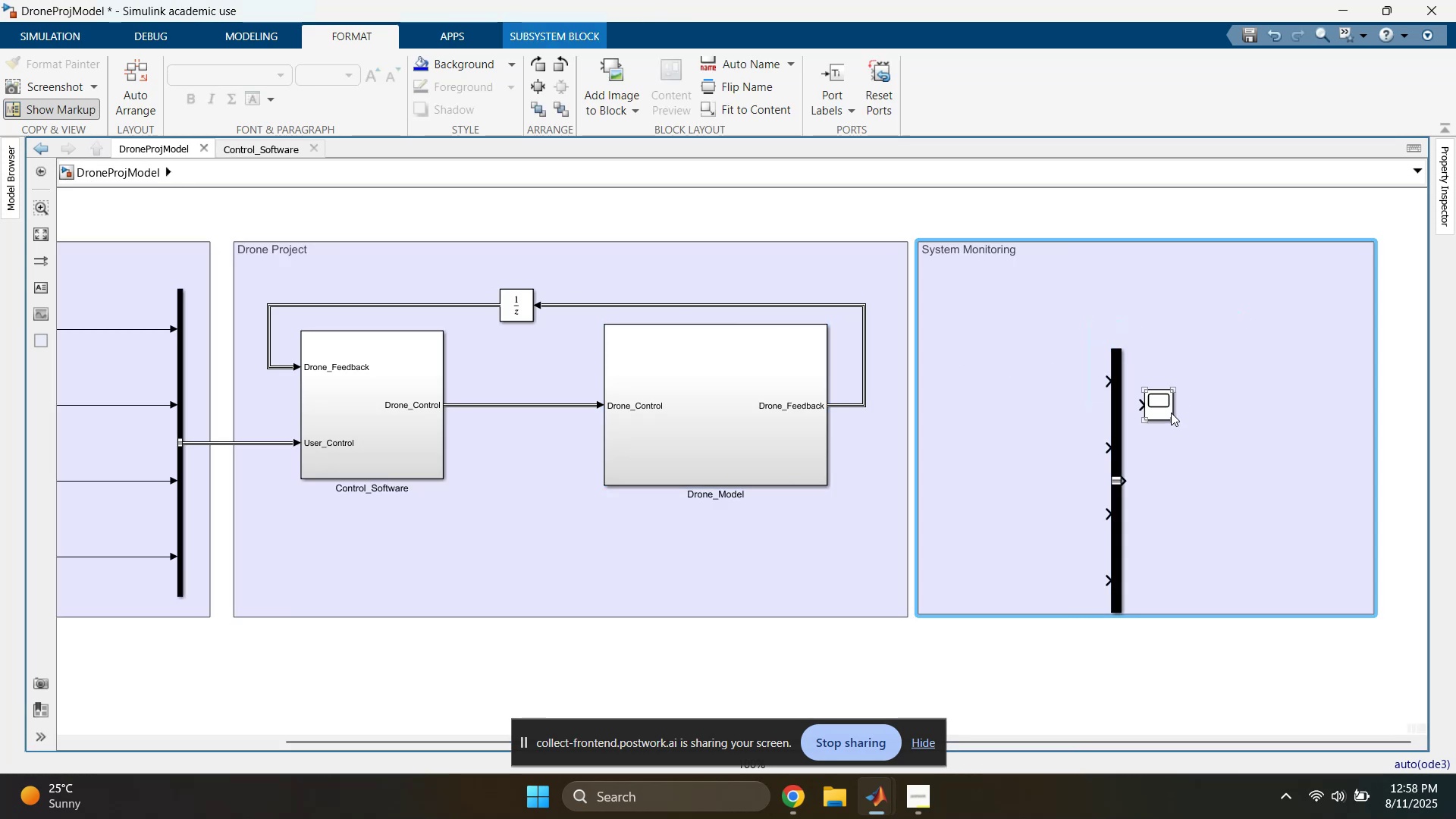 
scroll: coordinate [1170, 415], scroll_direction: up, amount: 1.0
 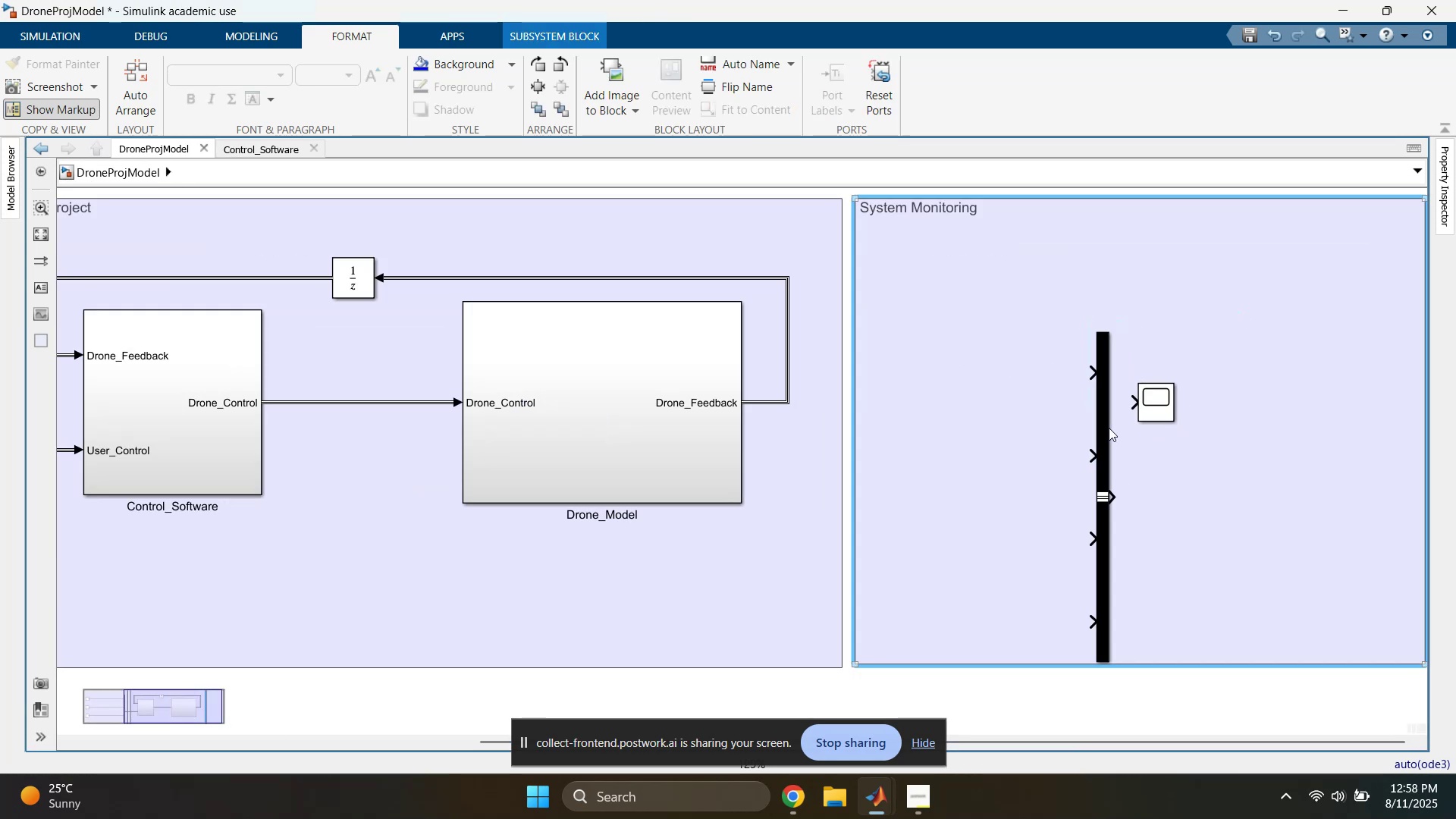 
left_click_drag(start_coordinate=[1106, 429], to_coordinate=[1082, 338])
 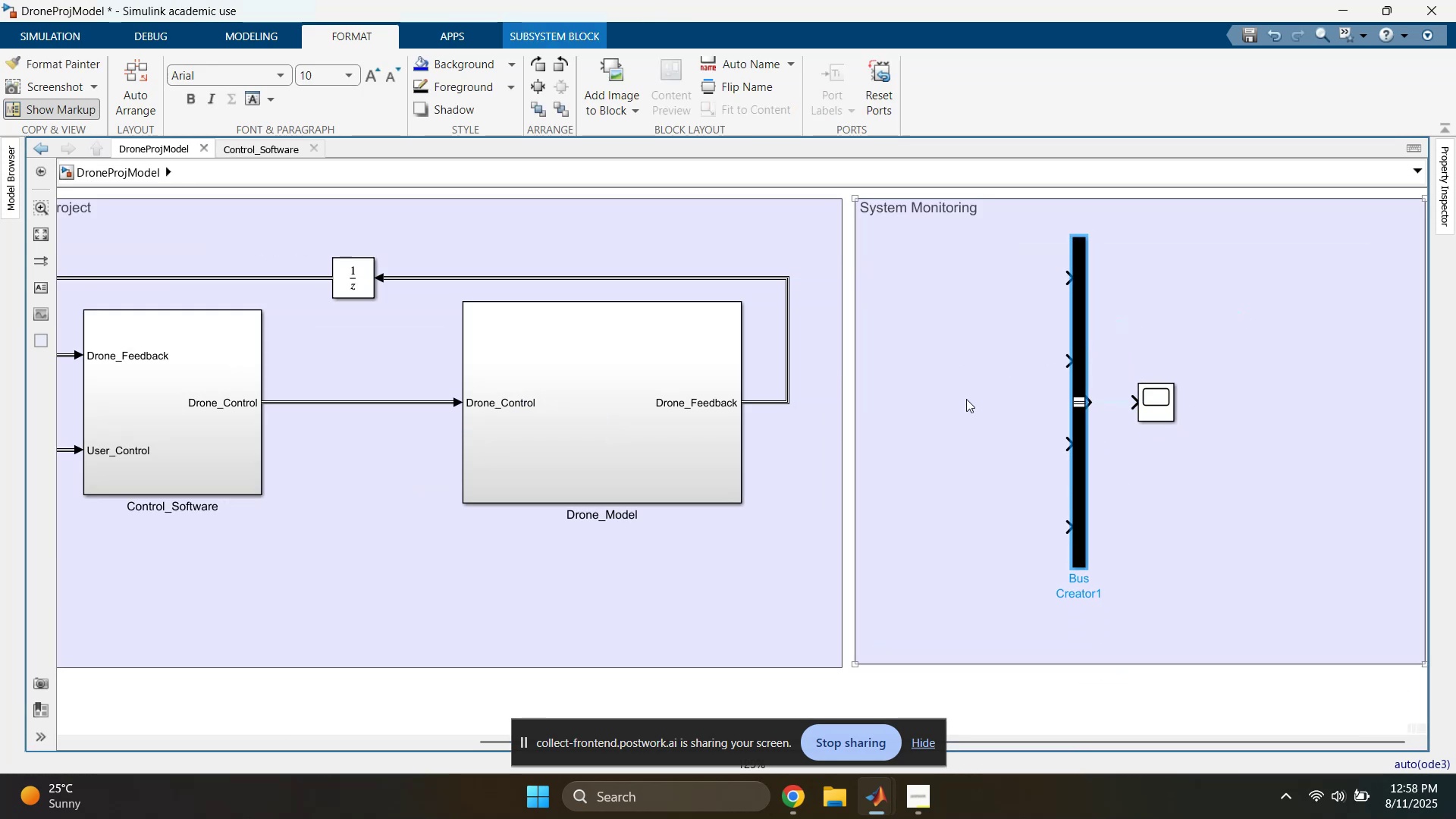 
left_click([966, 399])
 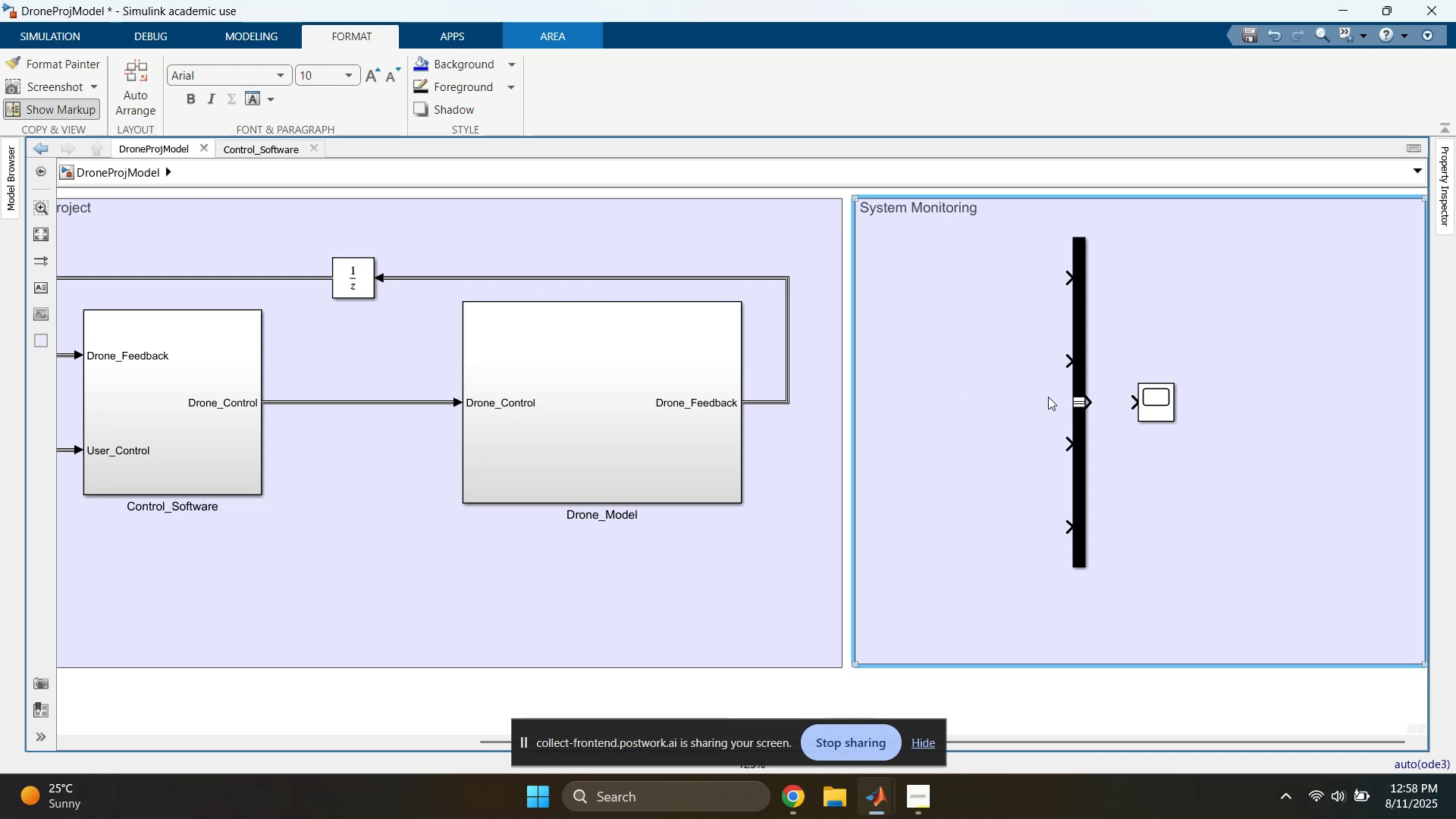 
left_click([1076, 383])
 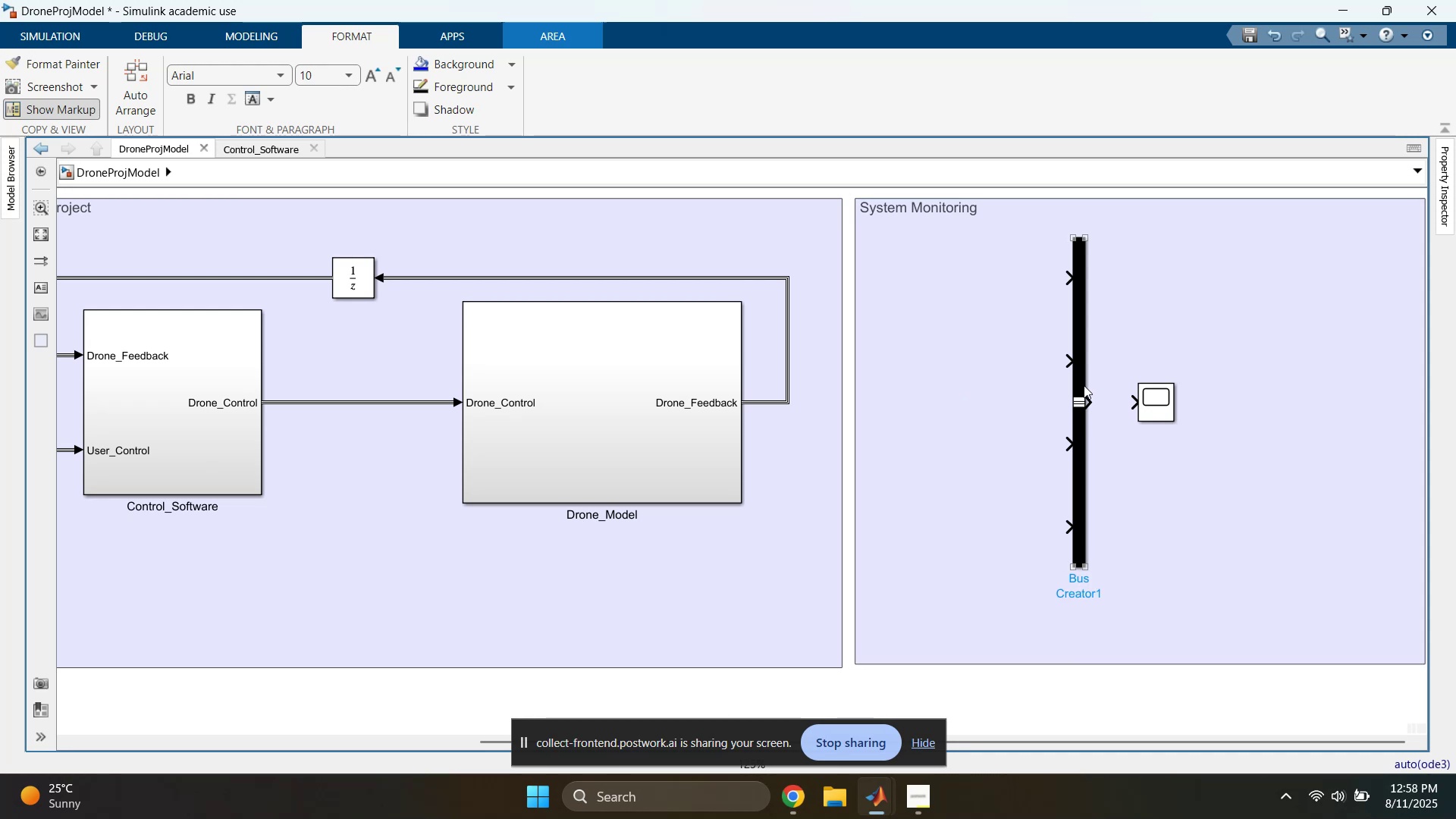 
left_click([1078, 384])
 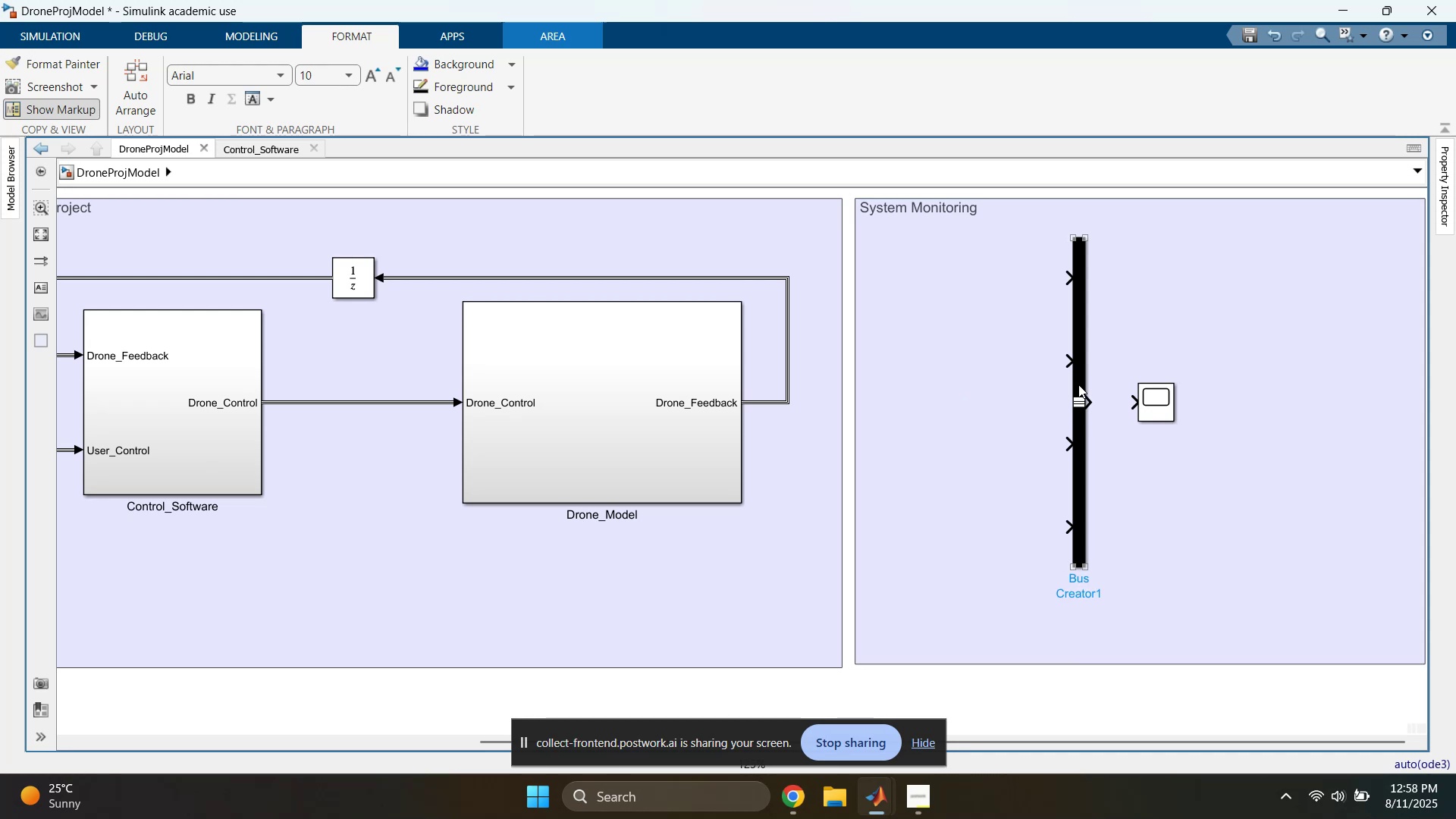 
key(Delete)
 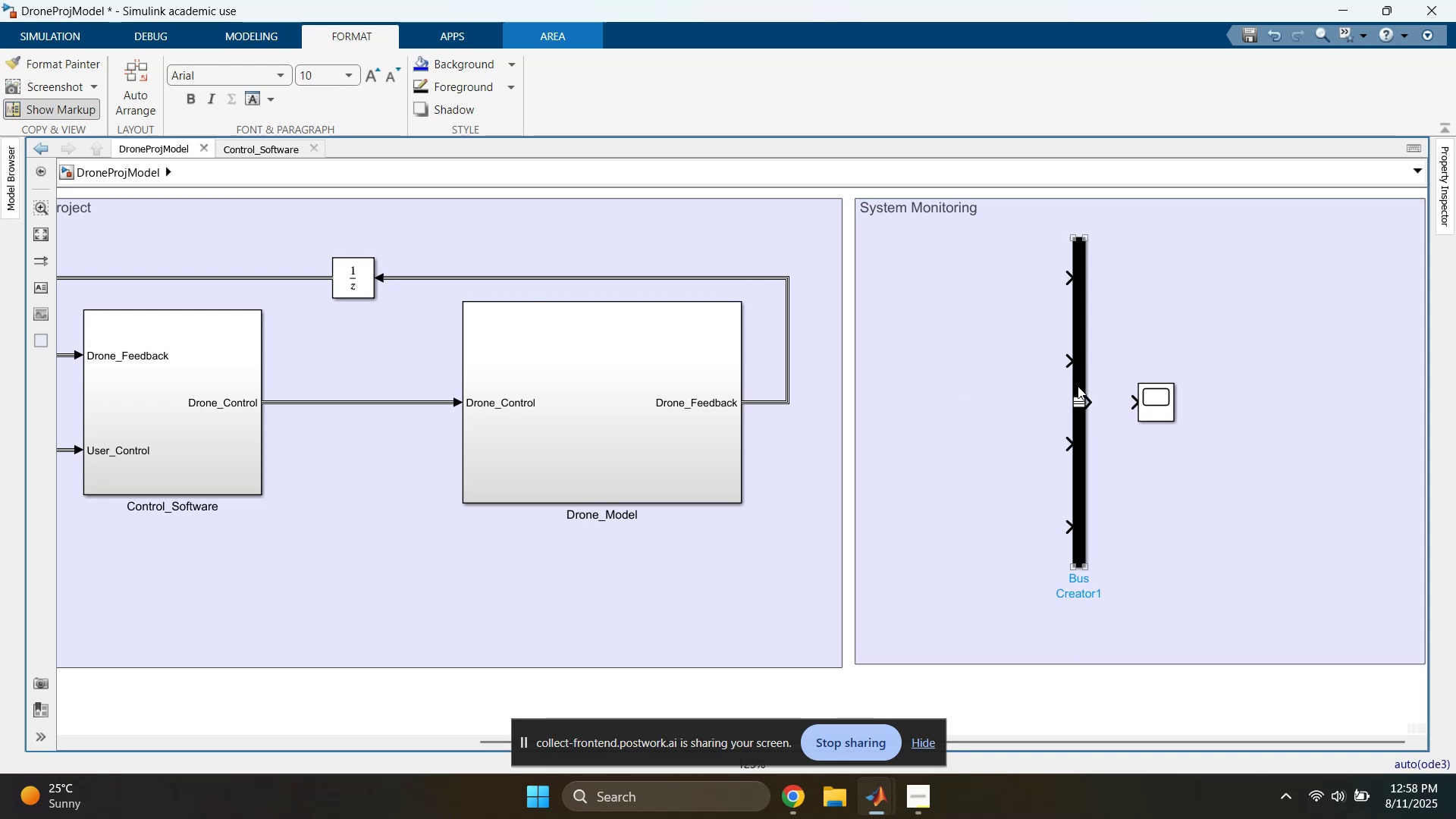 
left_click_drag(start_coordinate=[1109, 307], to_coordinate=[1075, 369])
 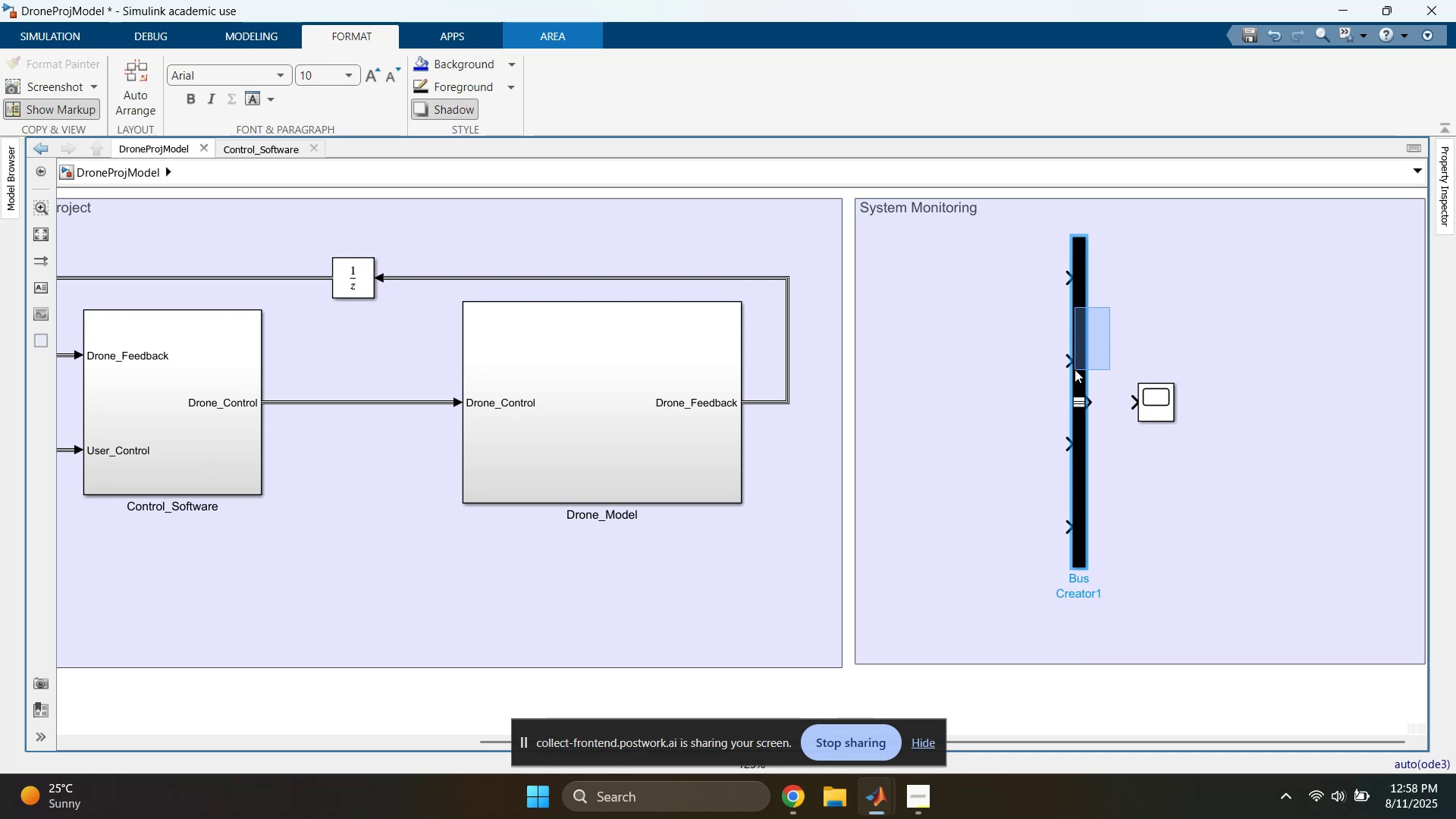 
key(Delete)
 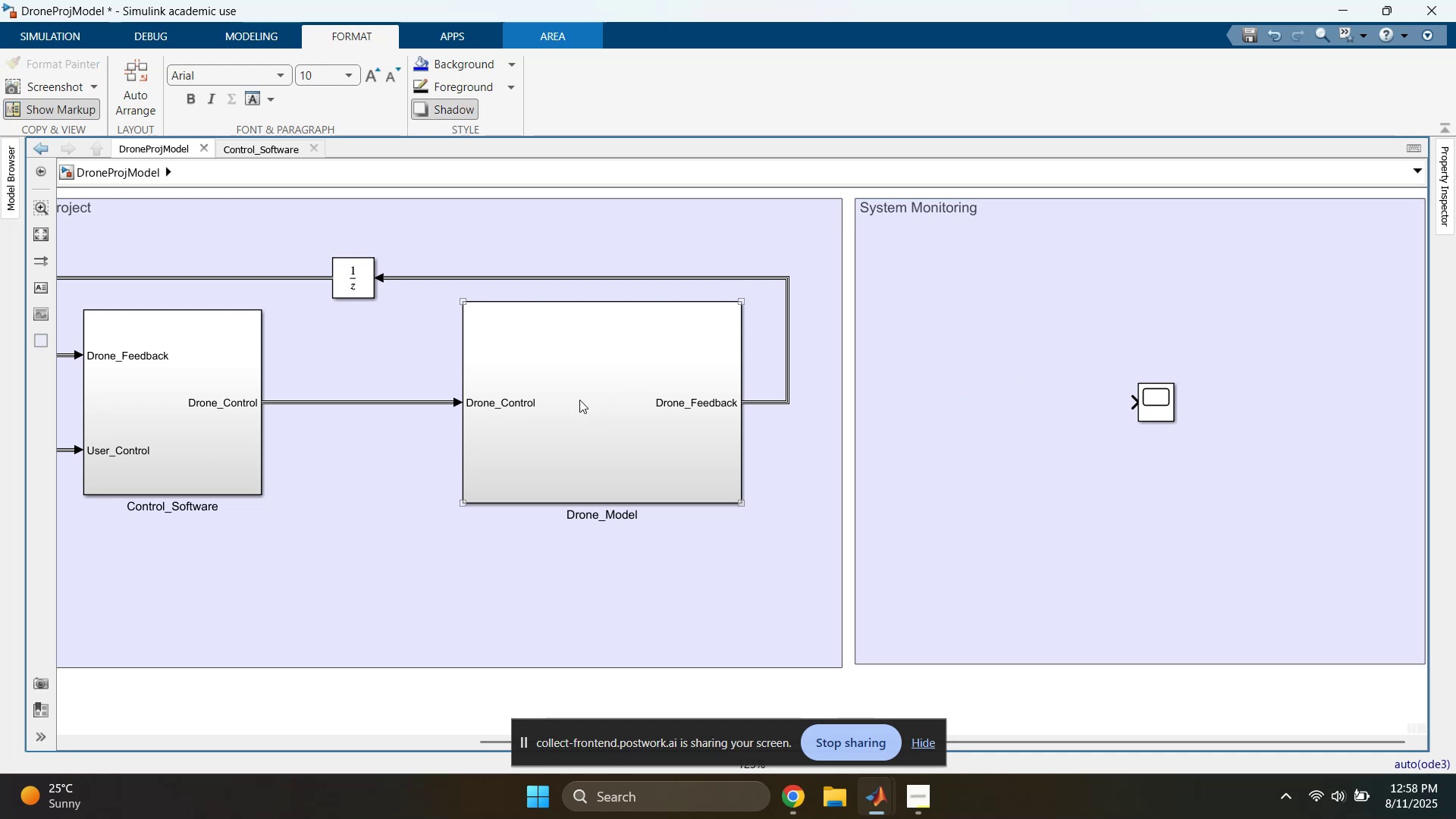 
double_click([573, 399])
 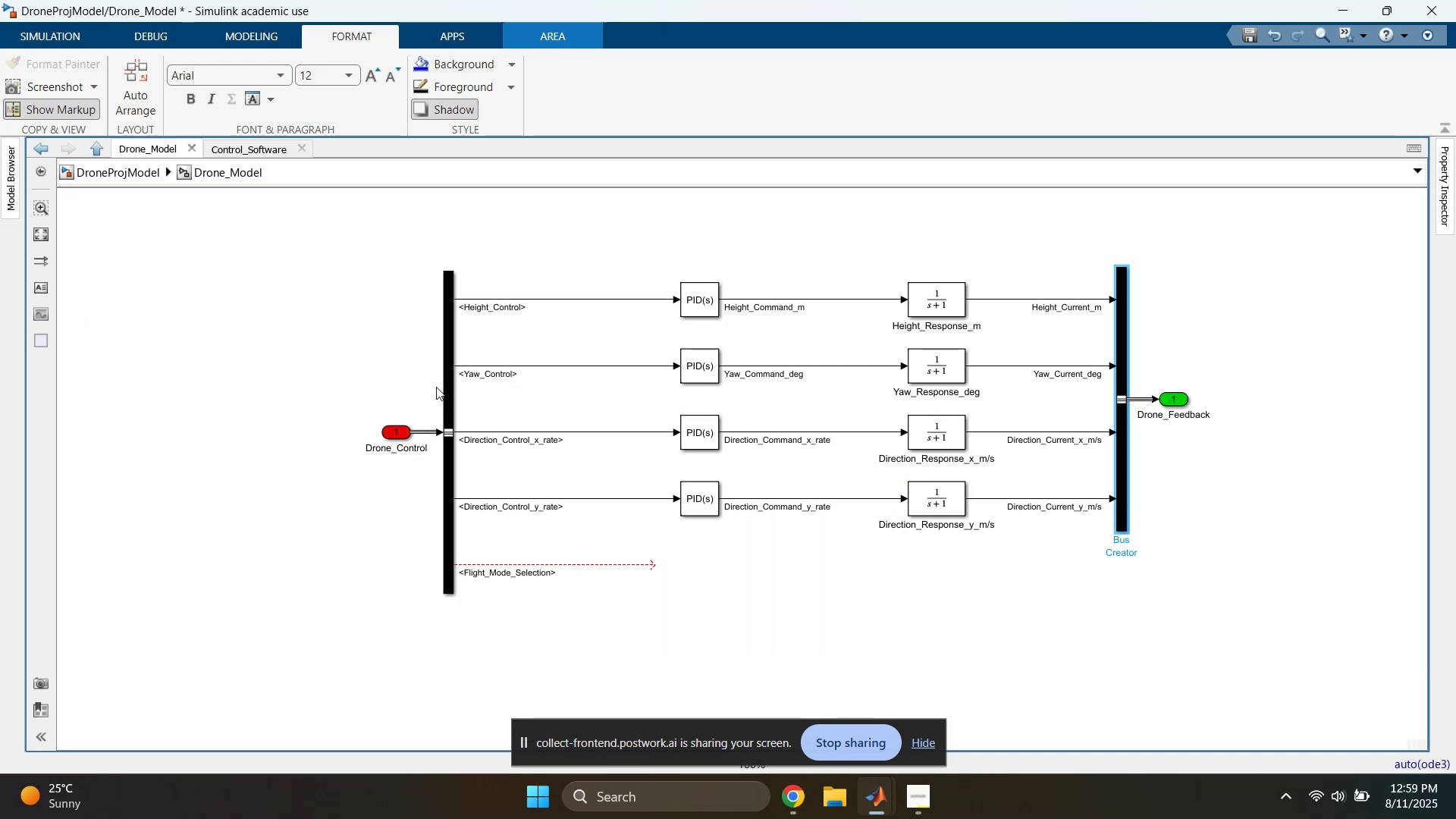 
left_click([449, 388])
 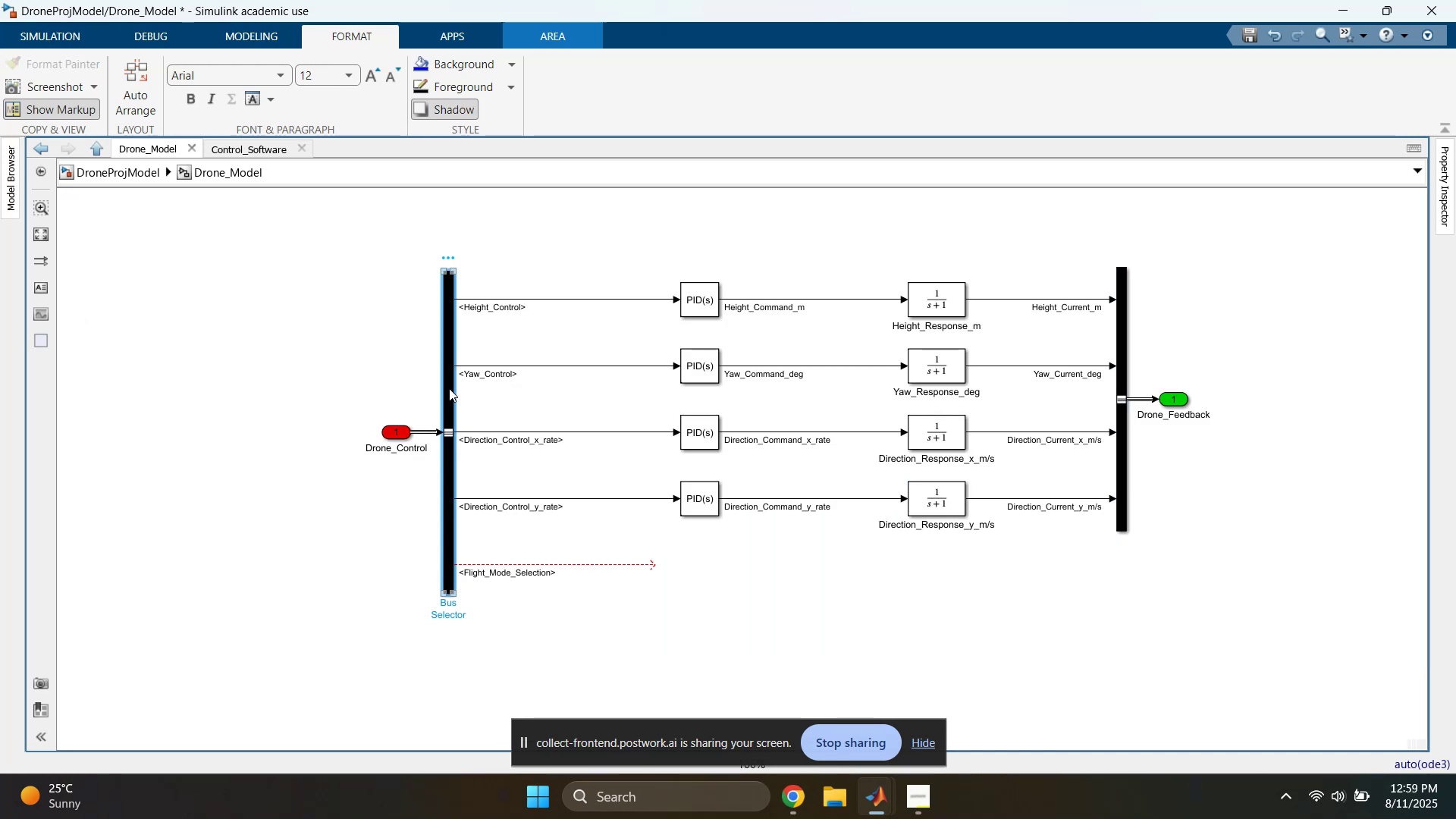 
key(Control+C)
 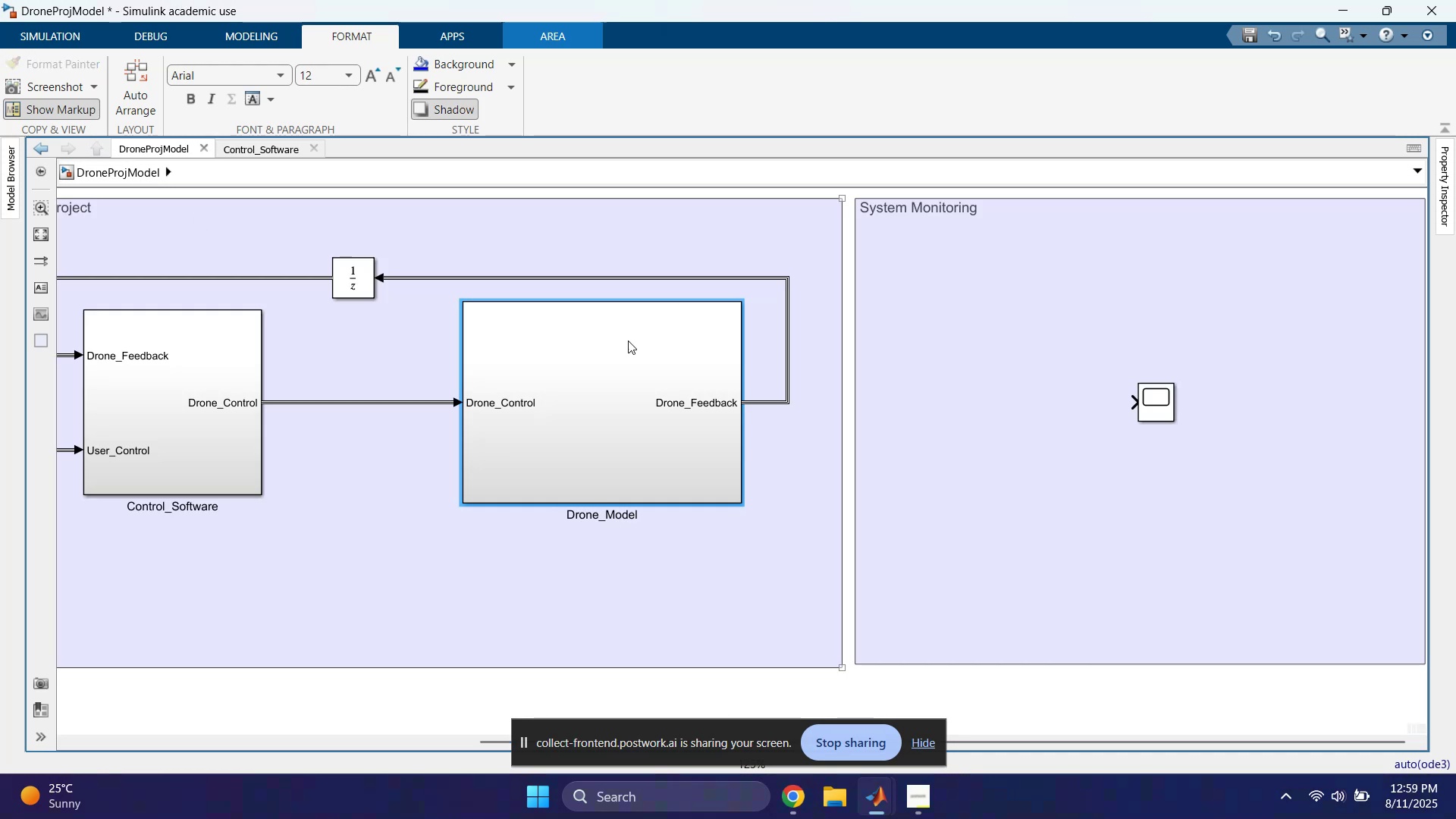 
left_click([1025, 367])
 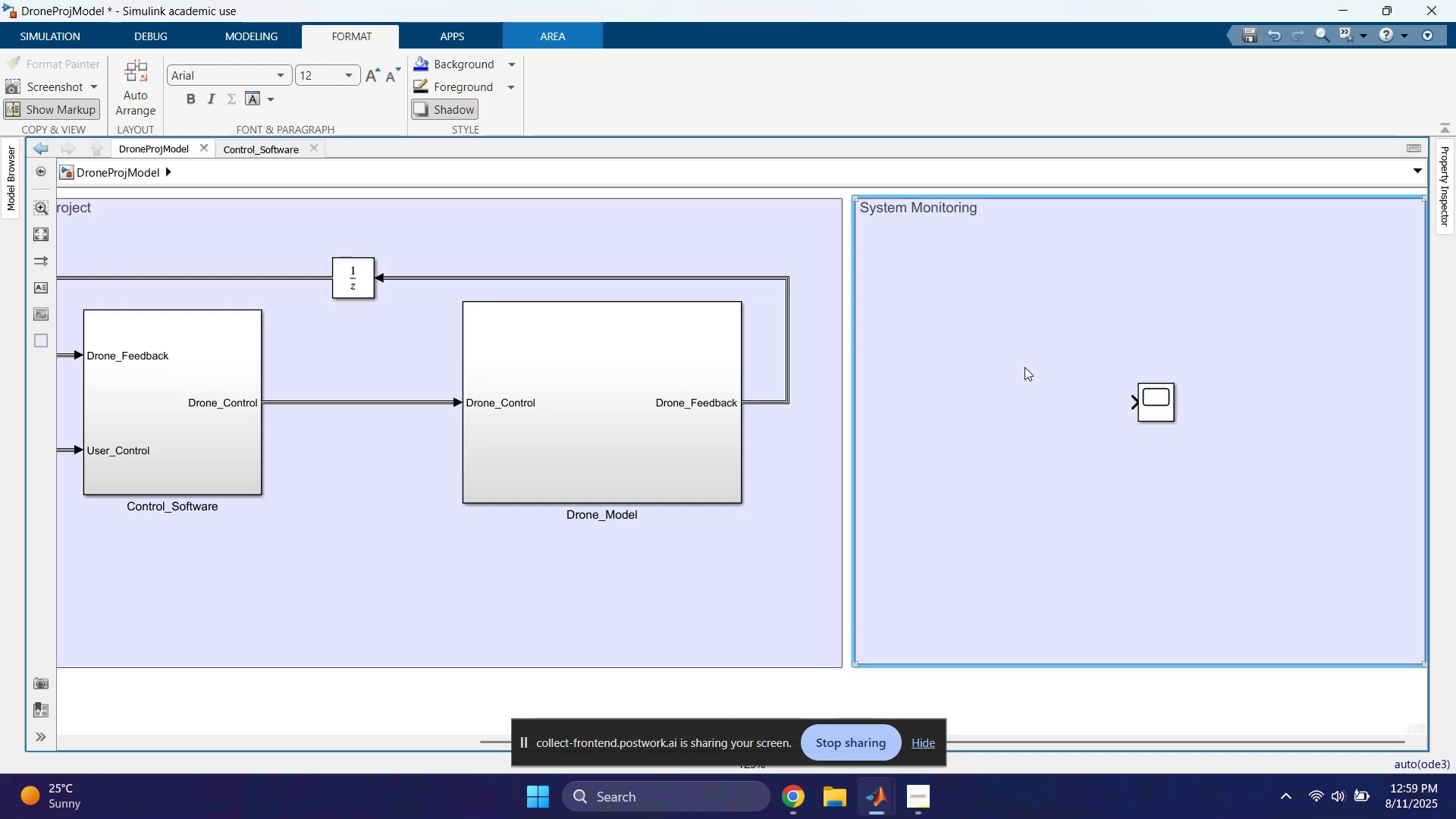 
key(Control+ControlLeft)
 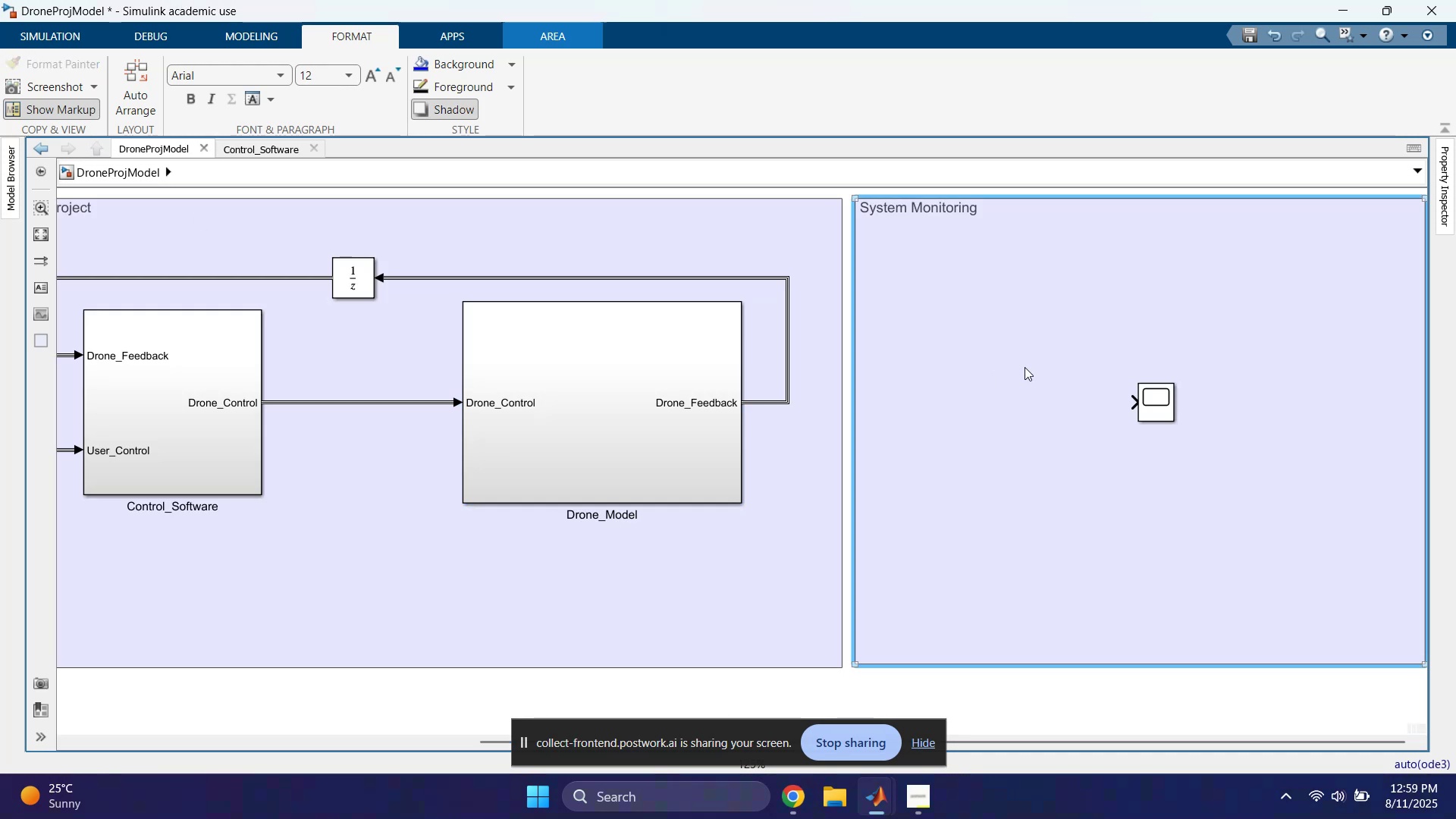 
key(Control+V)
 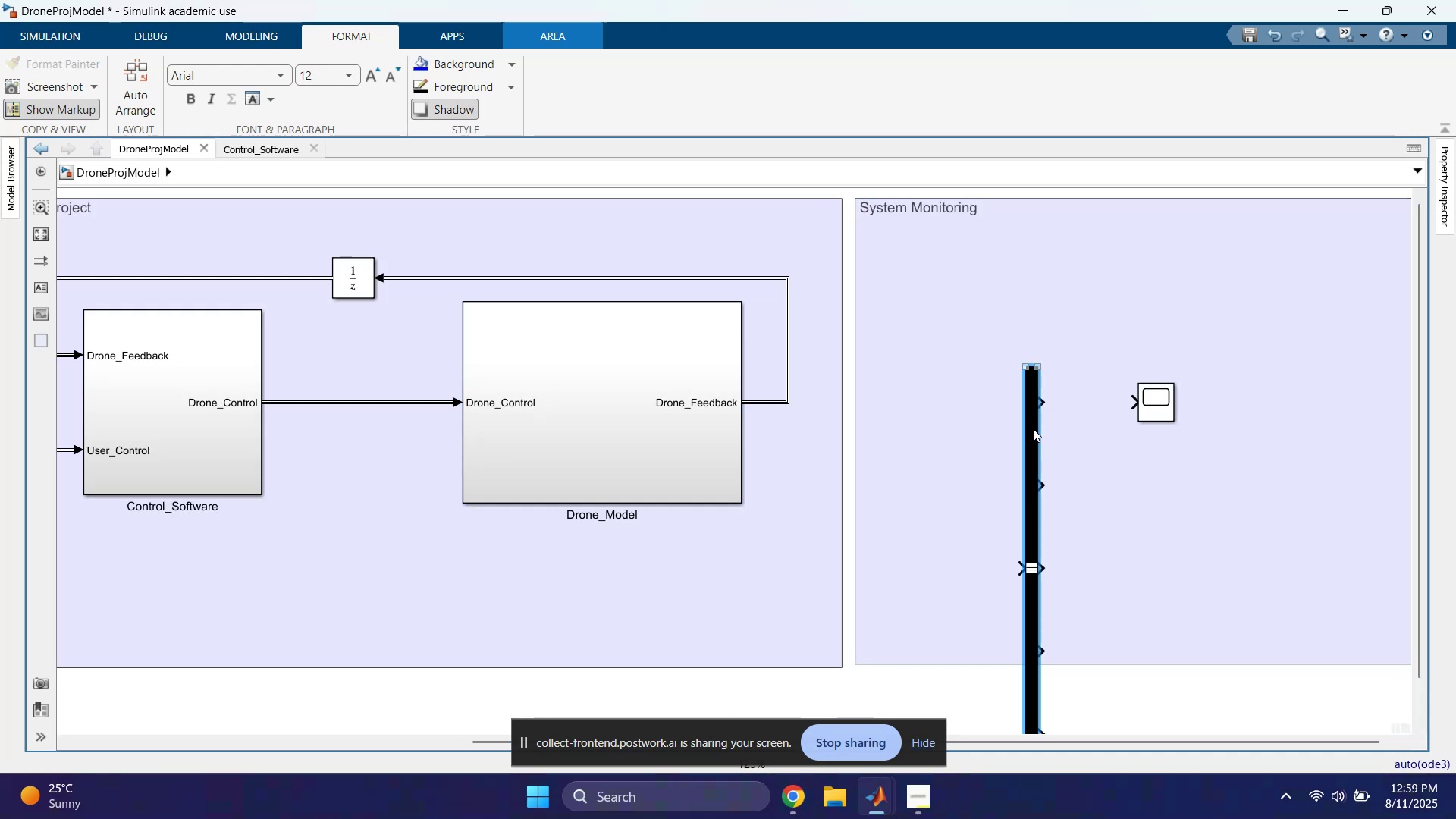 
left_click_drag(start_coordinate=[1035, 449], to_coordinate=[1035, 299])
 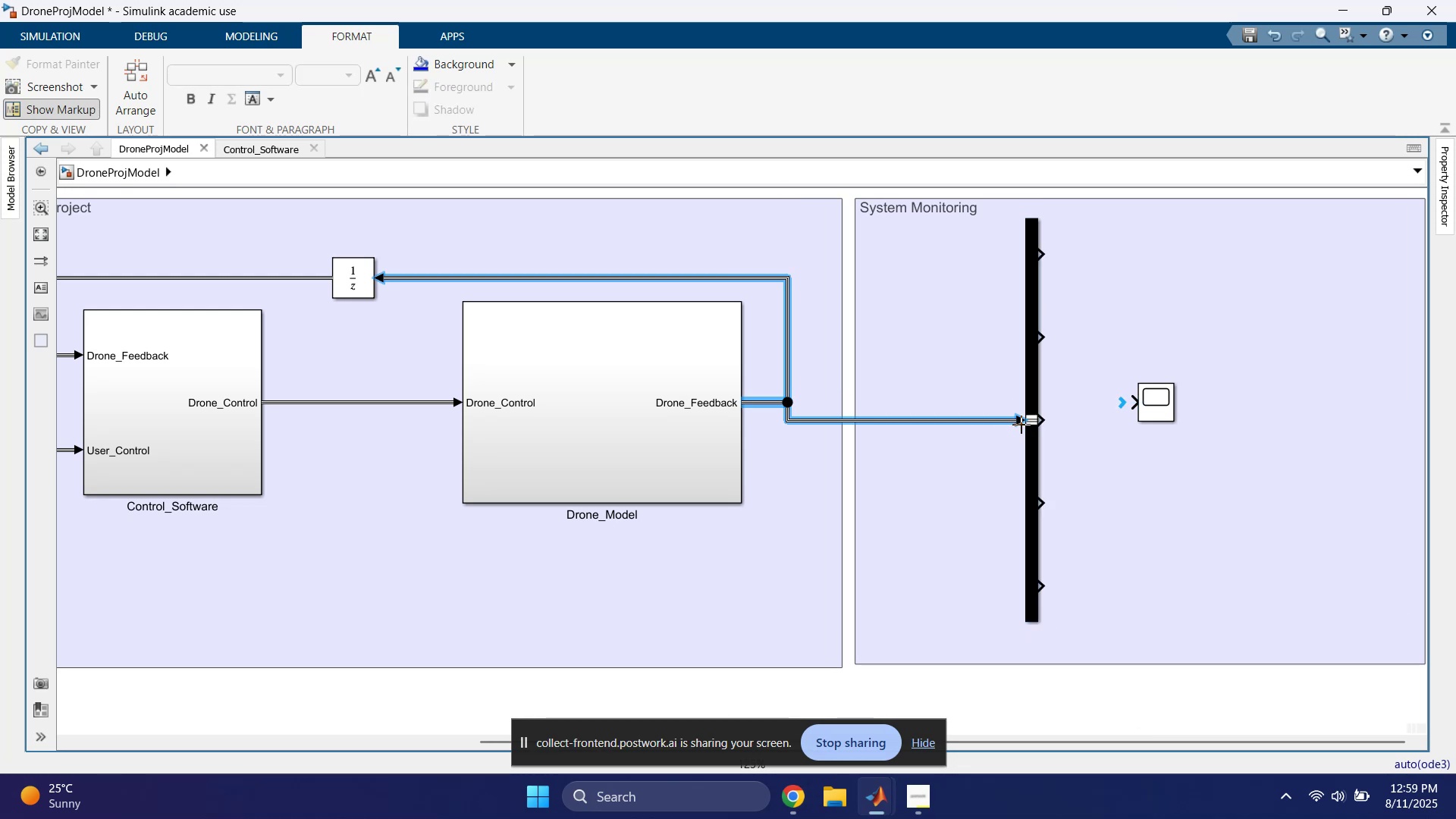 
left_click_drag(start_coordinate=[1032, 392], to_coordinate=[1033, 376])
 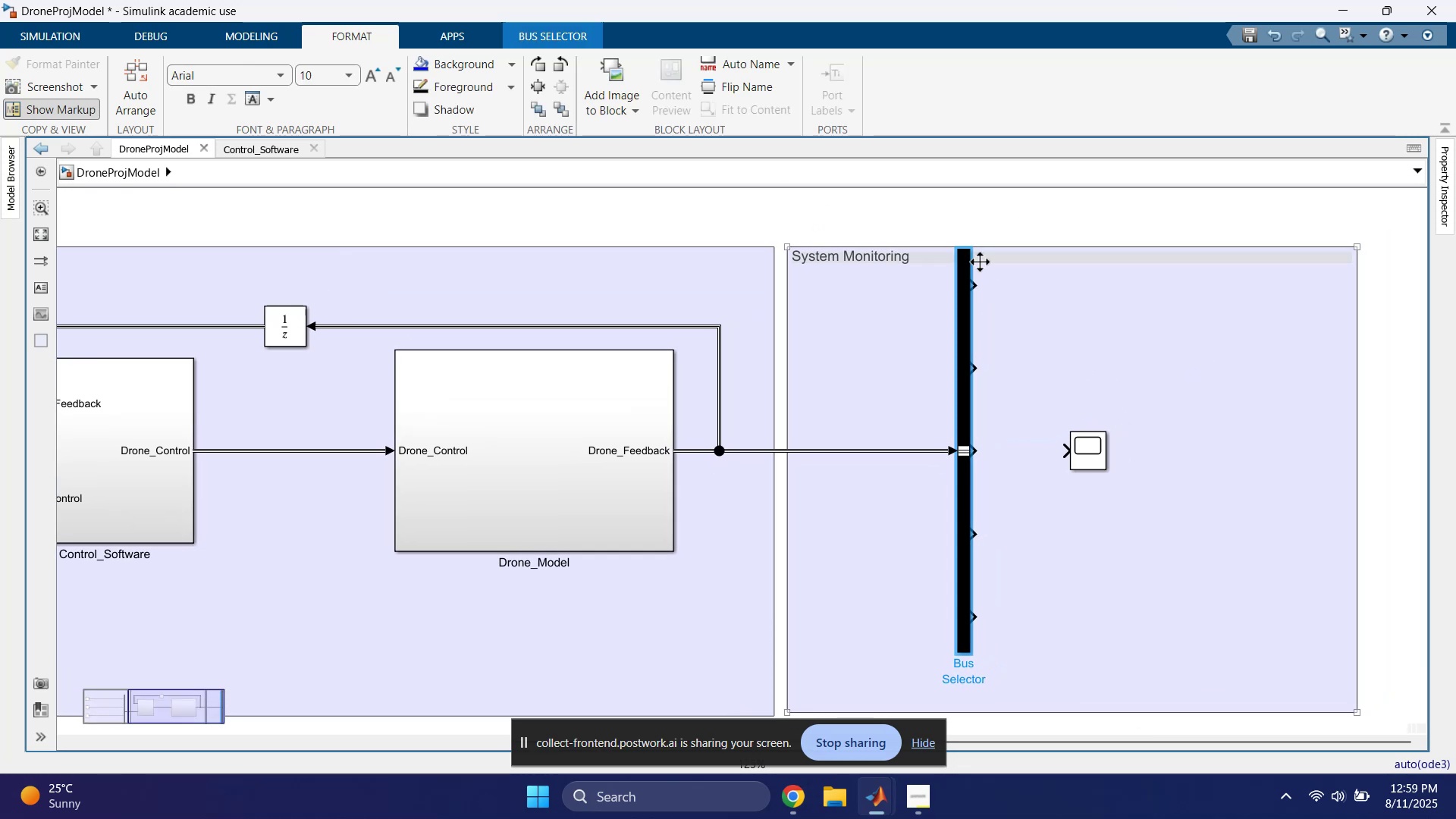 
left_click([965, 264])
 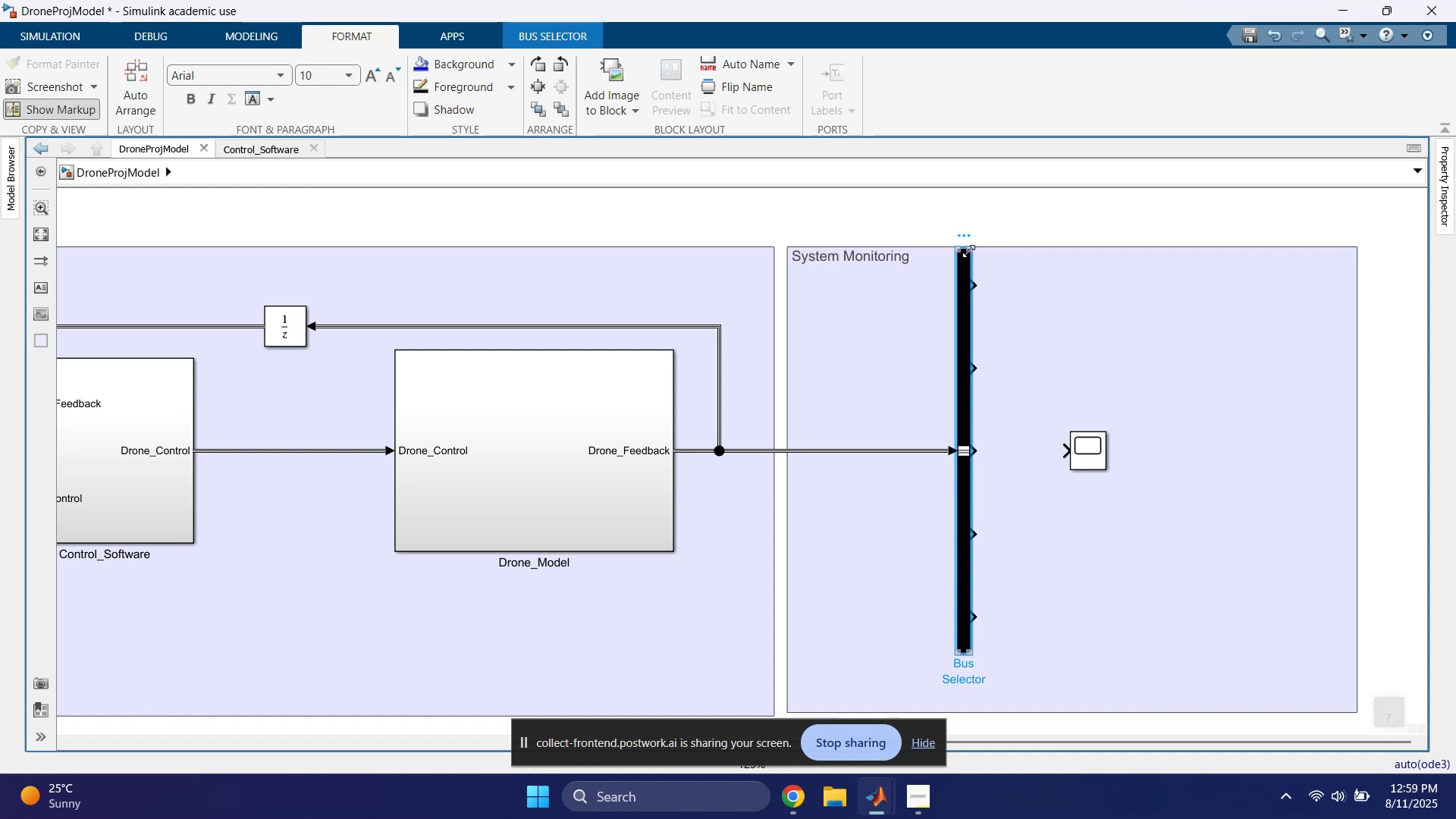 
left_click_drag(start_coordinate=[967, 251], to_coordinate=[958, 510])
 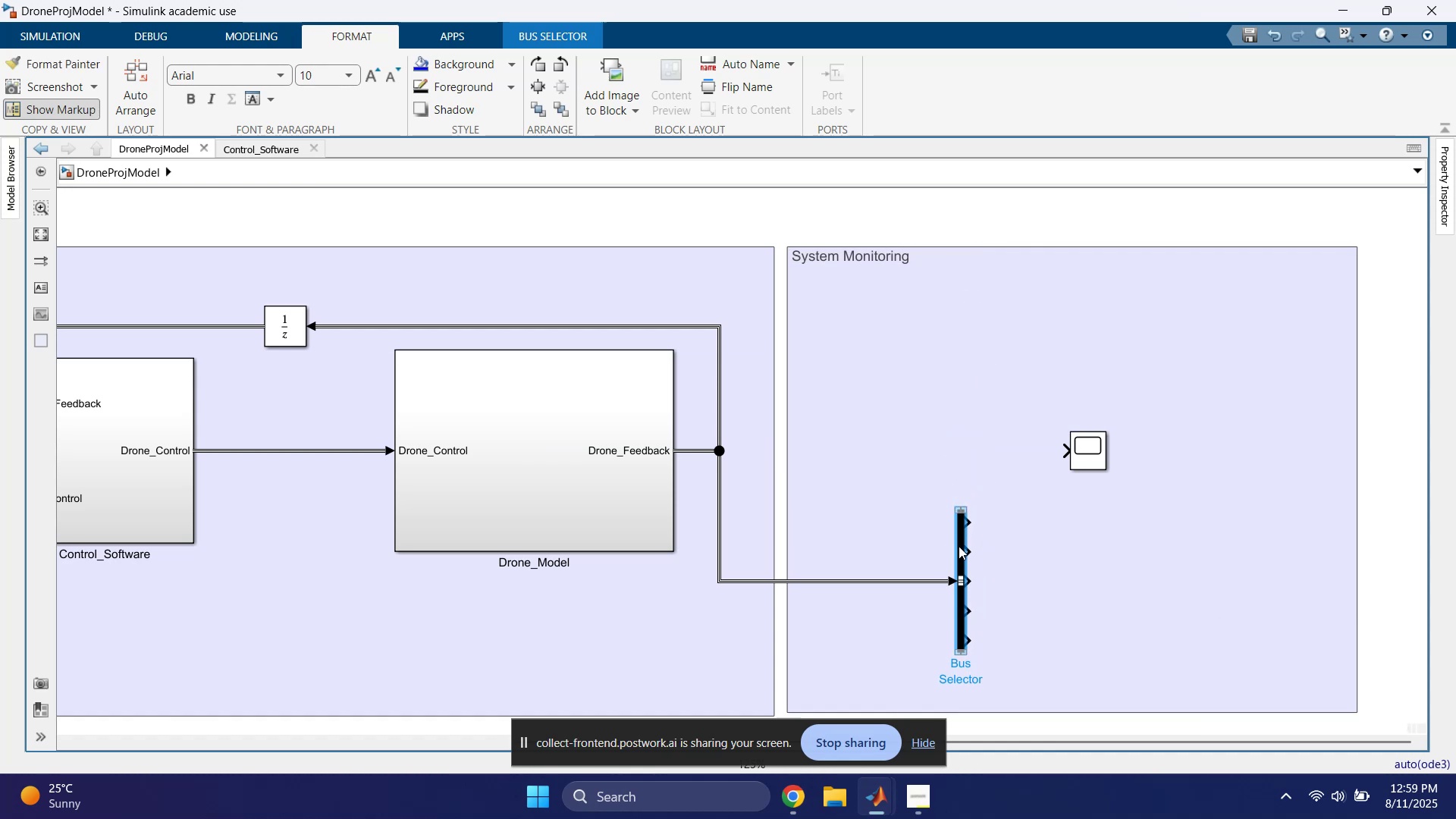 
left_click_drag(start_coordinate=[961, 543], to_coordinate=[961, 410])
 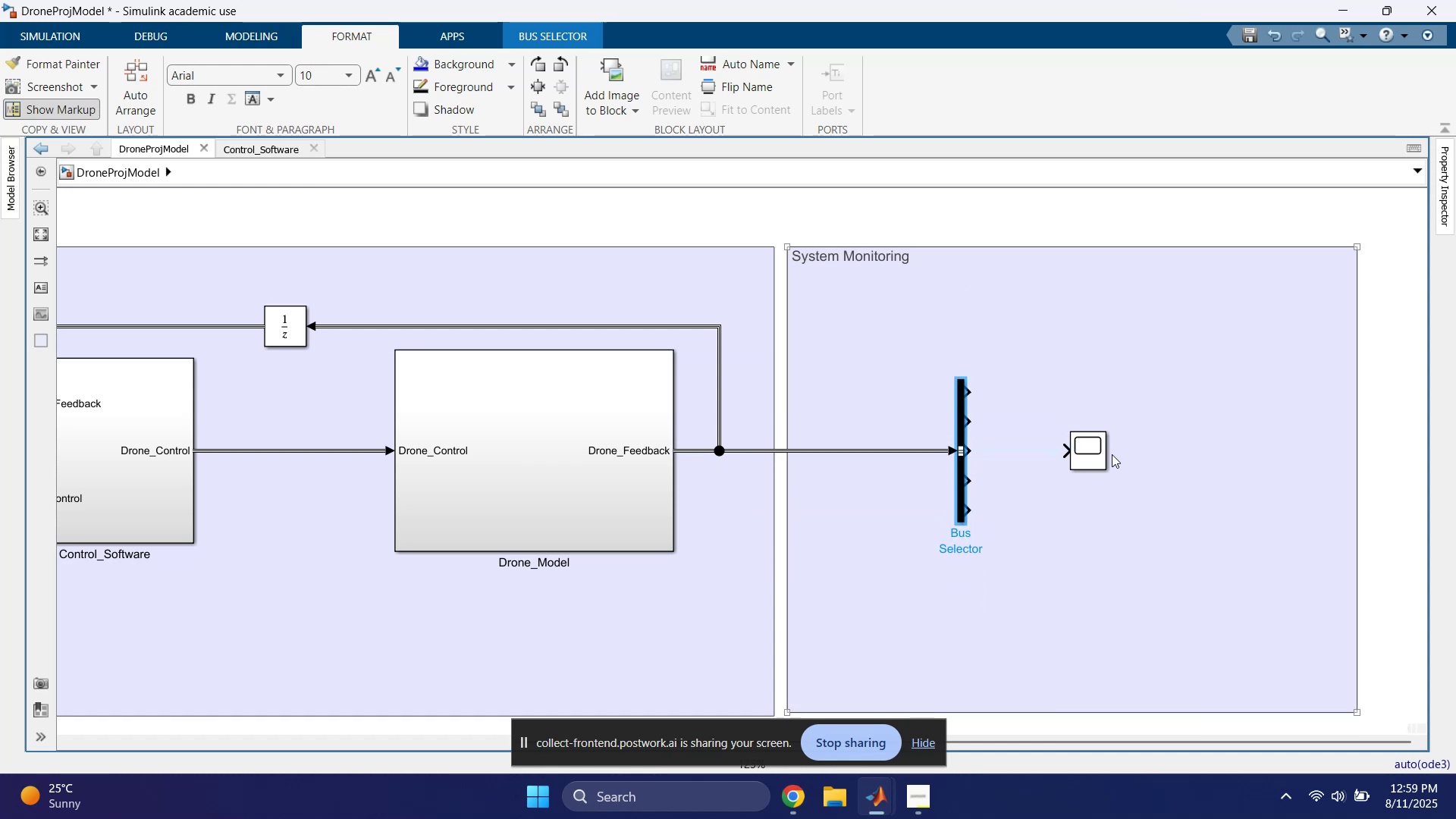 
left_click([1090, 457])
 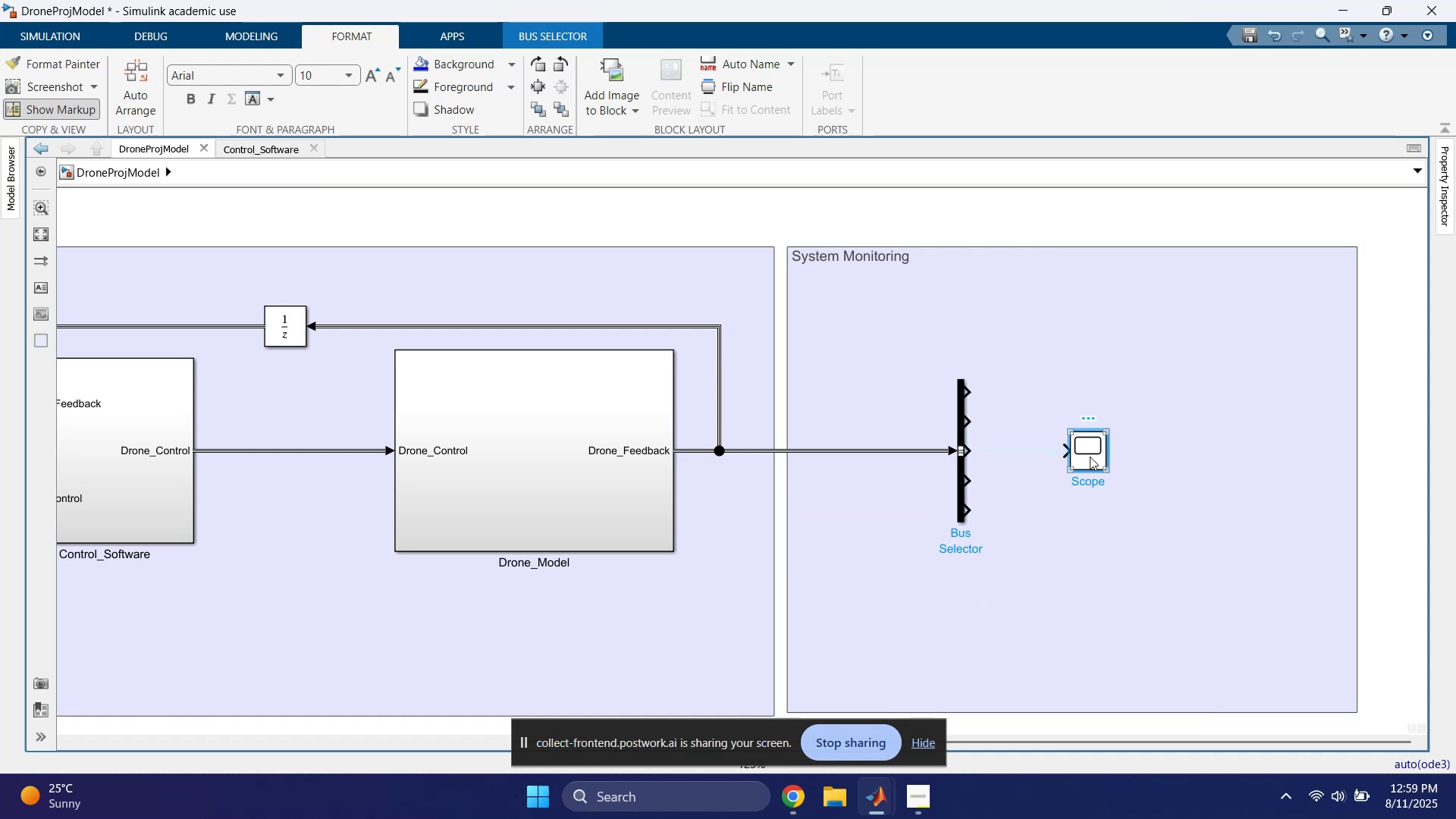 
left_click_drag(start_coordinate=[1090, 458], to_coordinate=[1108, 373])
 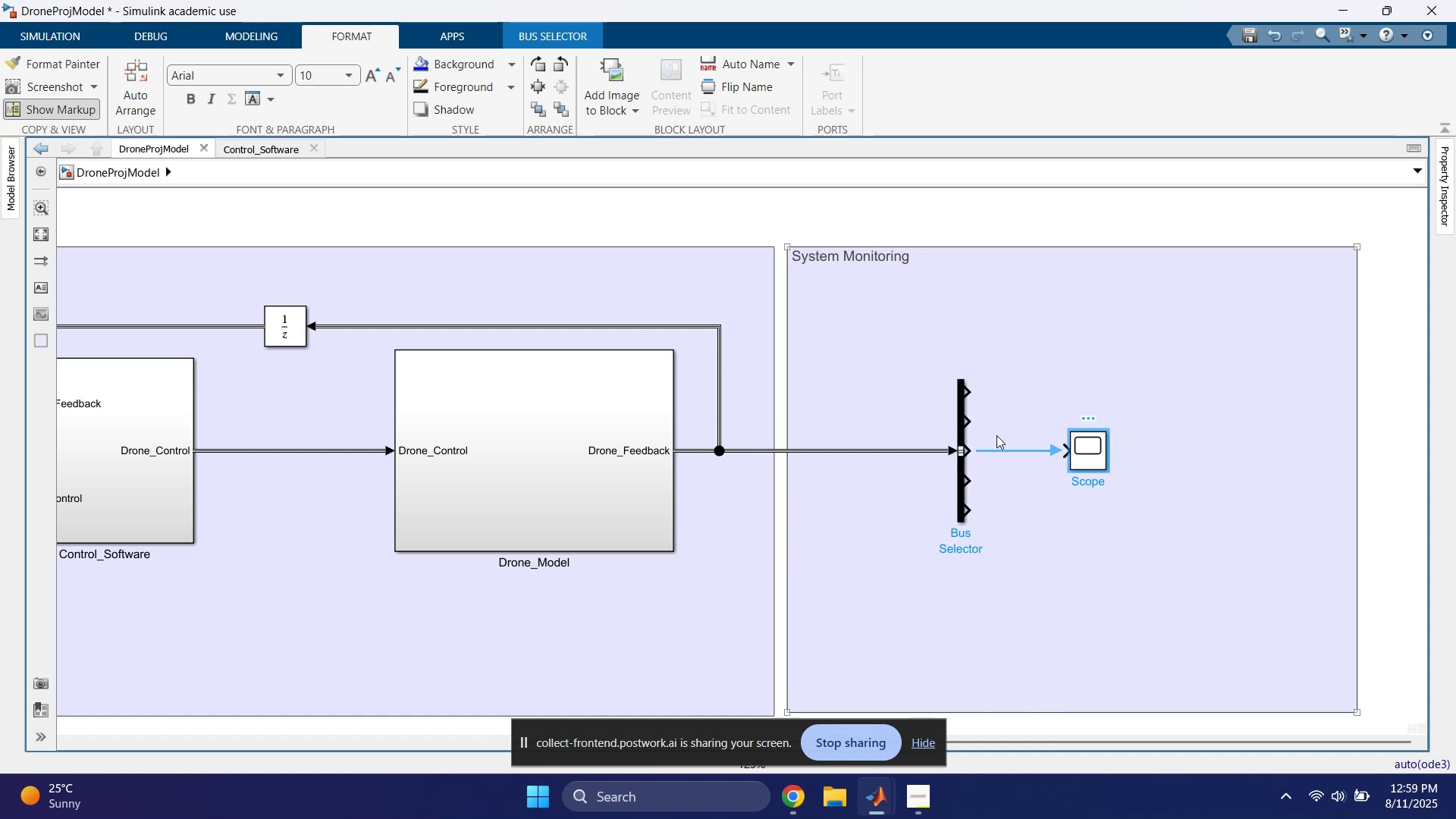 
left_click([978, 409])
 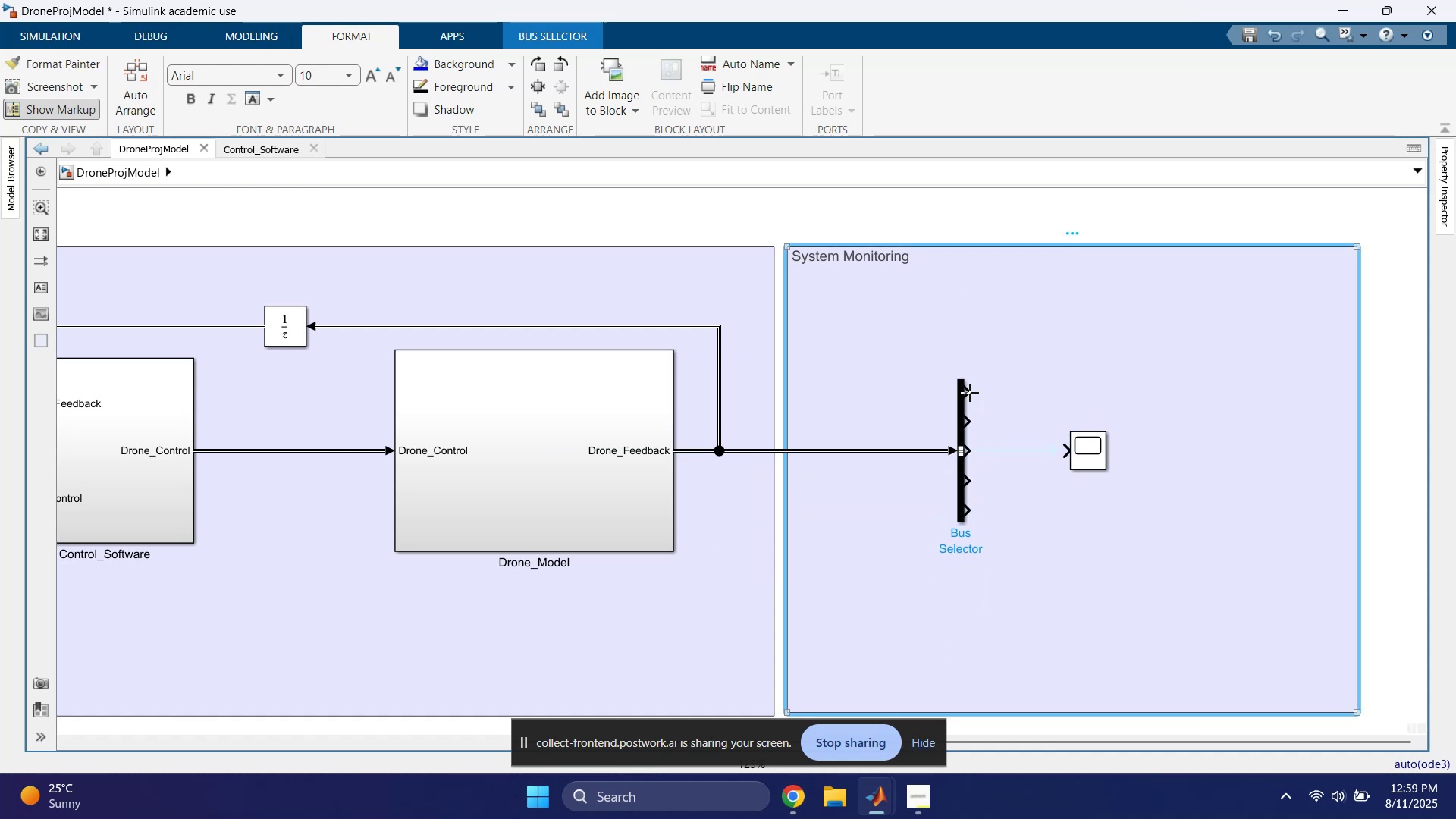 
left_click_drag(start_coordinate=[968, 391], to_coordinate=[1084, 451])
 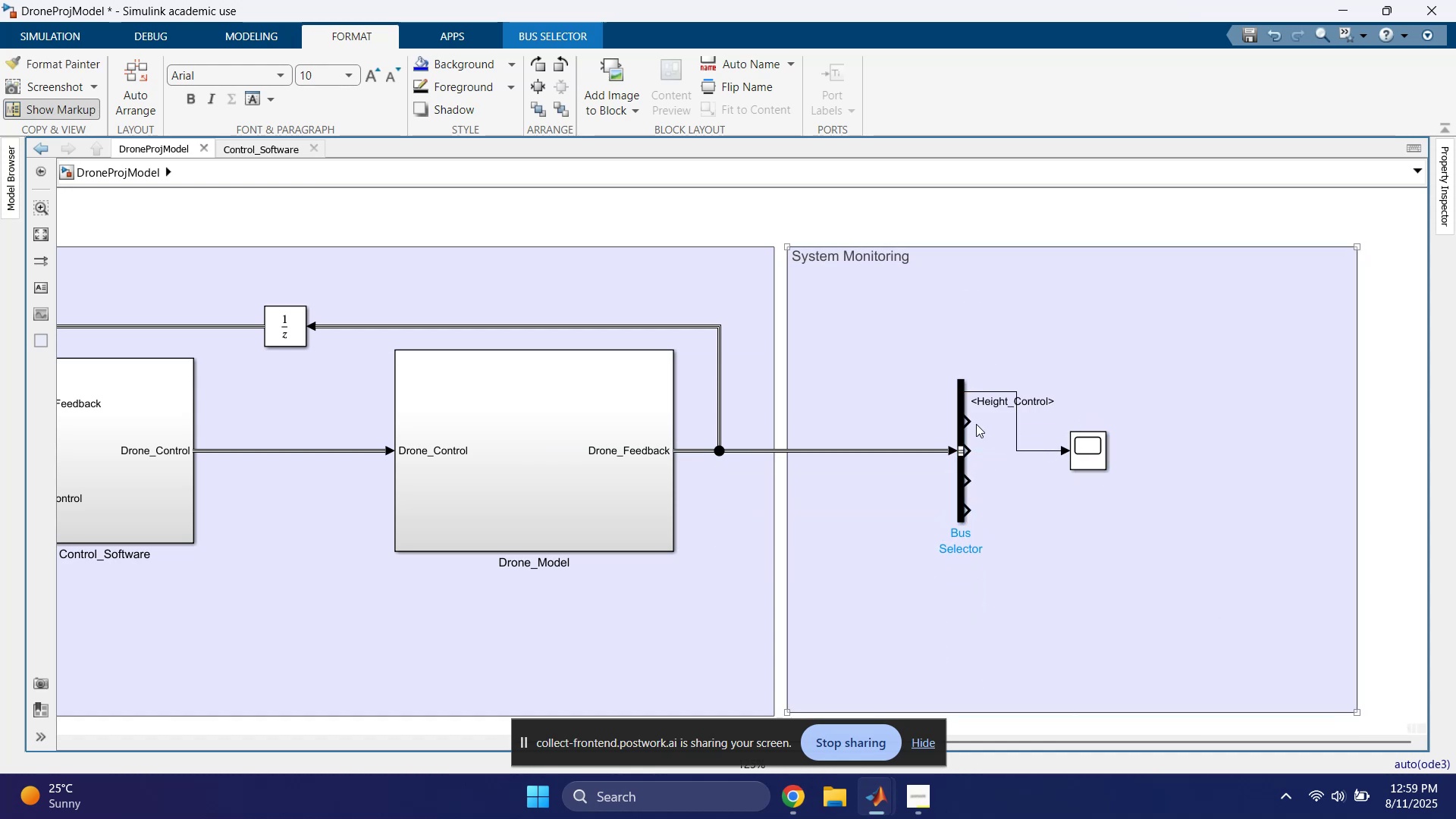 
left_click_drag(start_coordinate=[971, 424], to_coordinate=[1078, 460])
 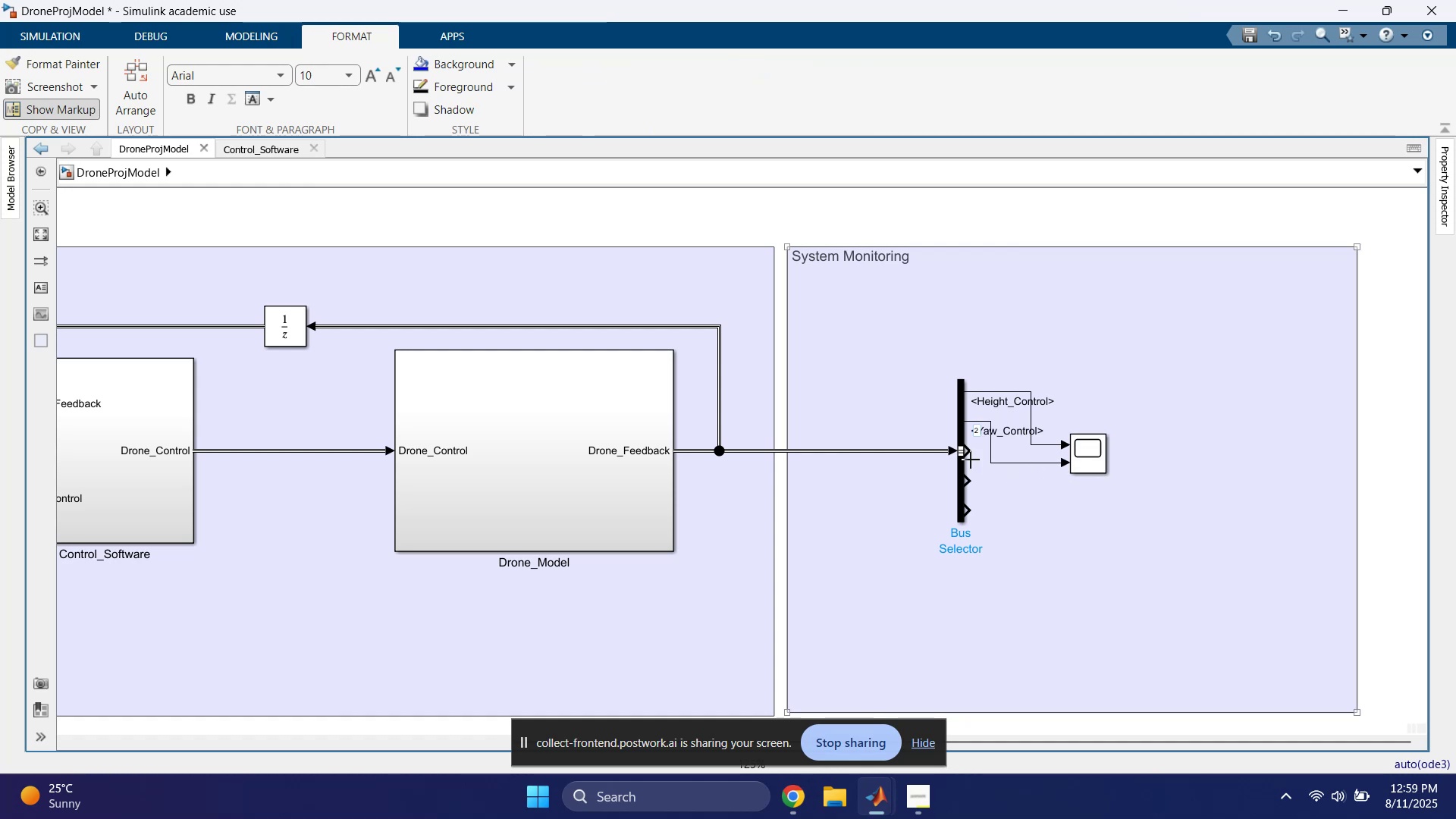 
left_click_drag(start_coordinate=[968, 457], to_coordinate=[1087, 469])
 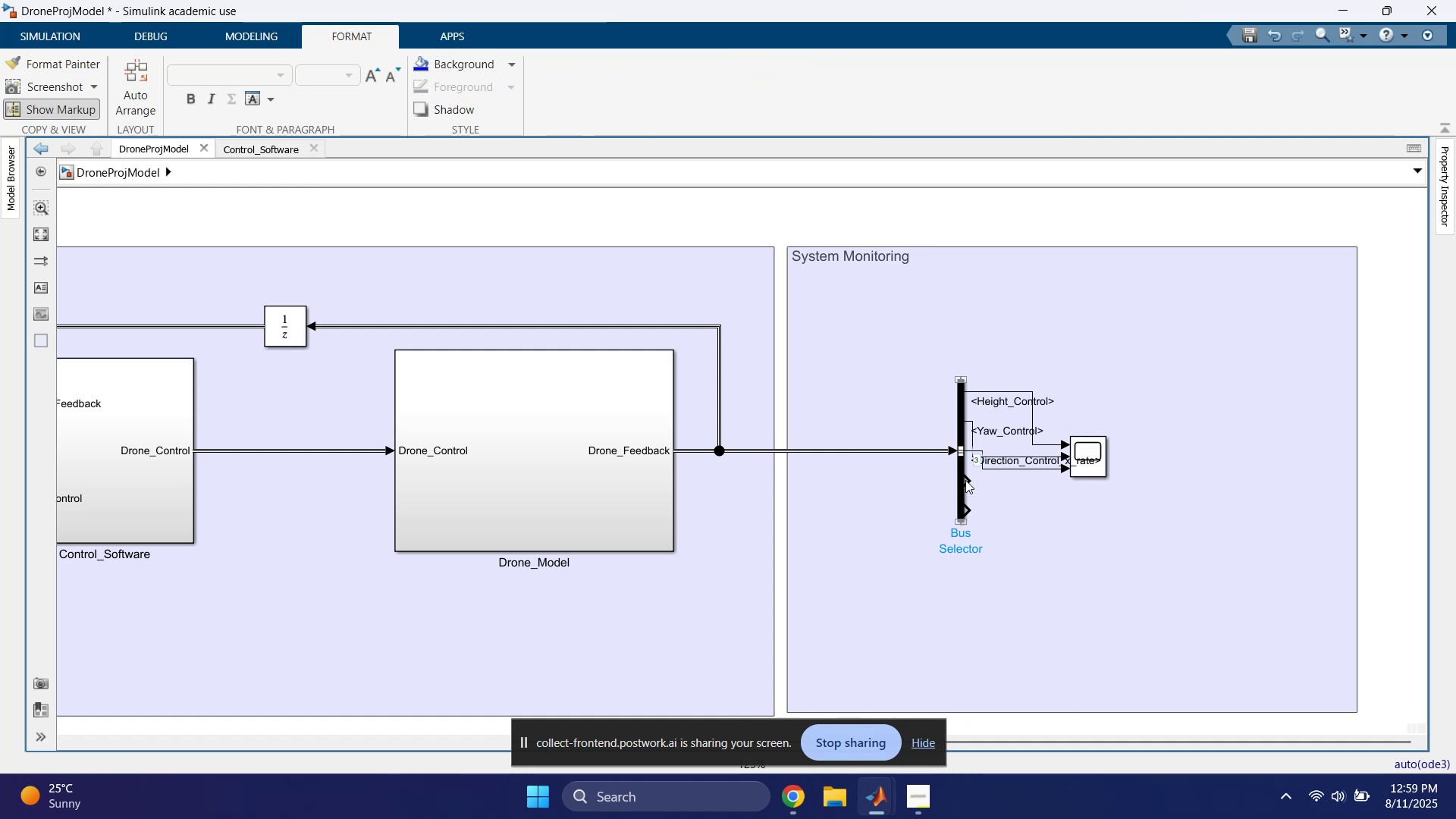 
left_click_drag(start_coordinate=[968, 480], to_coordinate=[1072, 475])
 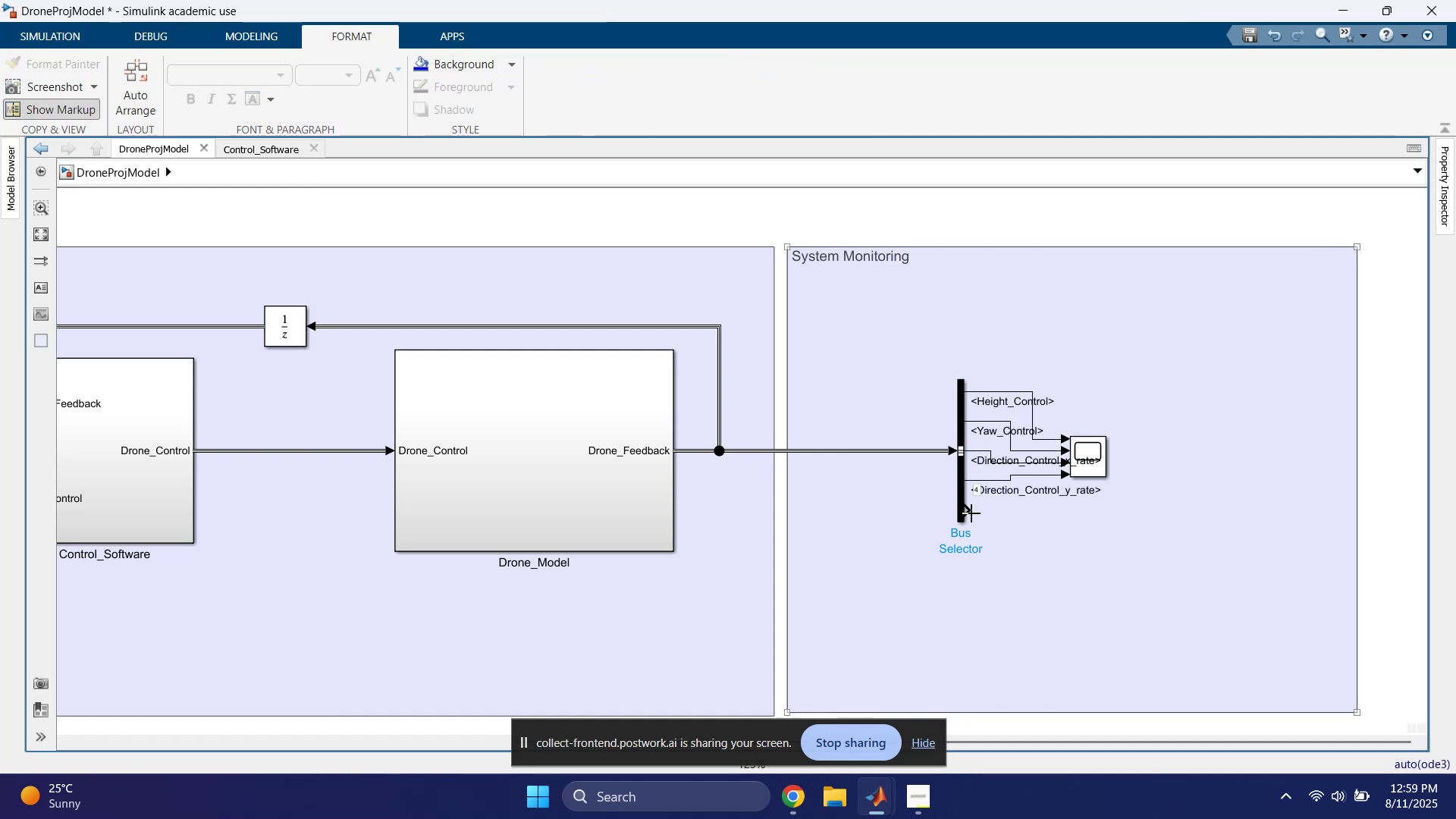 
left_click_drag(start_coordinate=[971, 514], to_coordinate=[1051, 535])
 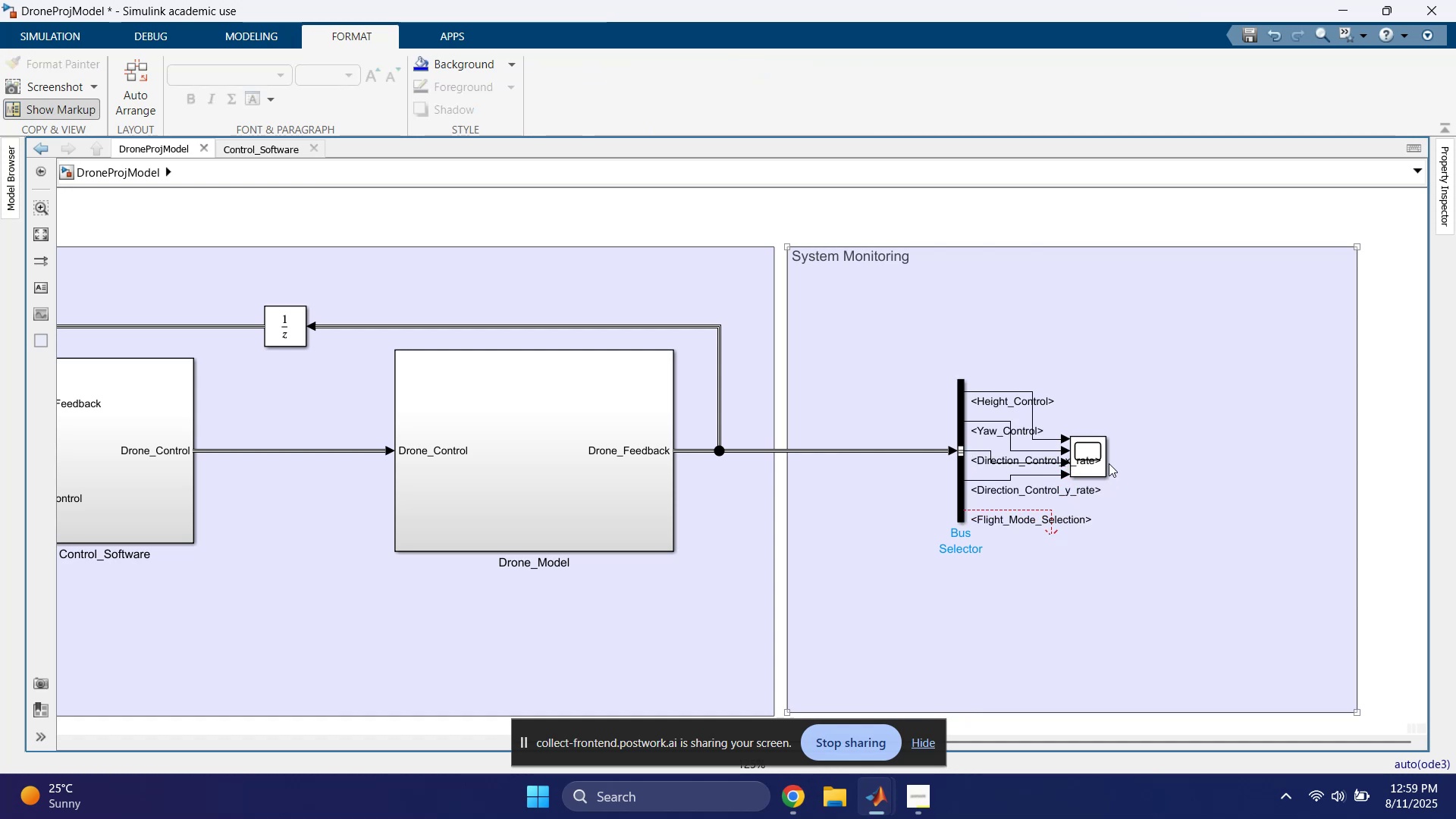 
left_click([1097, 452])
 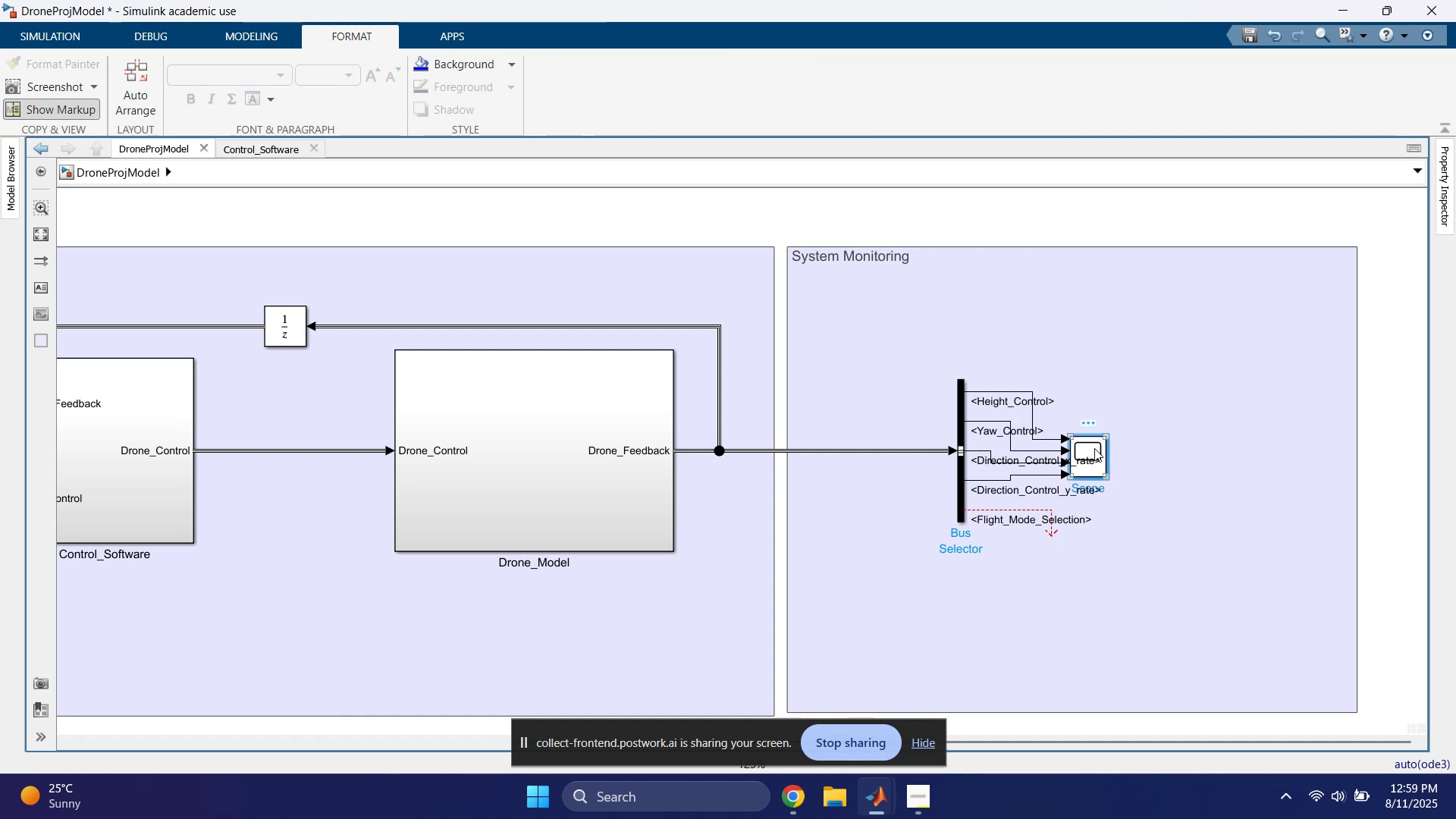 
left_click_drag(start_coordinate=[1093, 446], to_coordinate=[1144, 399])
 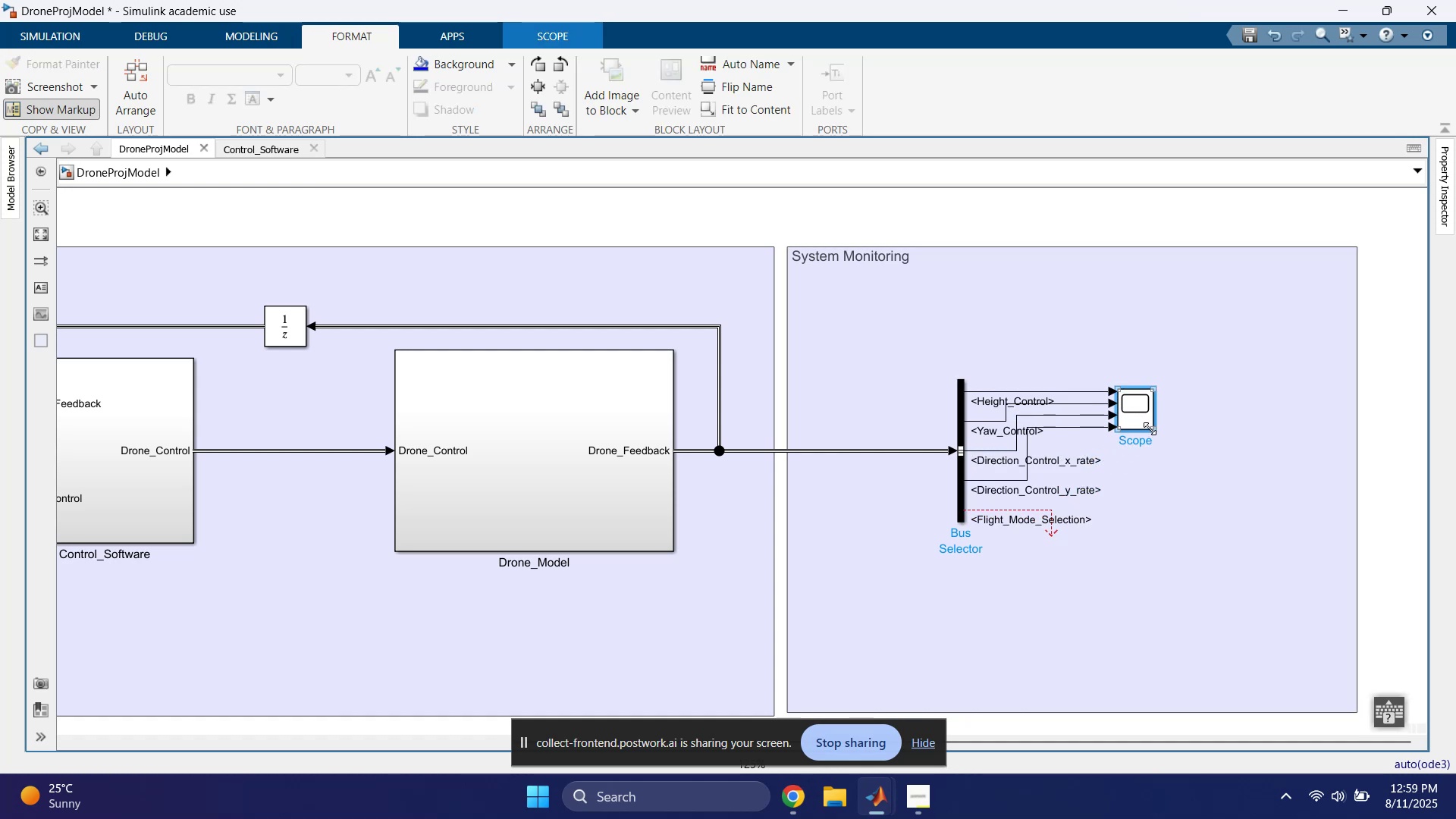 
left_click_drag(start_coordinate=[1152, 429], to_coordinate=[1156, 551])
 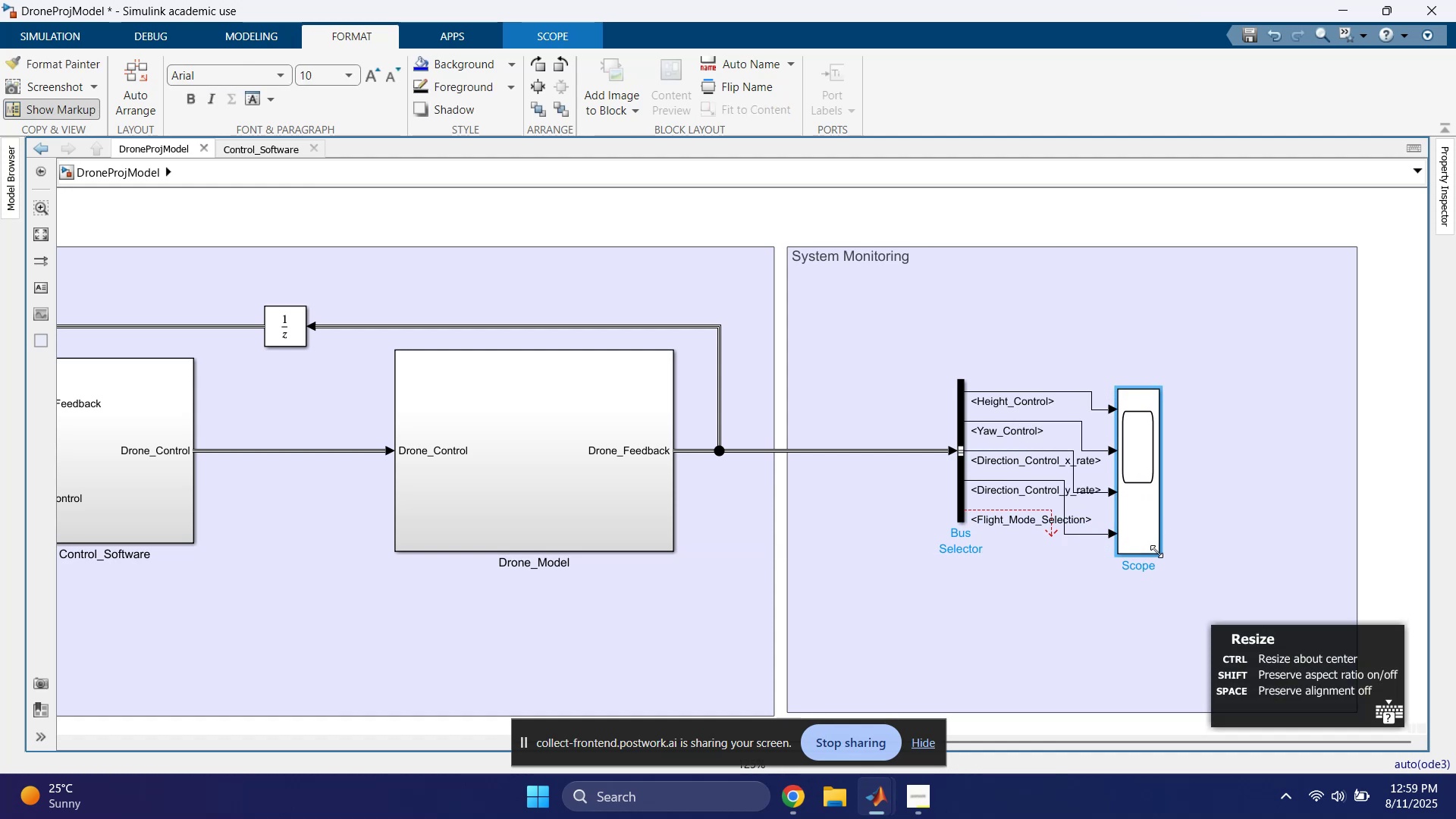 
key(ArrowUp)
 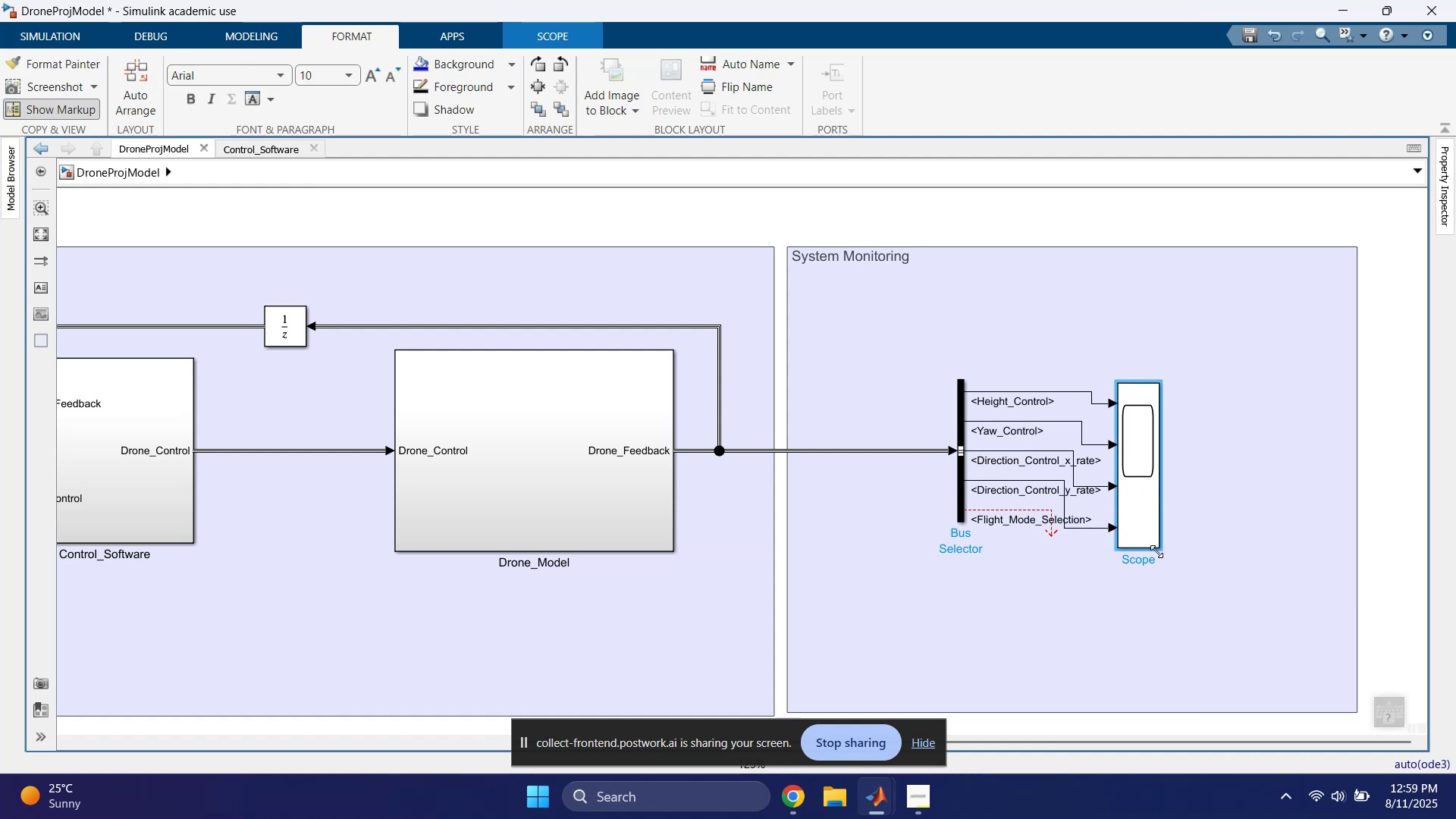 
key(ArrowUp)
 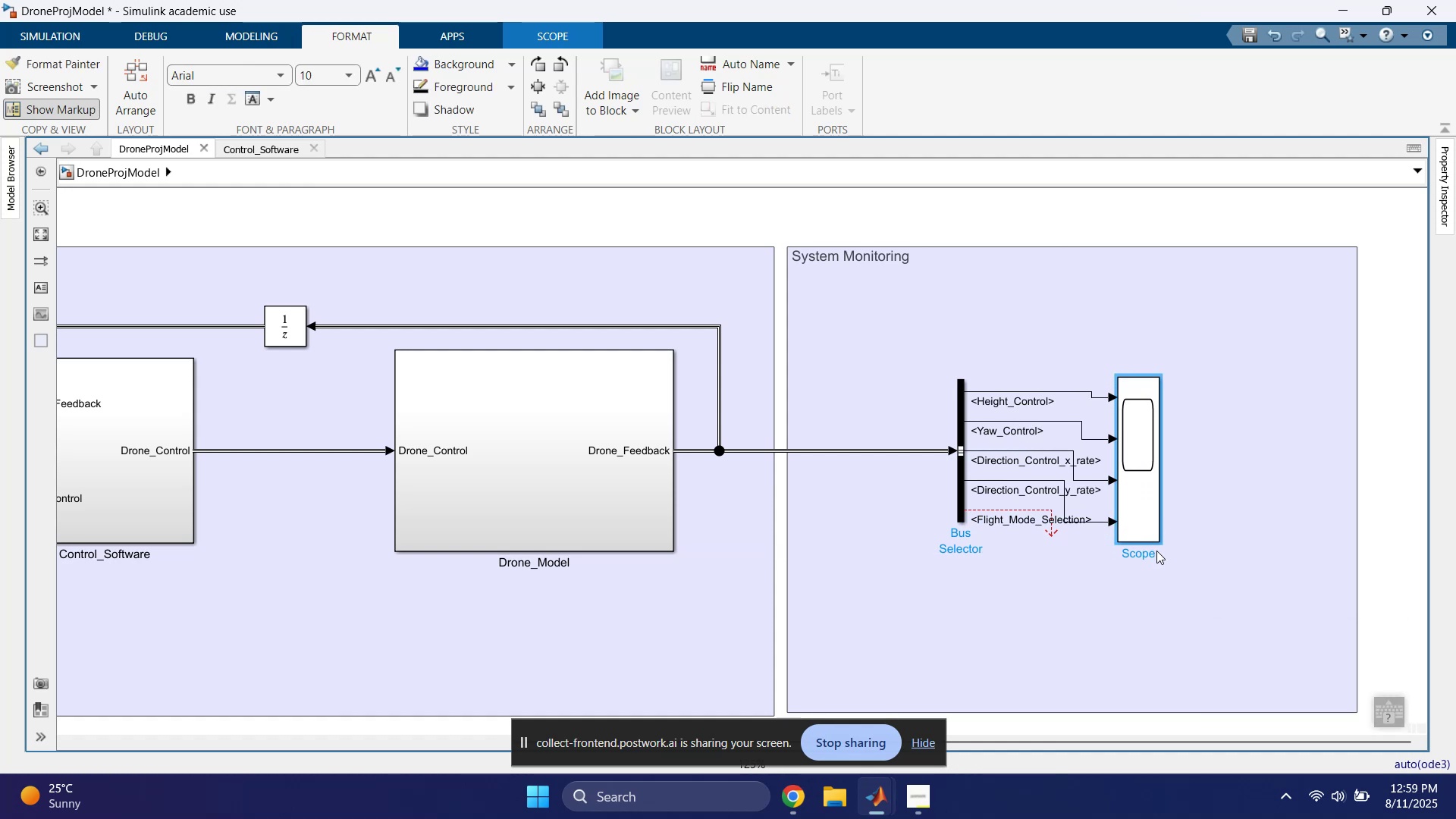 
key(ArrowUp)
 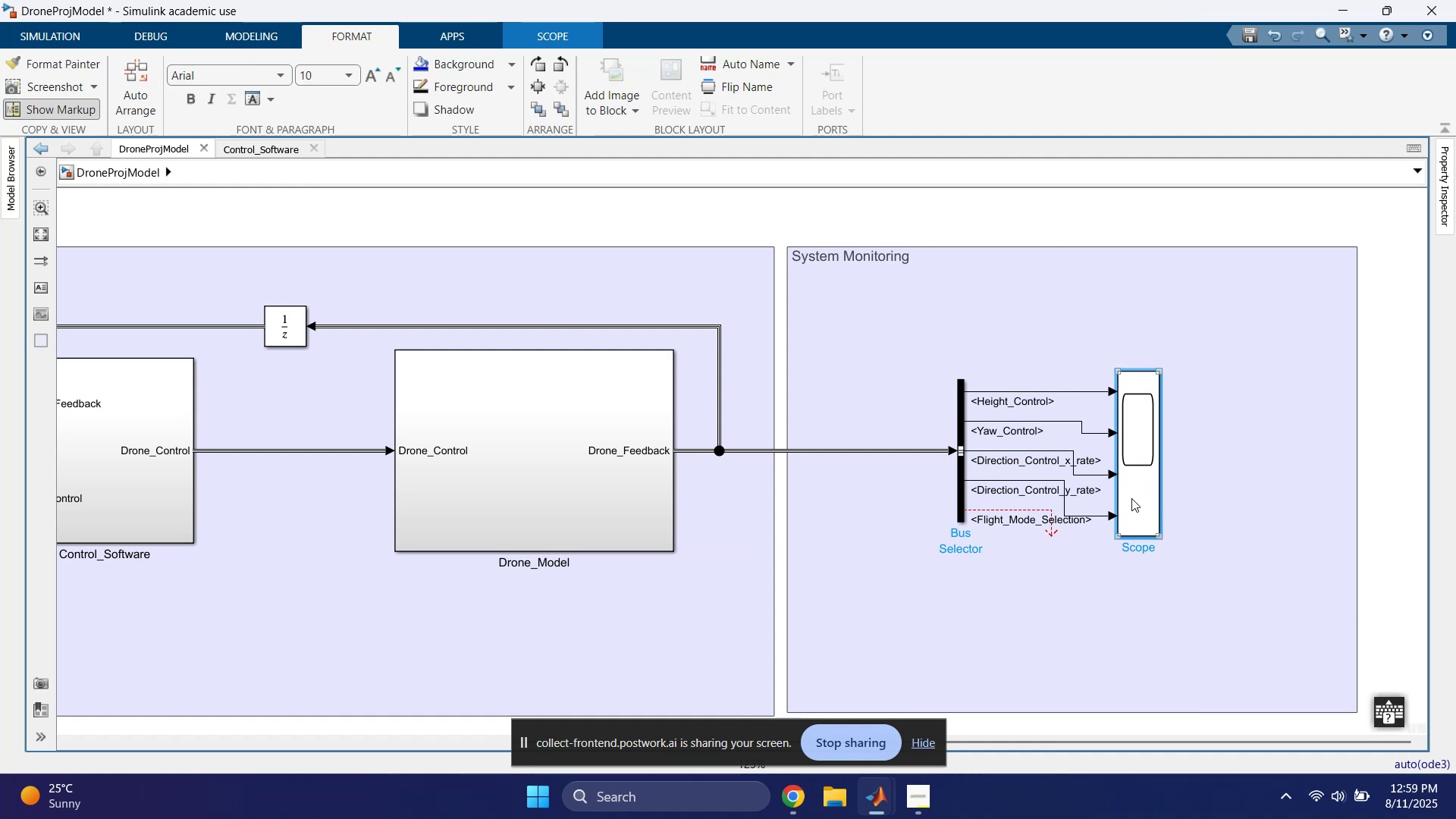 
left_click_drag(start_coordinate=[1135, 494], to_coordinate=[1187, 469])
 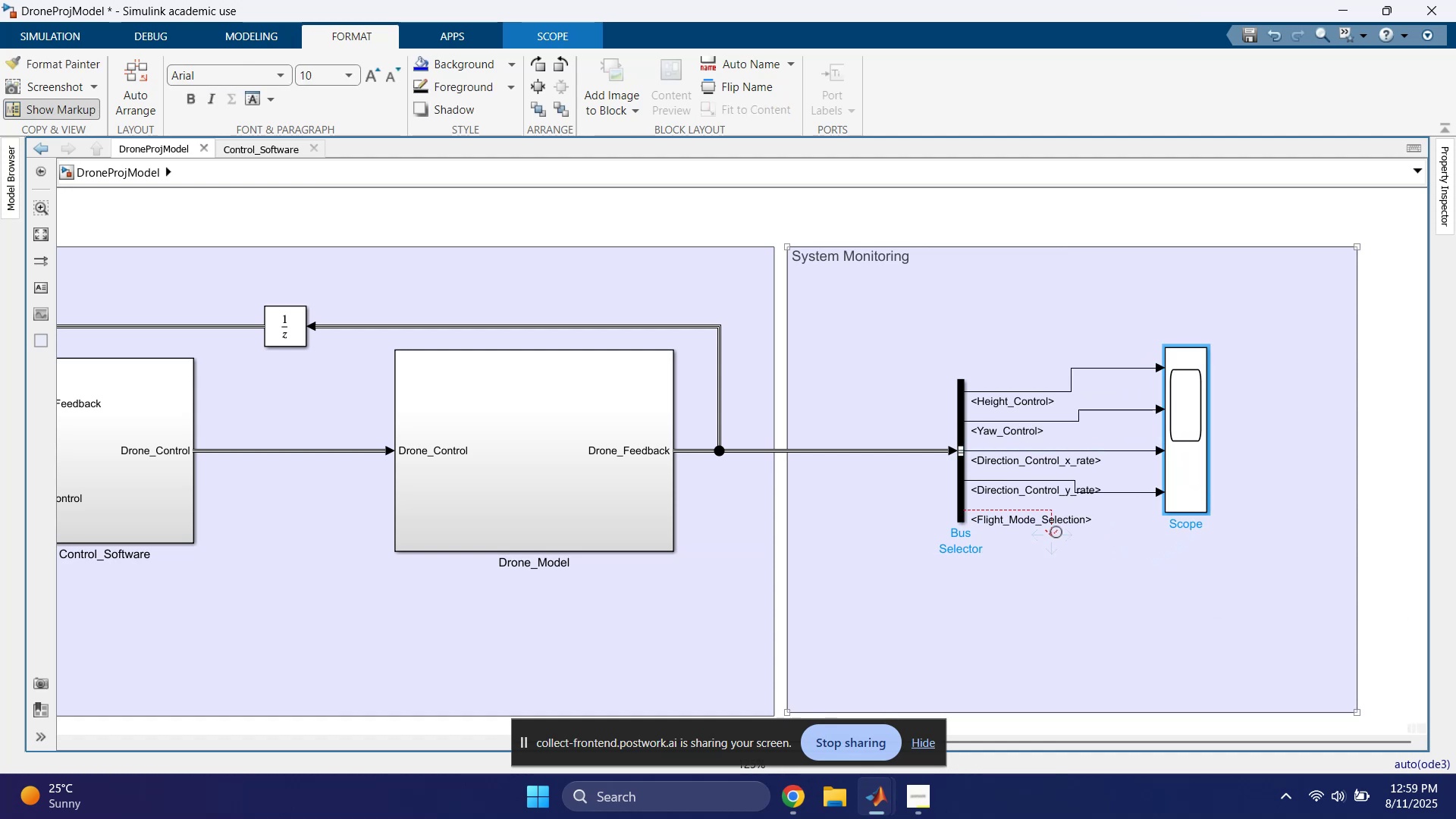 
left_click_drag(start_coordinate=[1056, 535], to_coordinate=[1166, 503])
 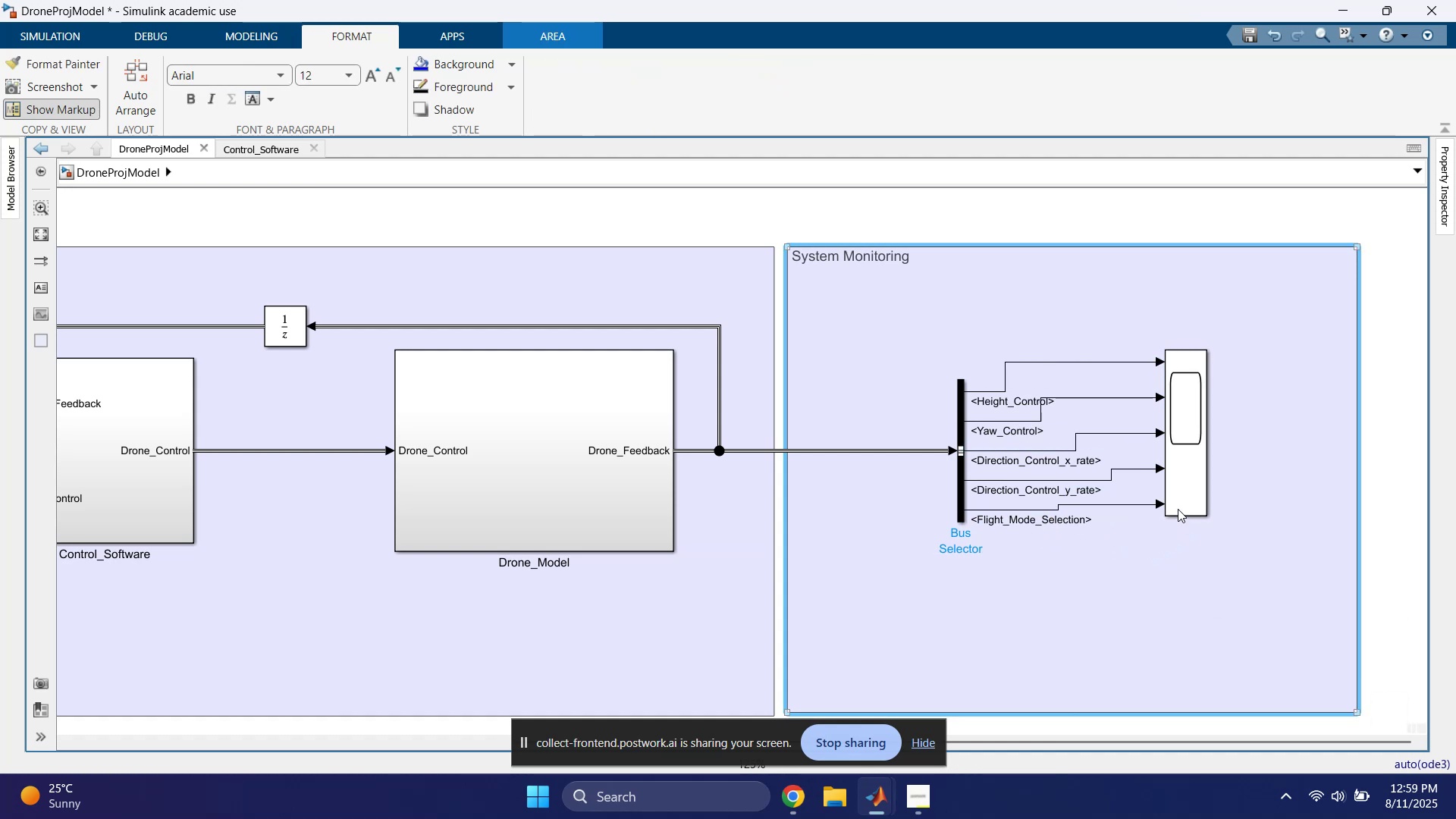 
left_click([1188, 422])
 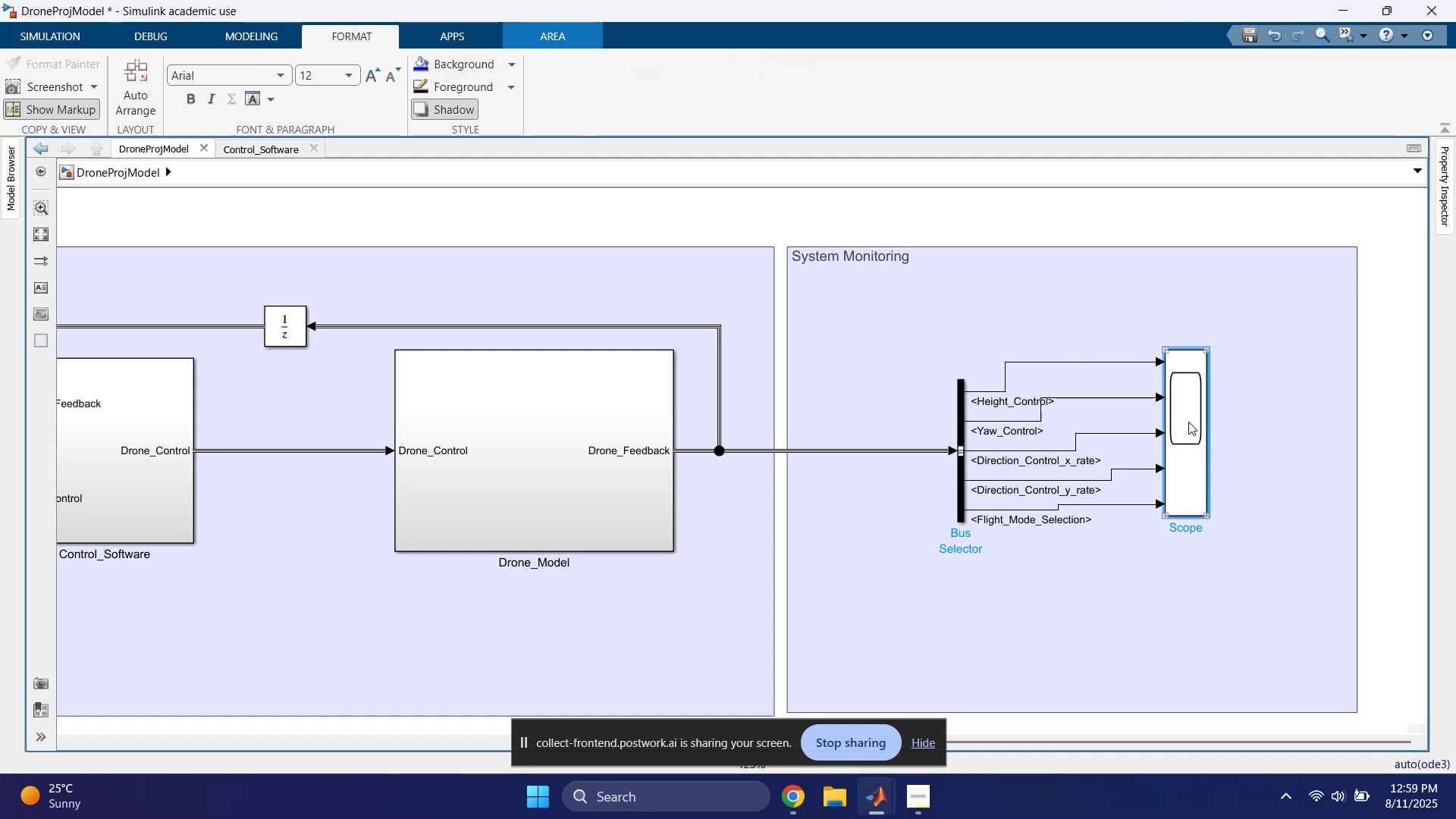 
key(ArrowDown)
 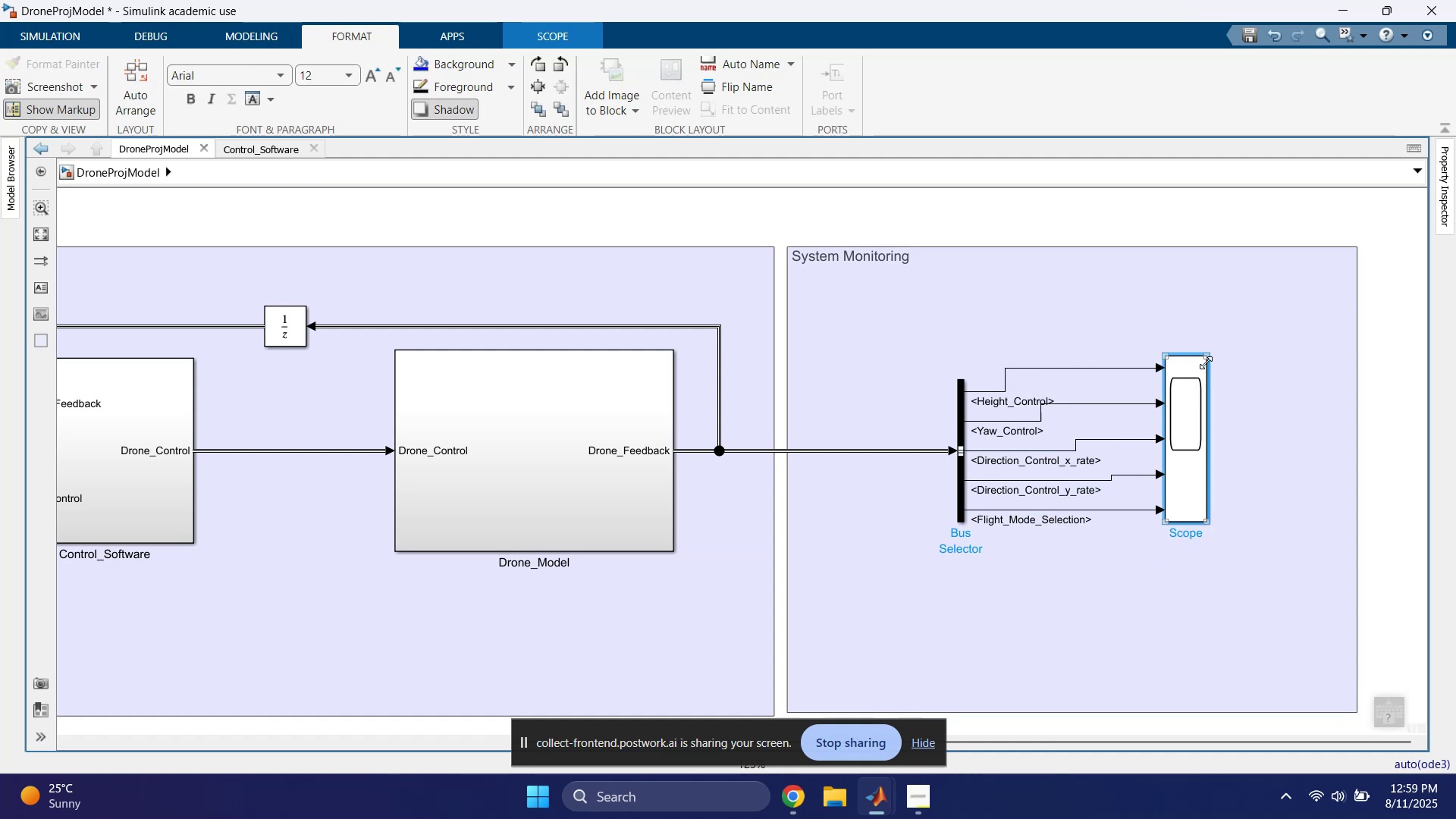 
left_click_drag(start_coordinate=[1207, 358], to_coordinate=[1210, 378])
 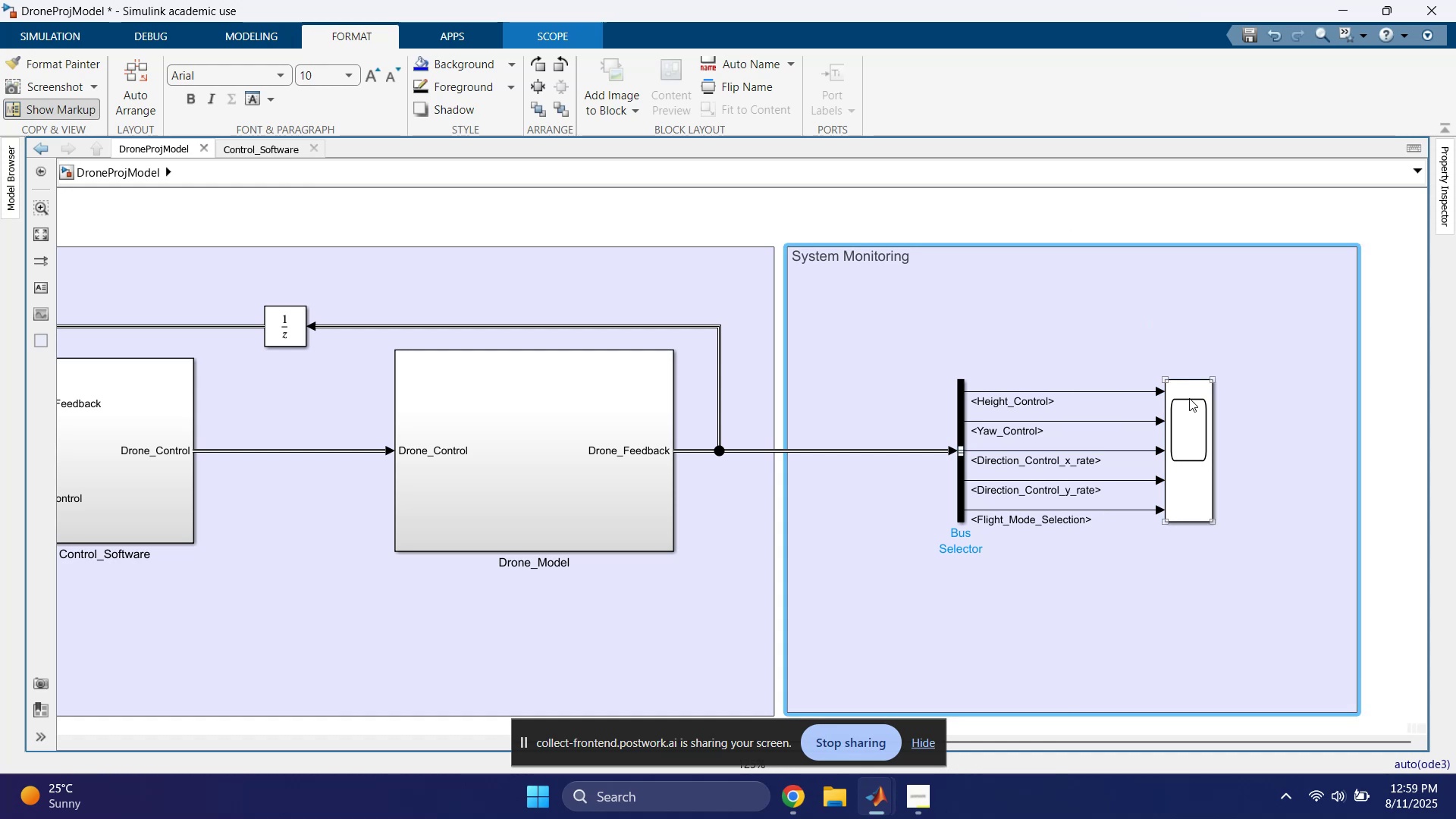 
left_click_drag(start_coordinate=[1188, 418], to_coordinate=[1251, 418])
 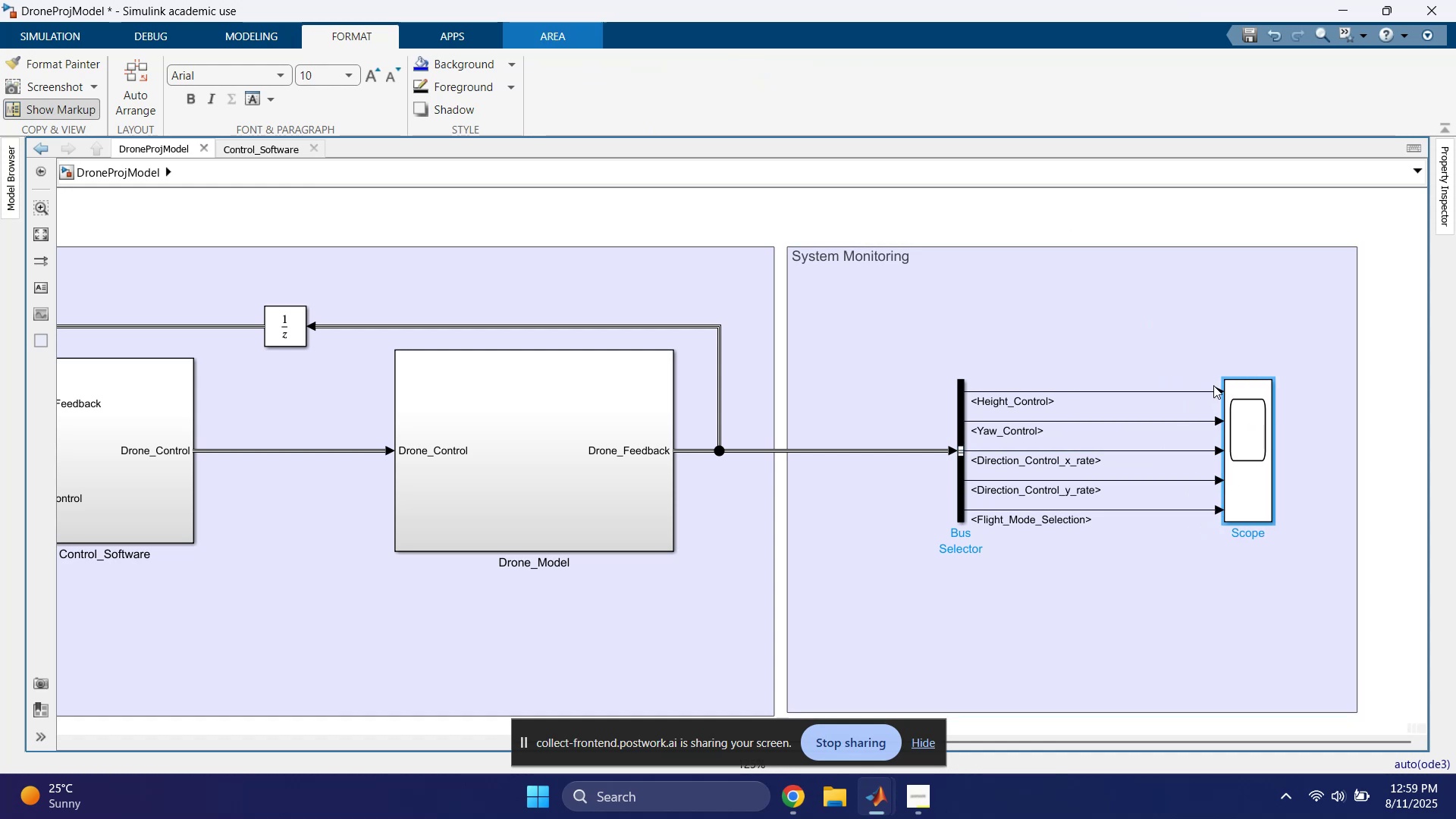 
left_click([1188, 360])
 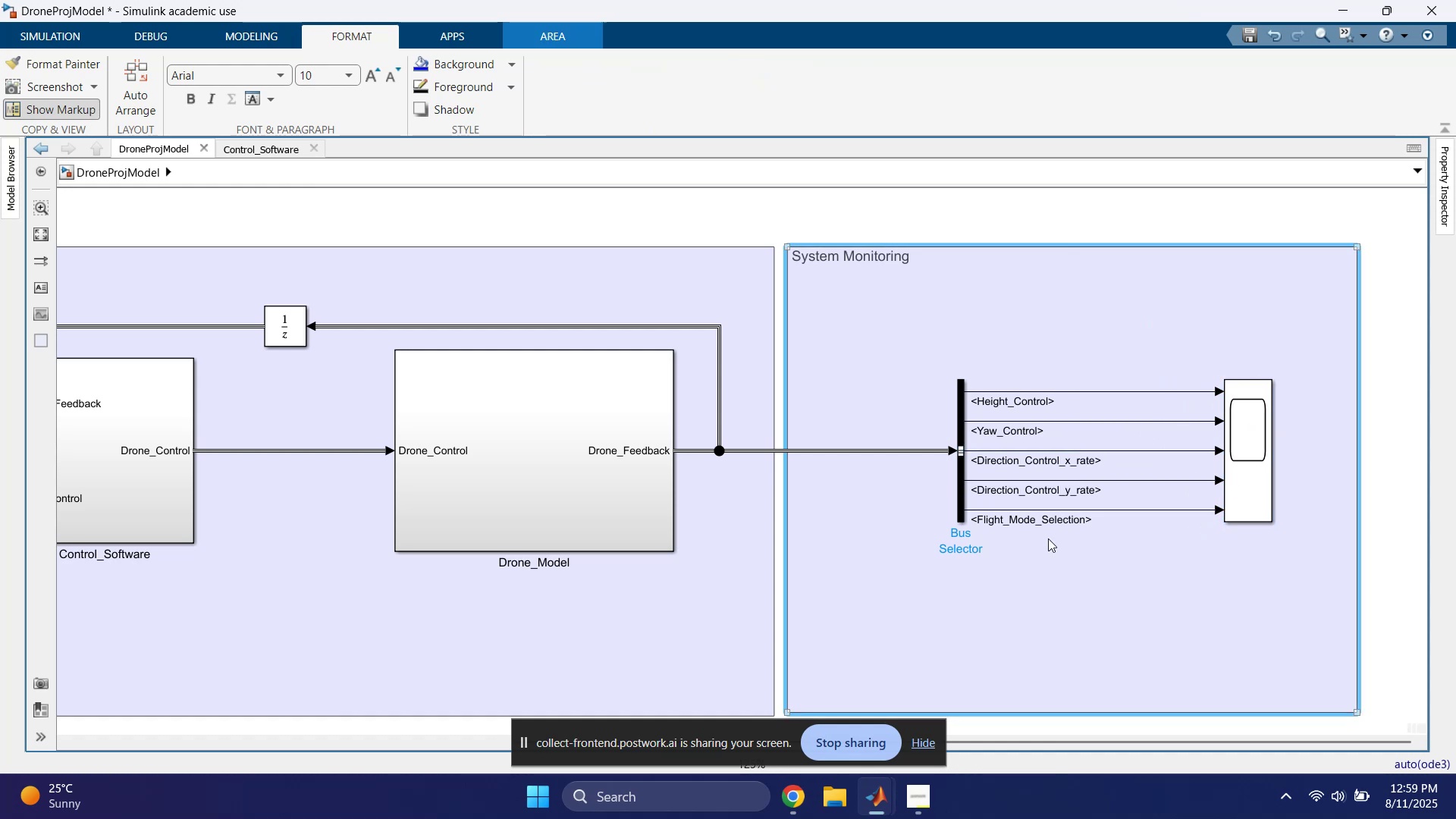 
left_click([936, 593])
 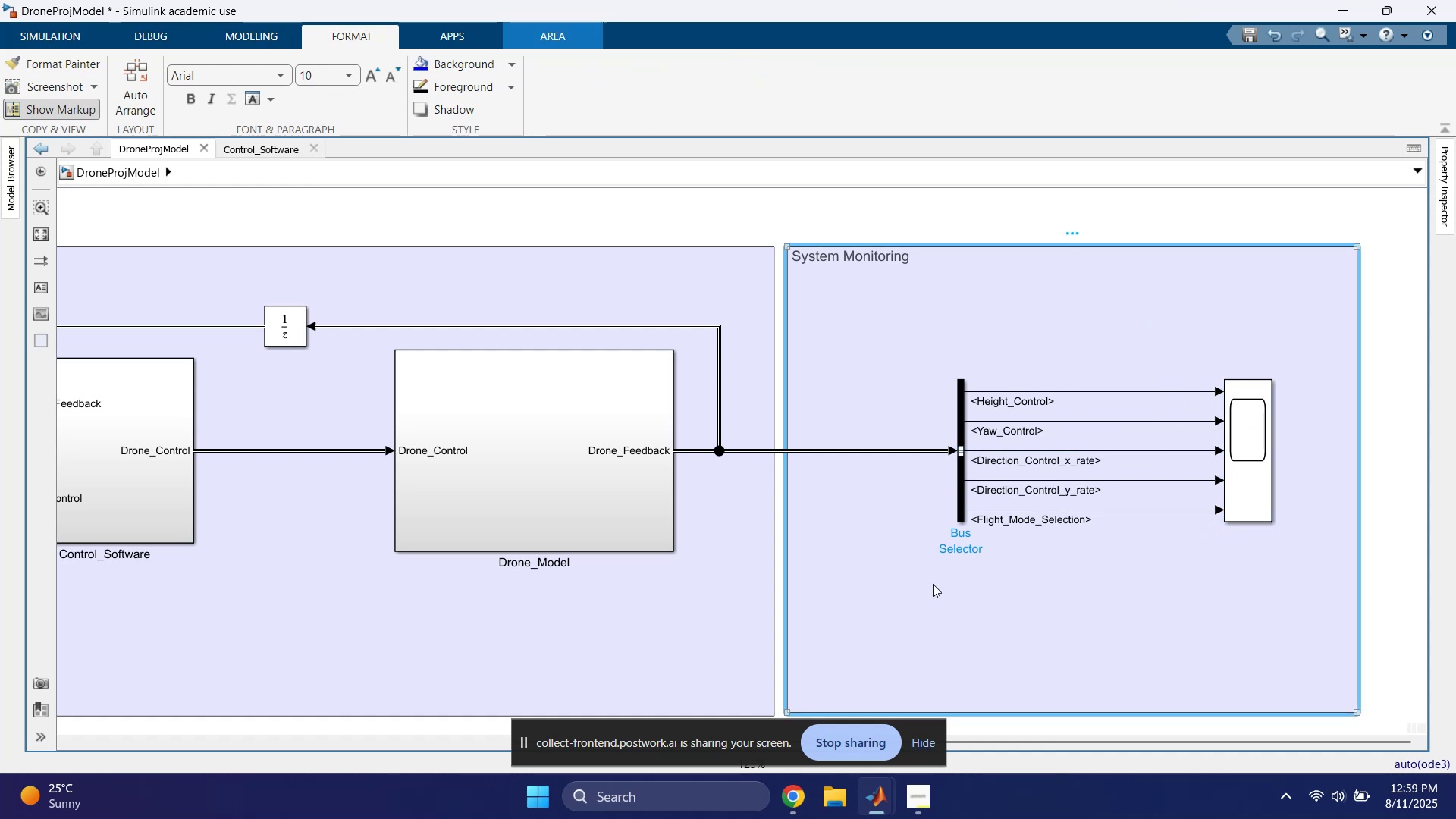 
scroll: coordinate [956, 591], scroll_direction: down, amount: 1.0
 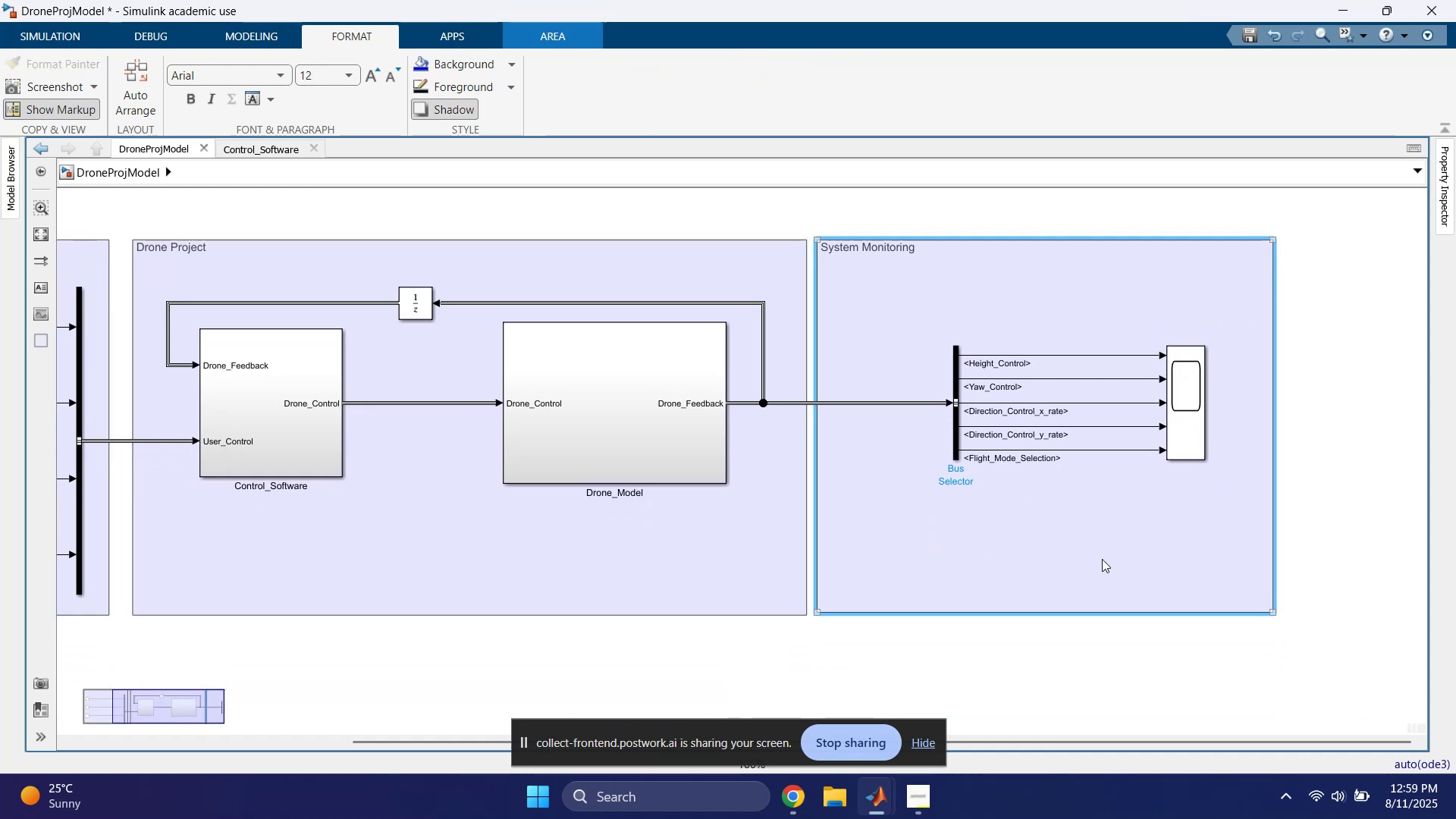 
left_click([1199, 404])
 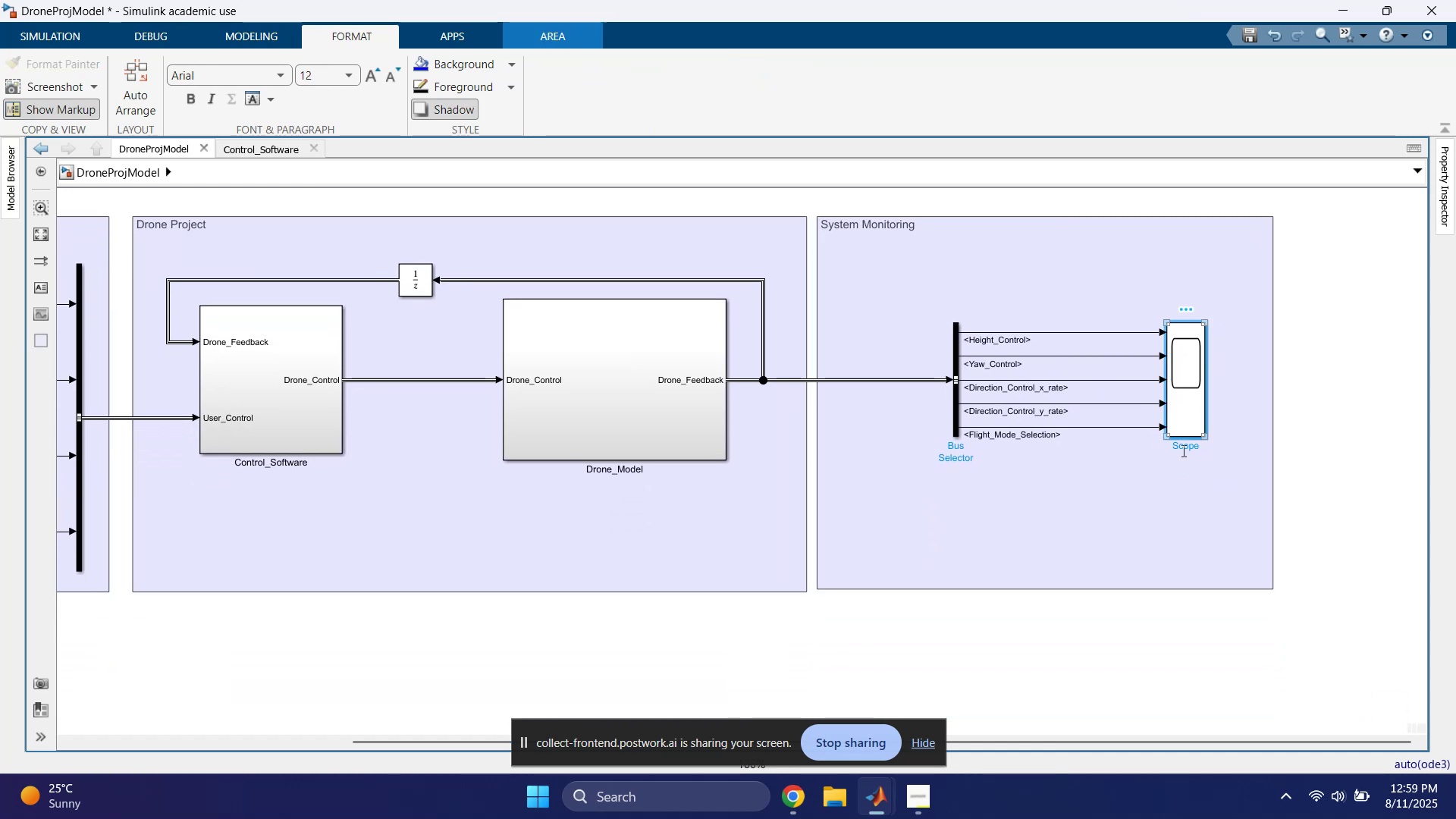 
double_click([1184, 446])
 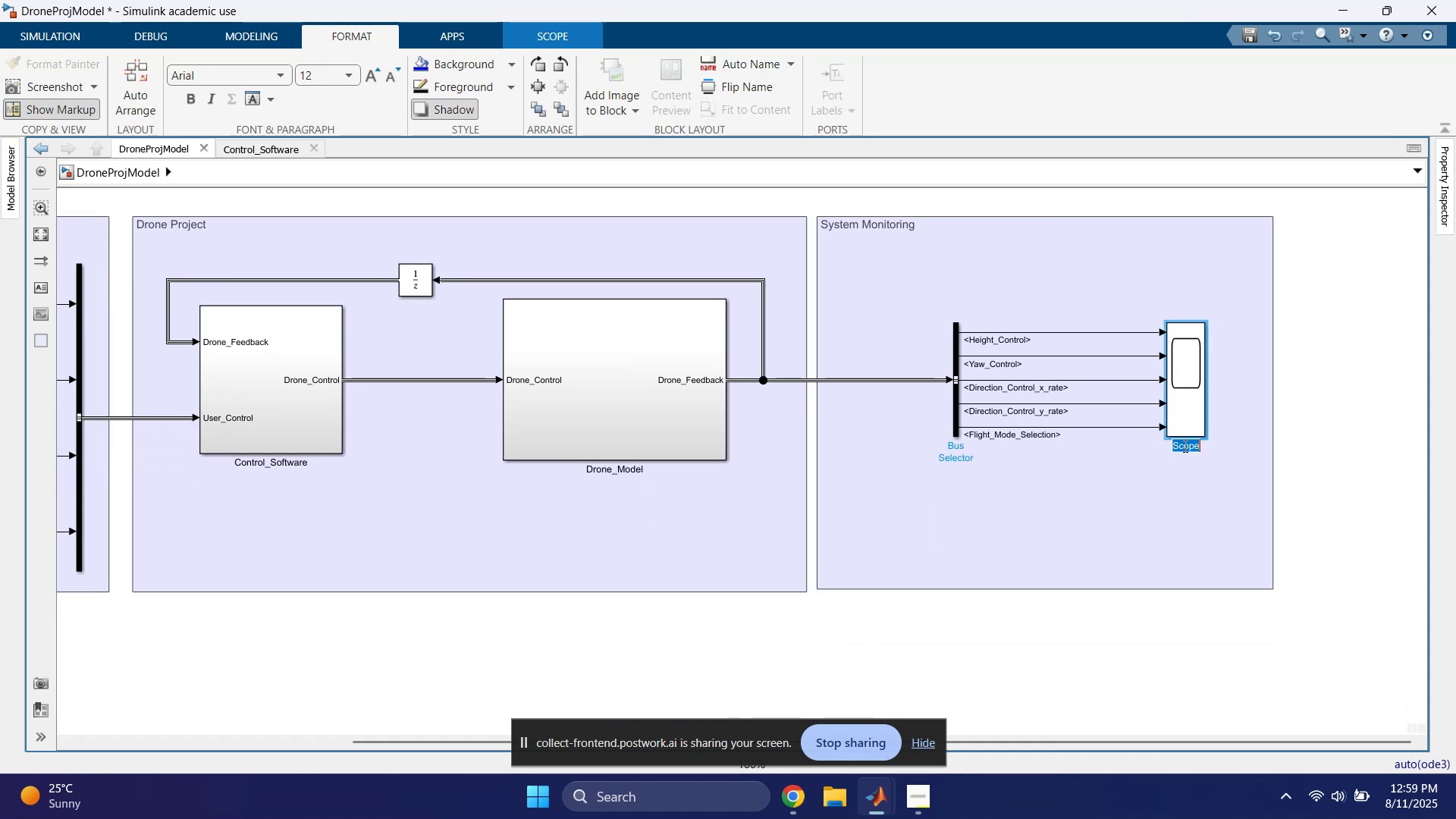 
type(Drone_Feedback)
 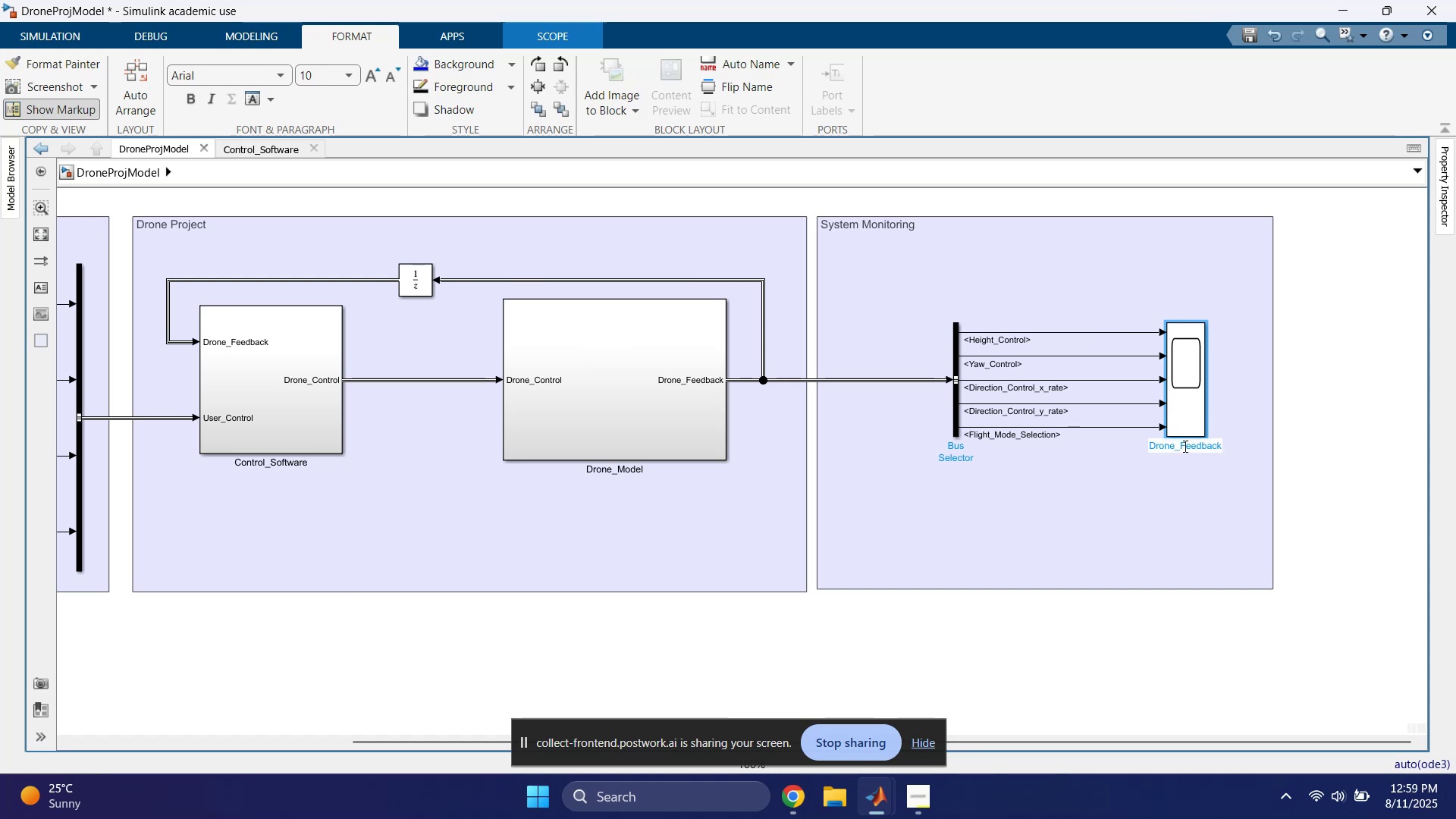 
left_click([1153, 513])
 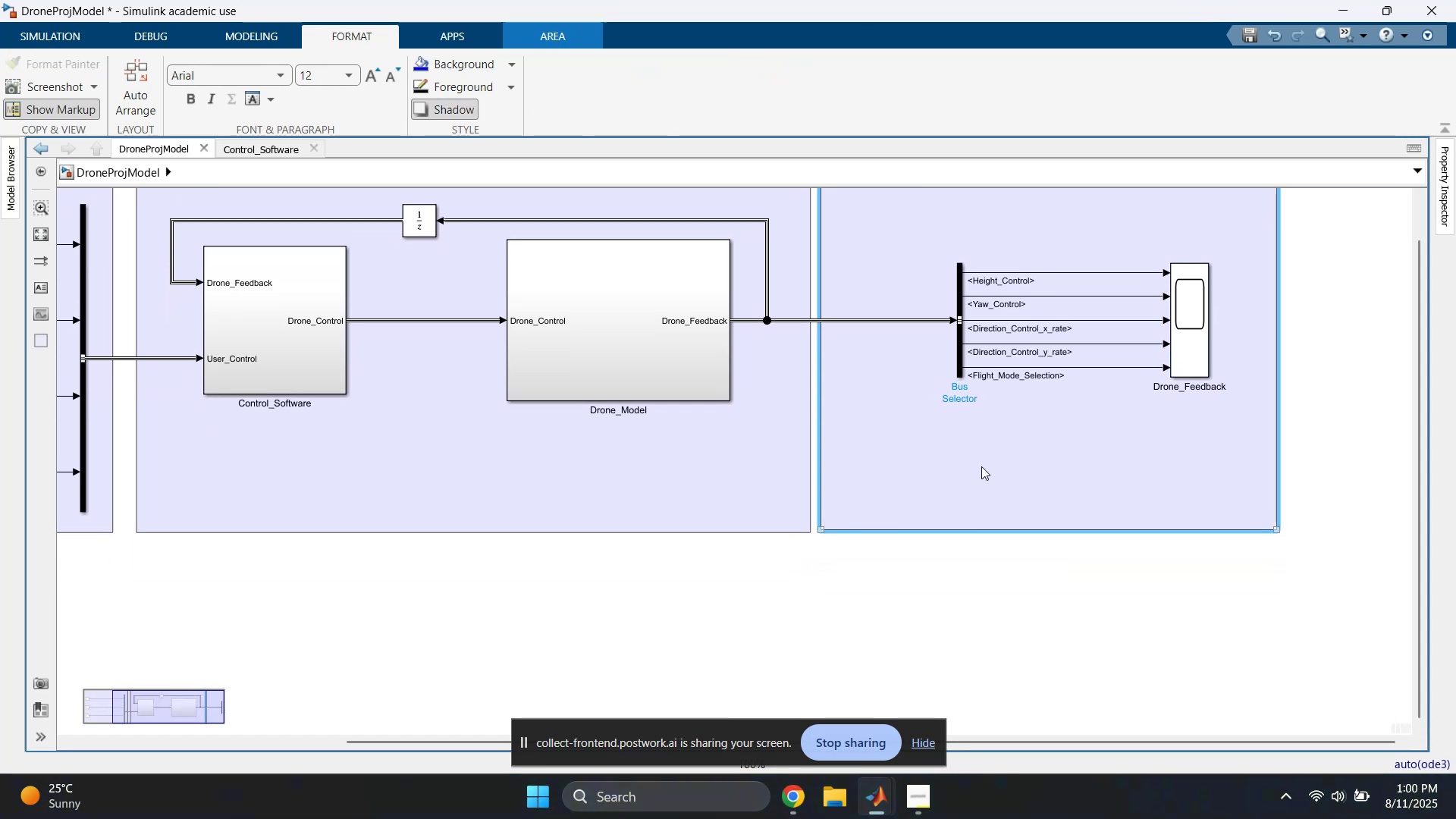 
left_click_drag(start_coordinate=[929, 353], to_coordinate=[1213, 543])
 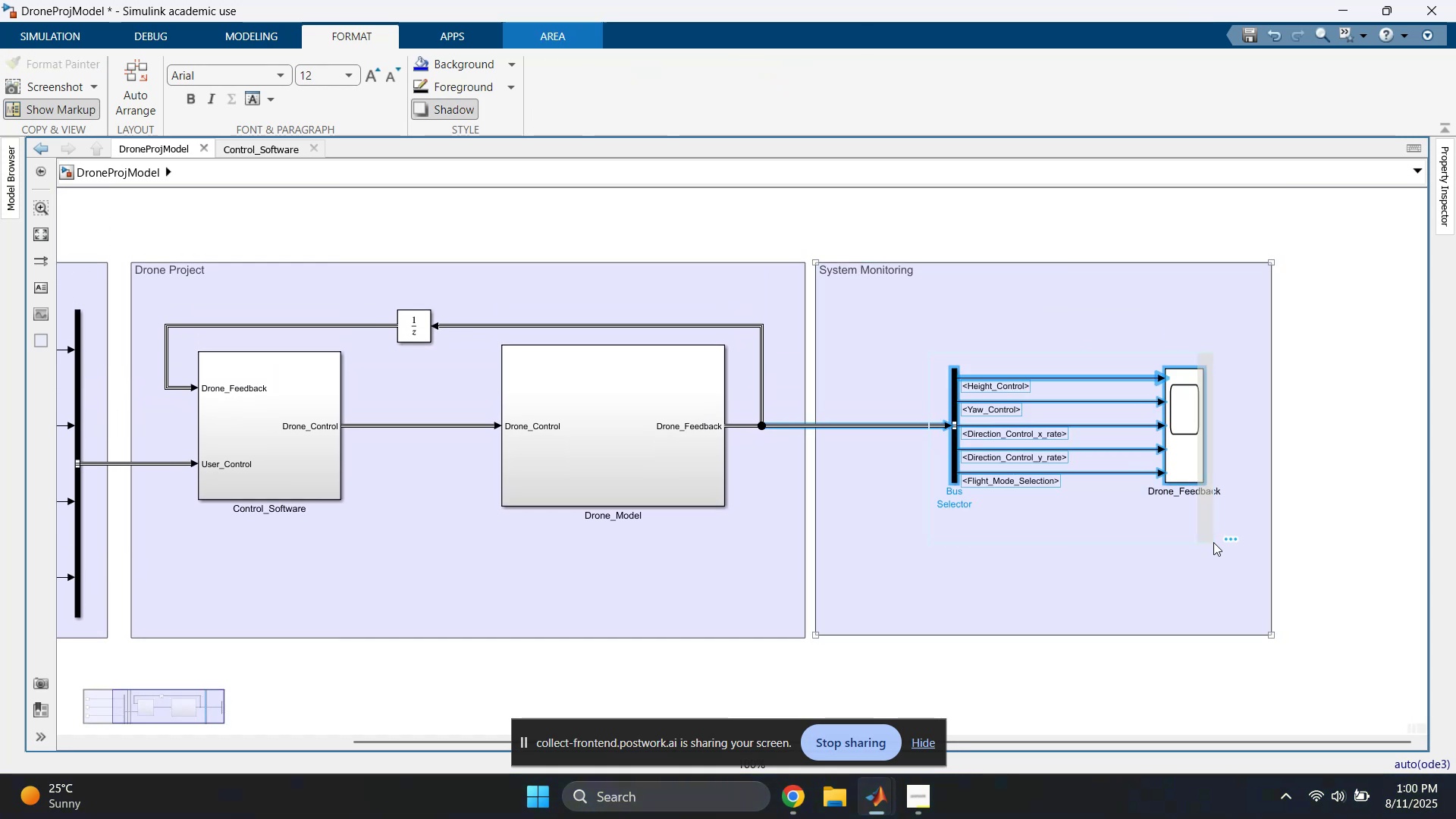 
hold_key(key=ArrowLeft, duration=0.95)
 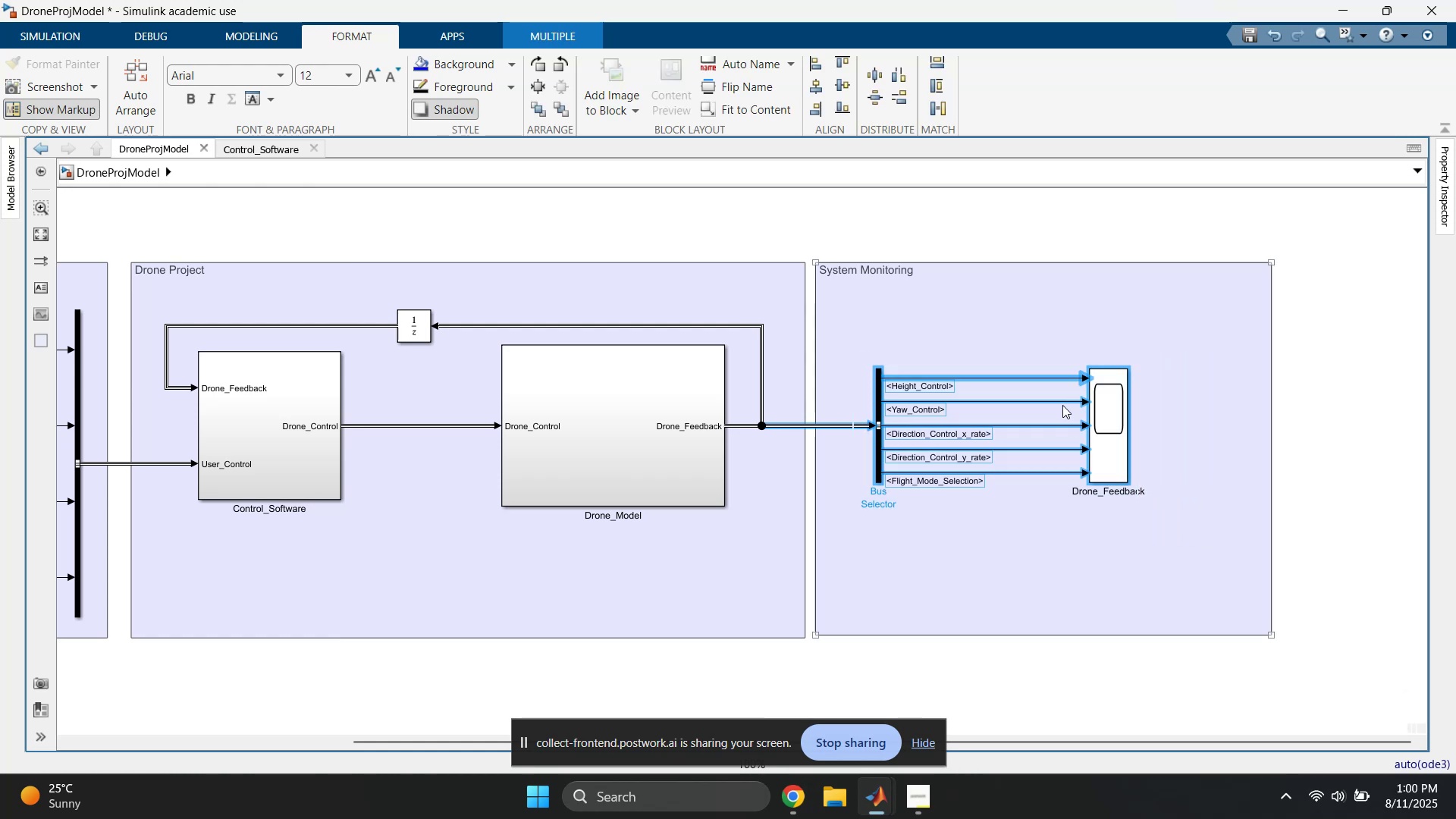 
key(ArrowLeft)
 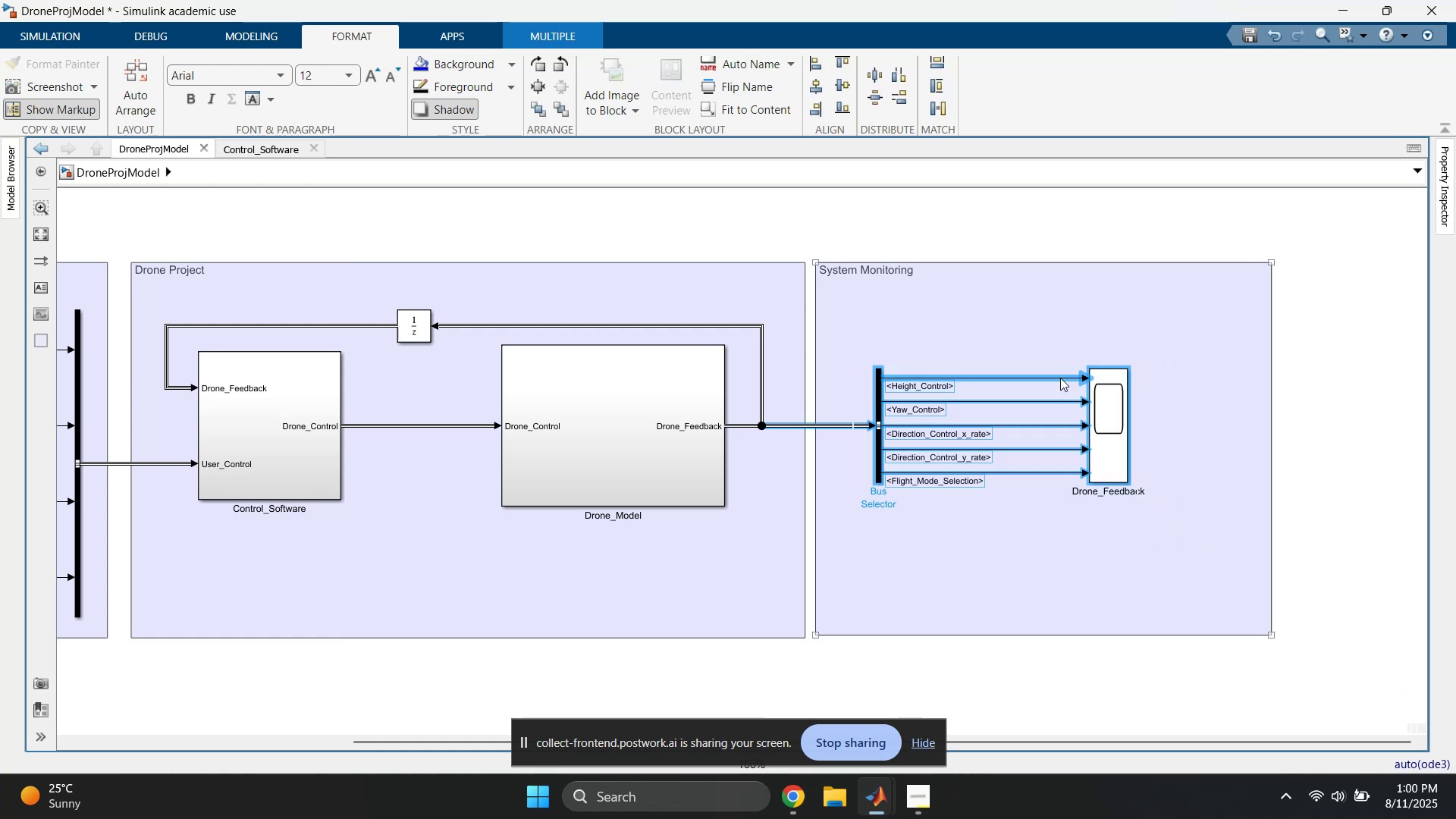 
key(ArrowLeft)
 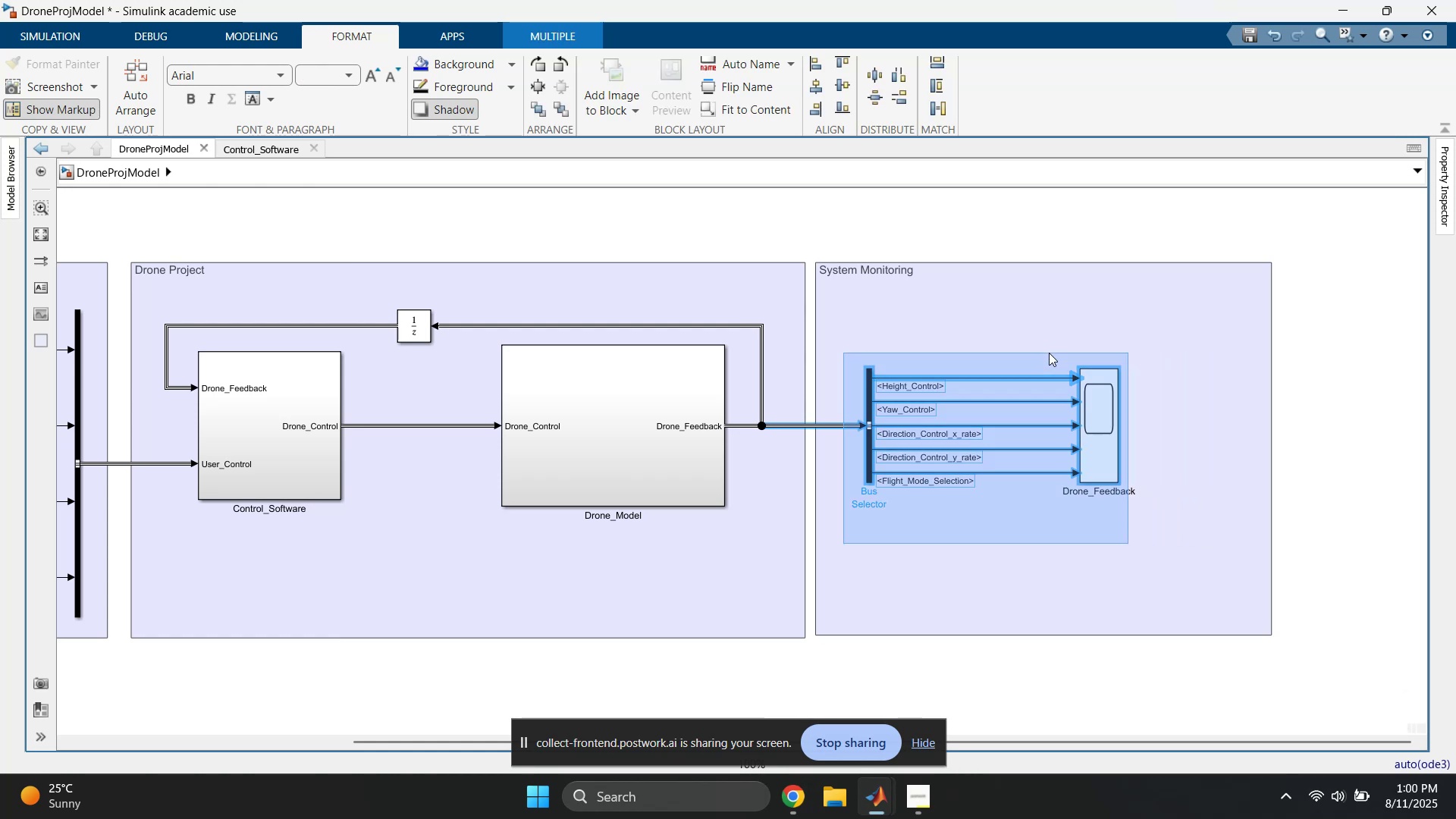 
key(ArrowLeft)
 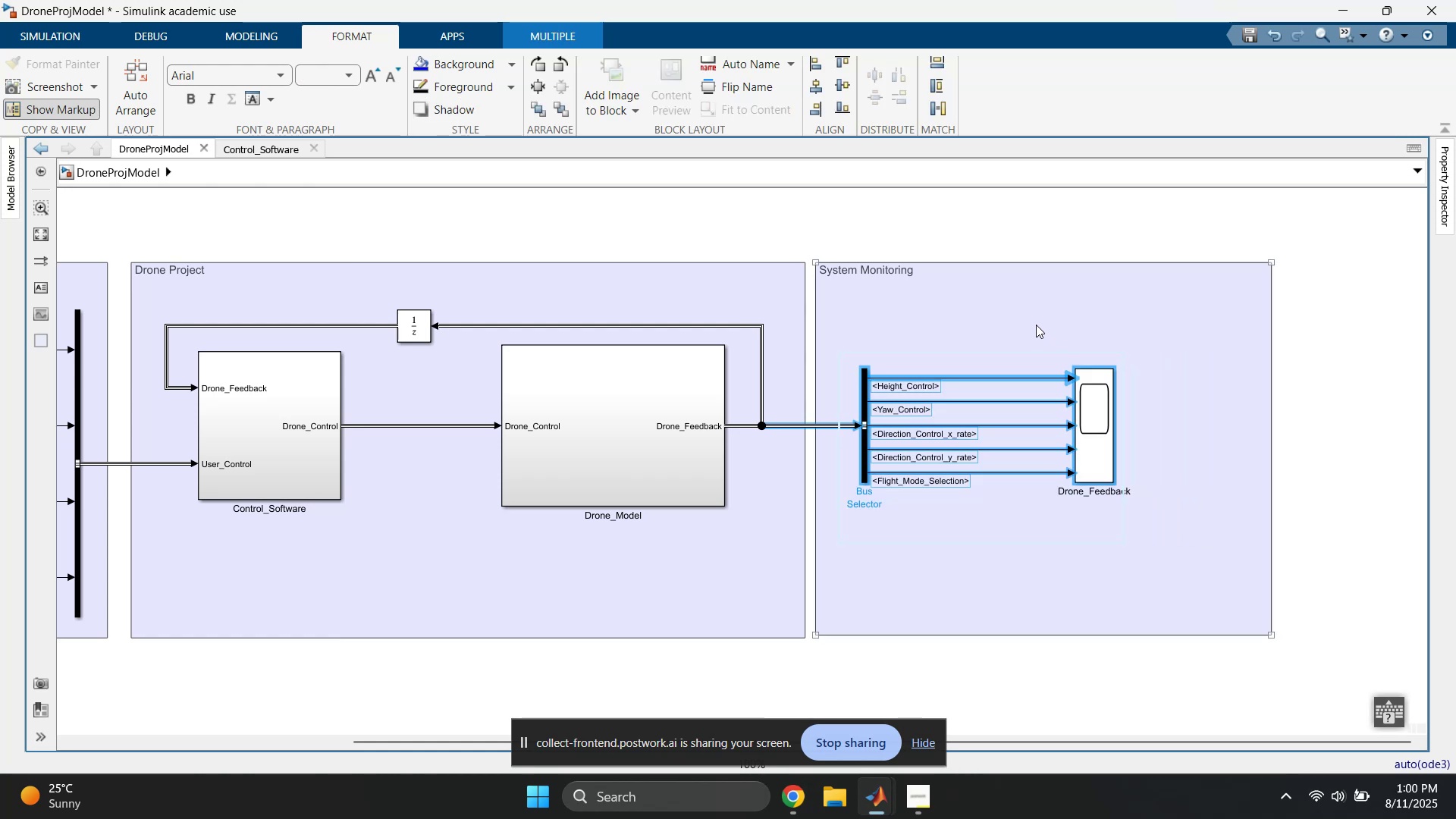 
key(ArrowLeft)
 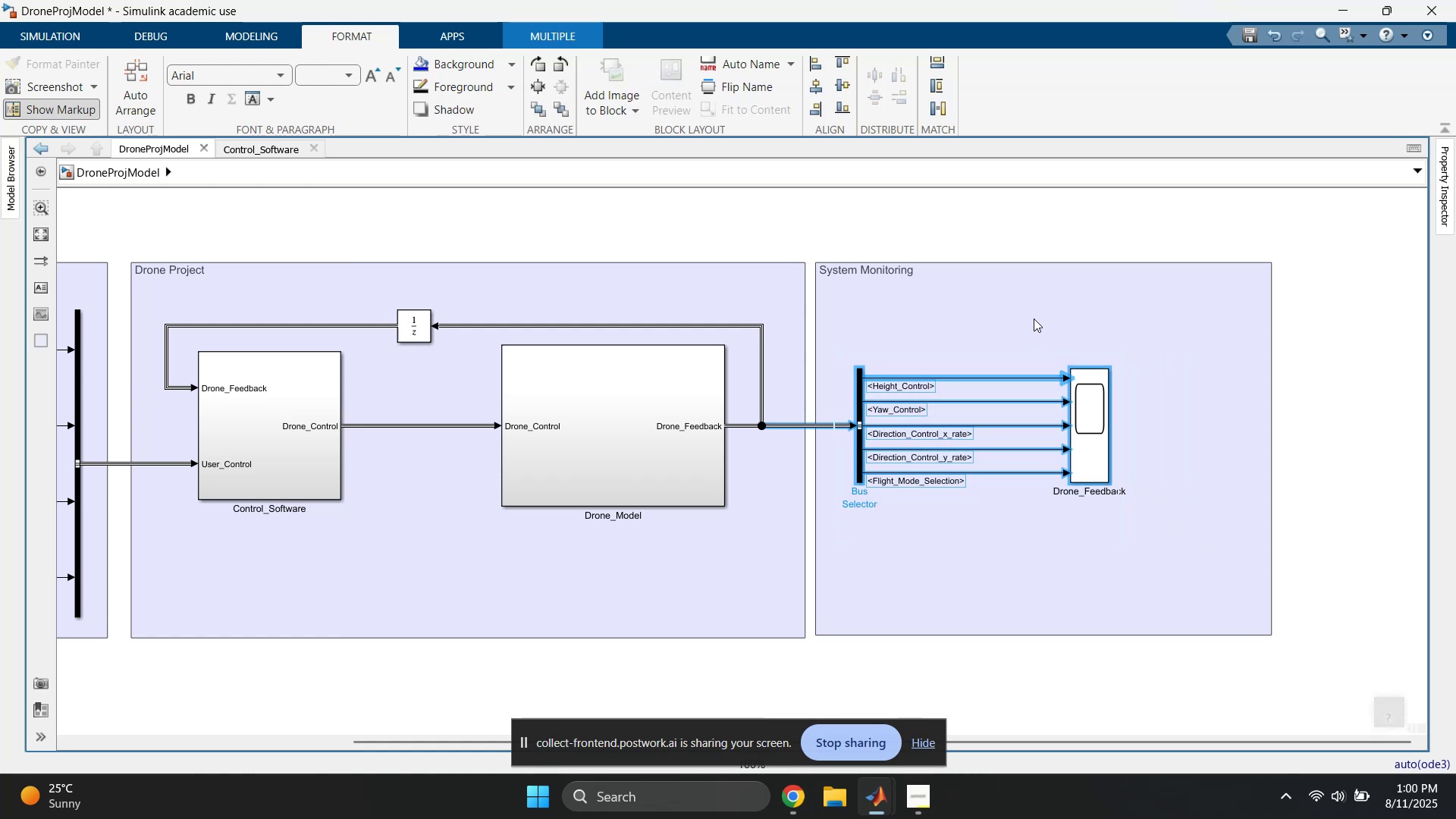 
left_click([1034, 318])
 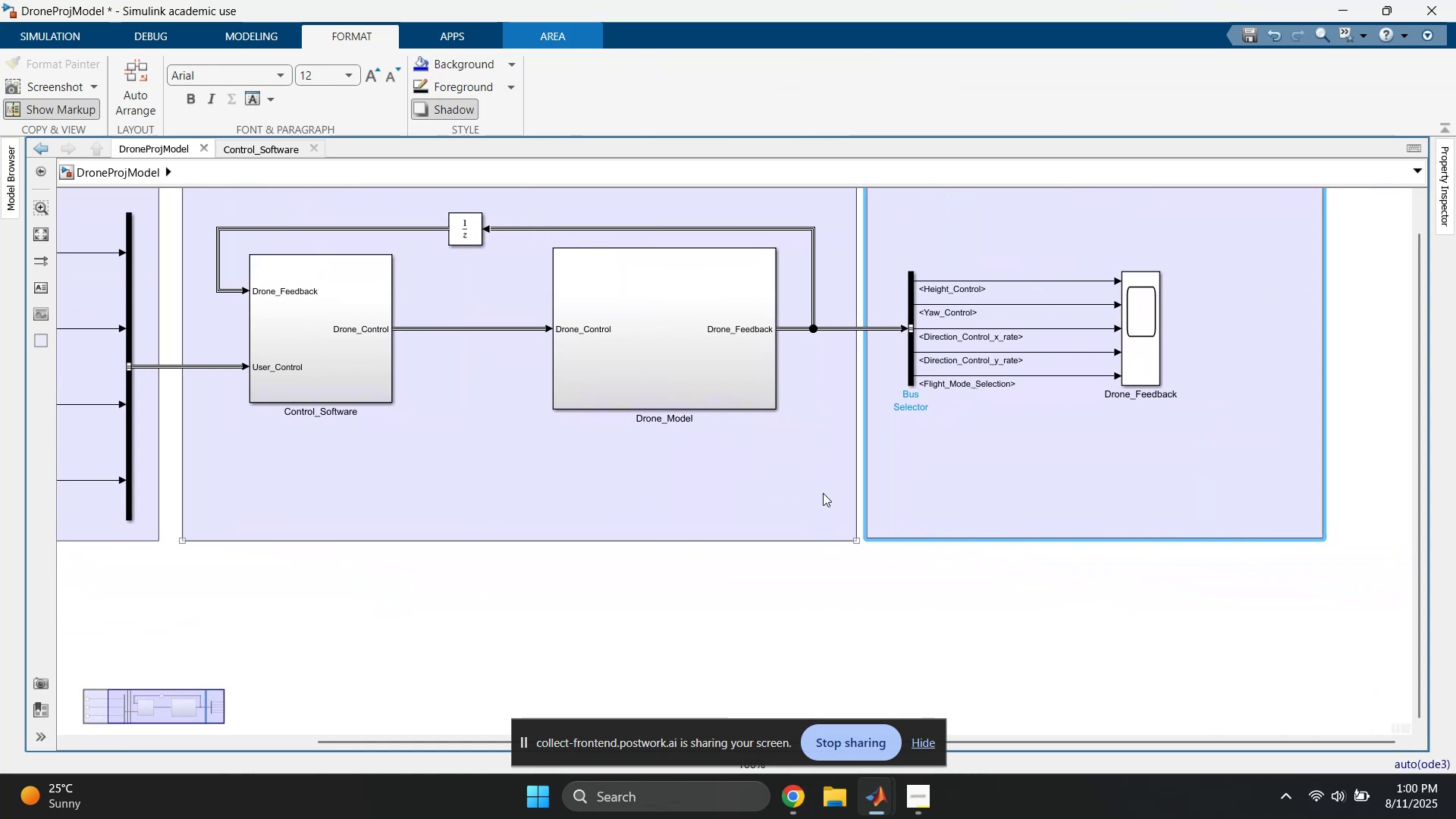 
wait(7.76)
 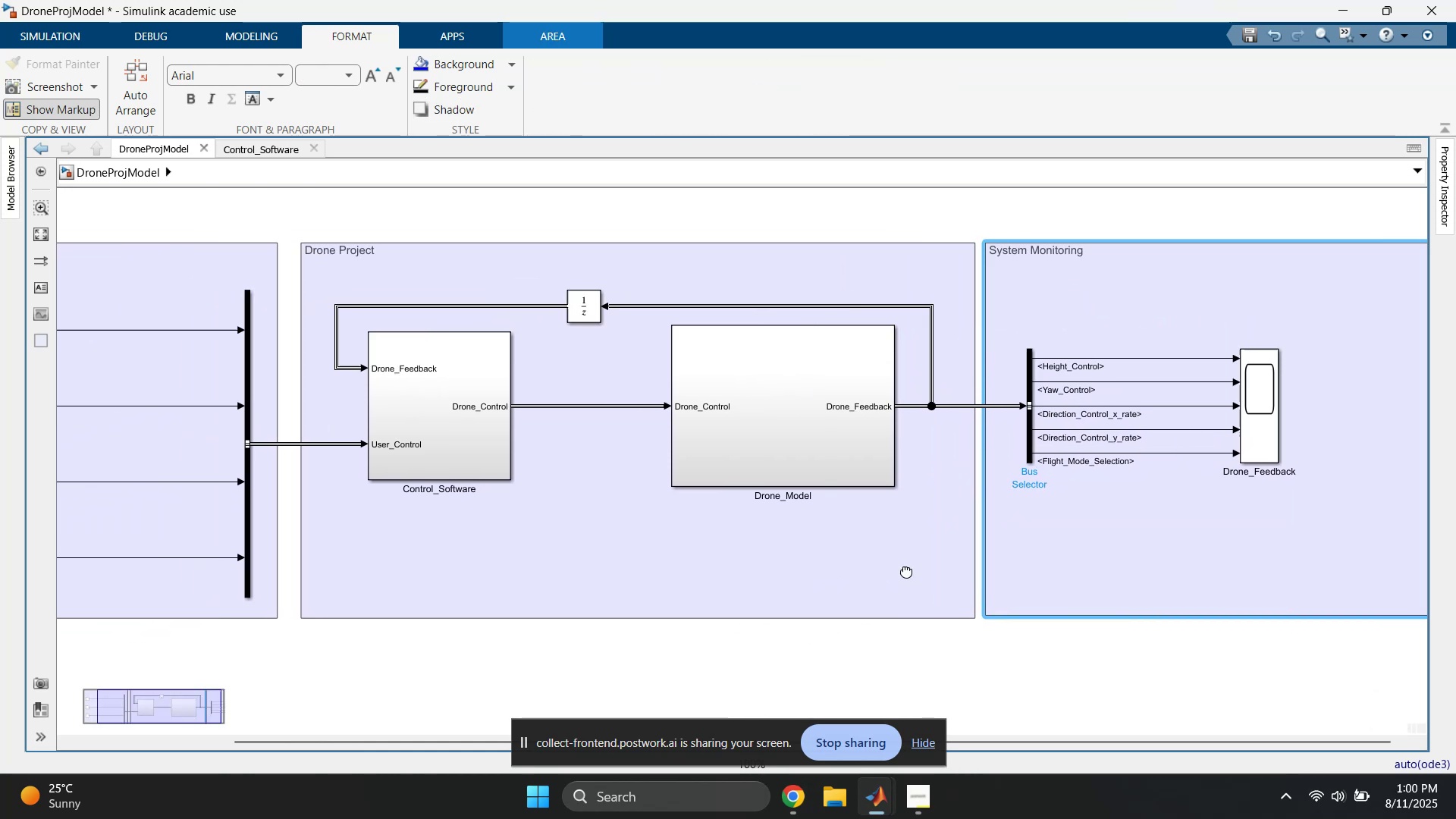 
left_click([1282, 526])
 